 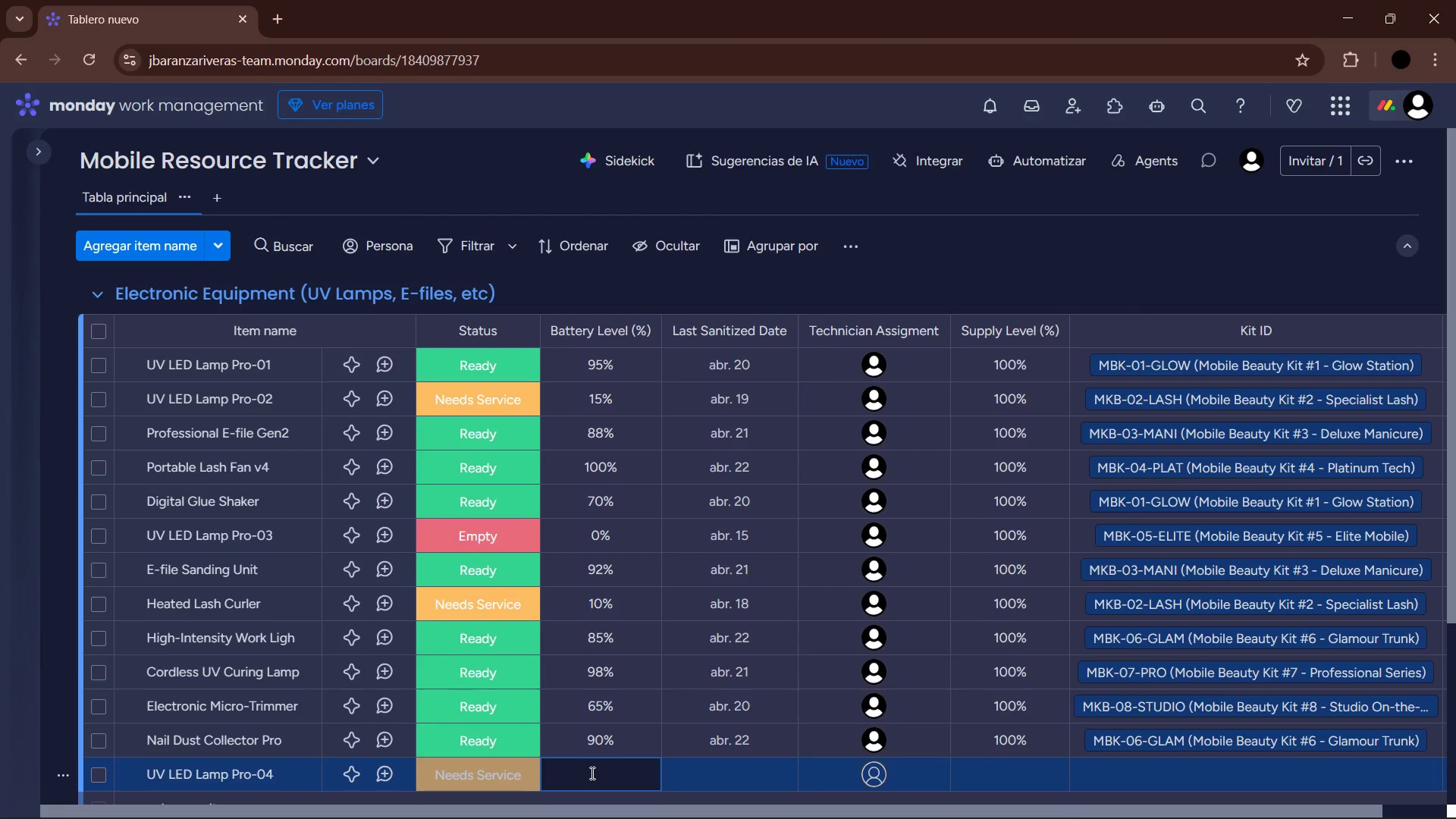 
key(Numpad1)
 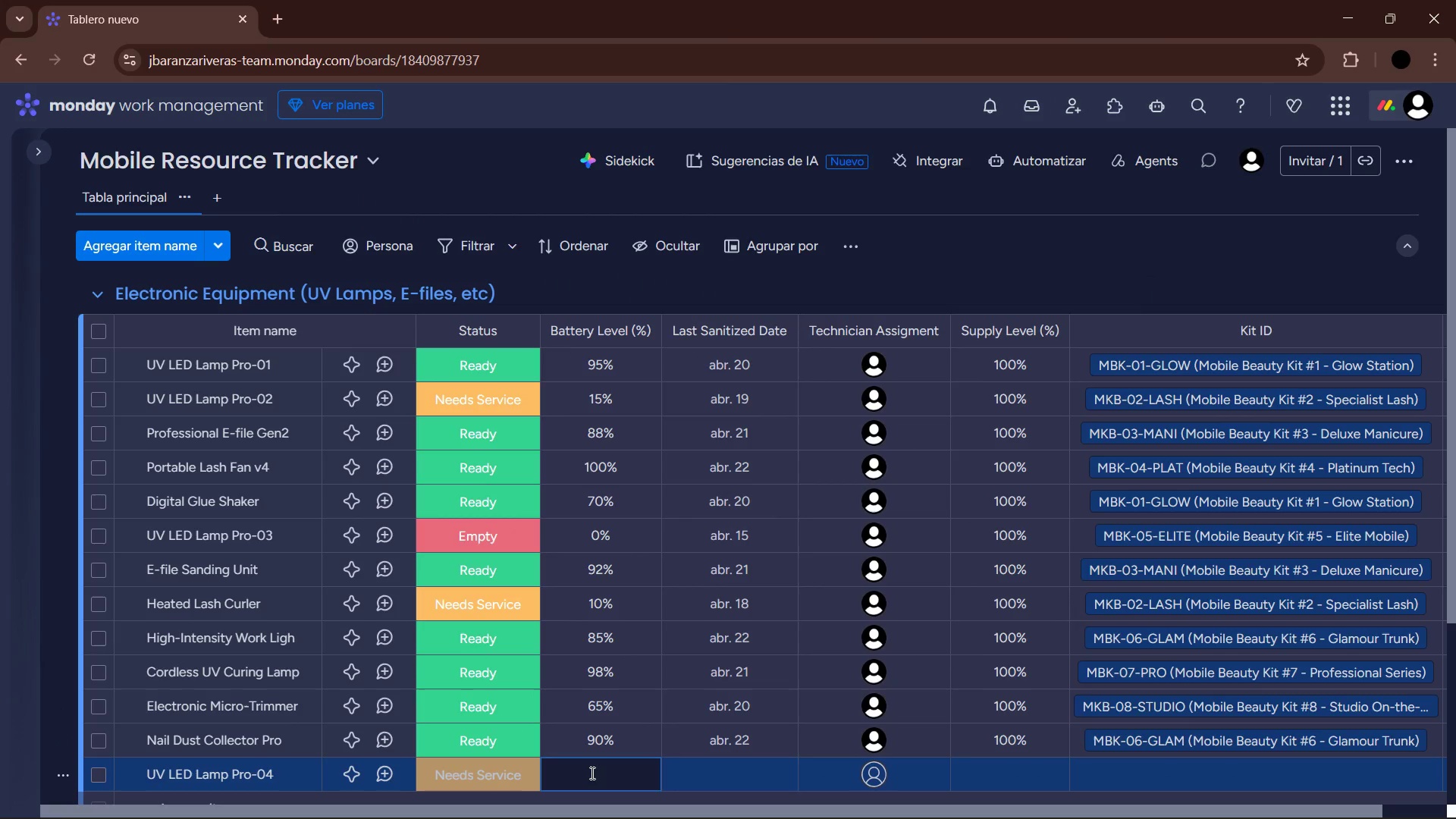 
key(Numpad8)
 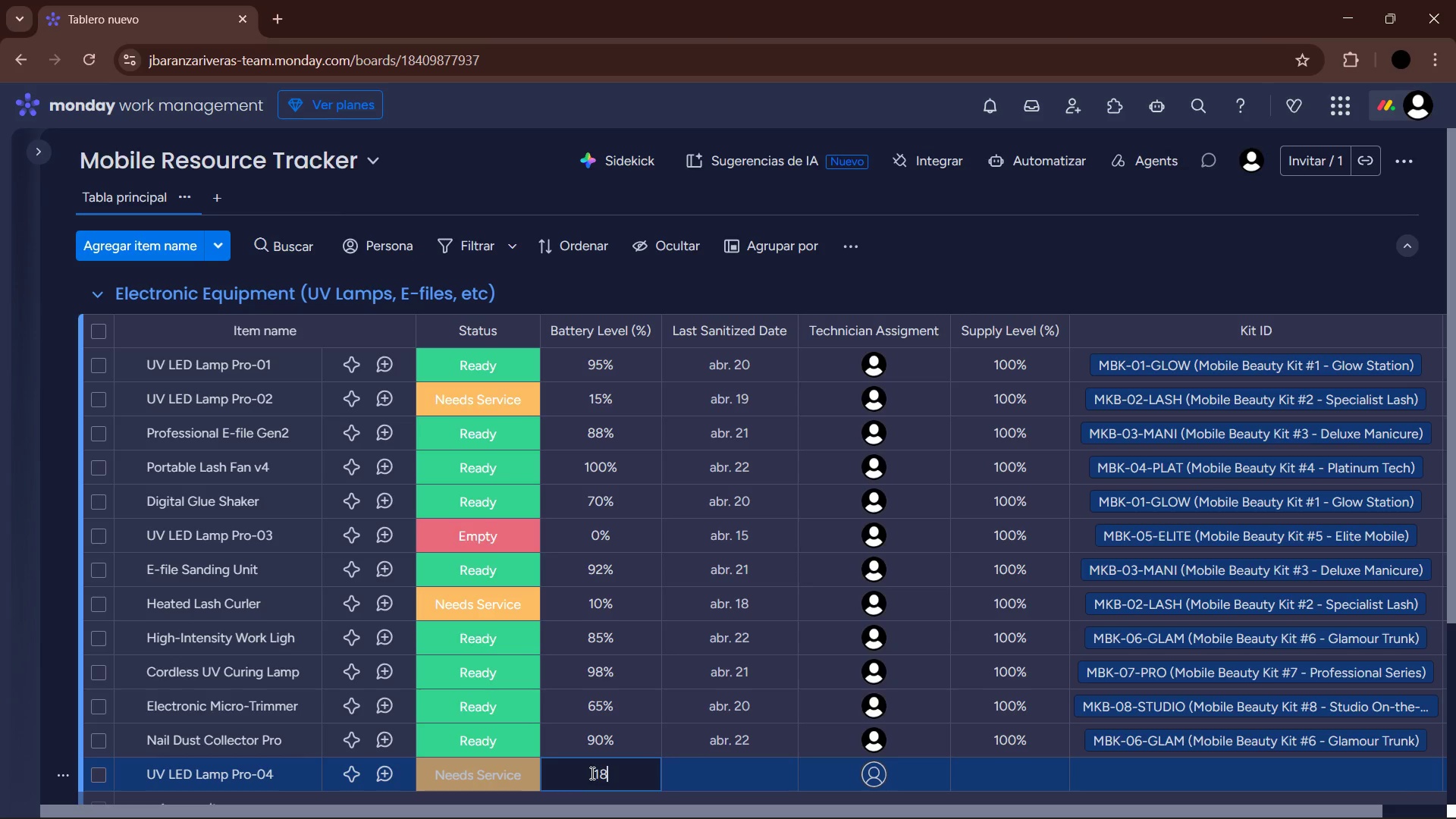 
key(Enter)
 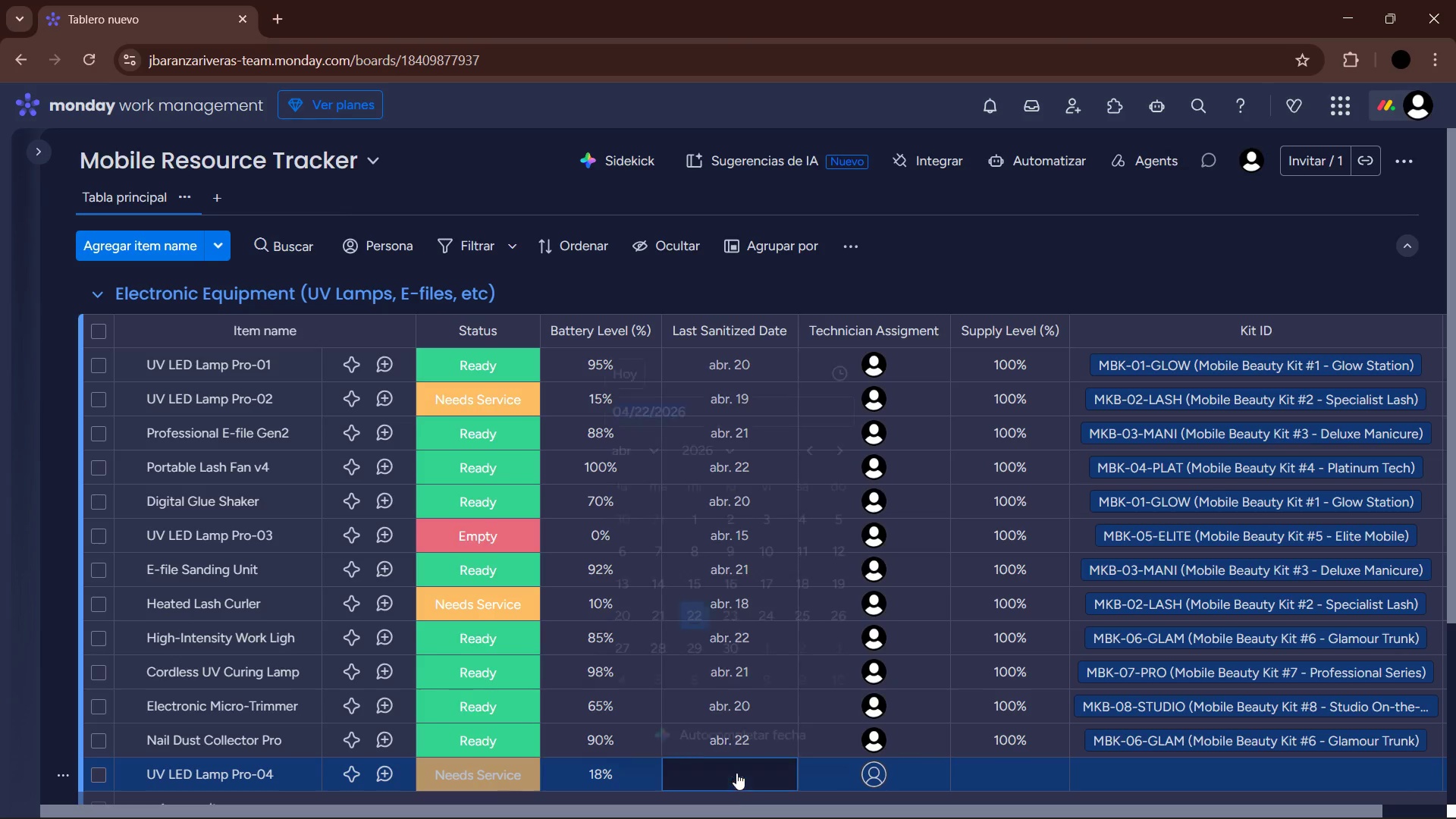 
wait(7.39)
 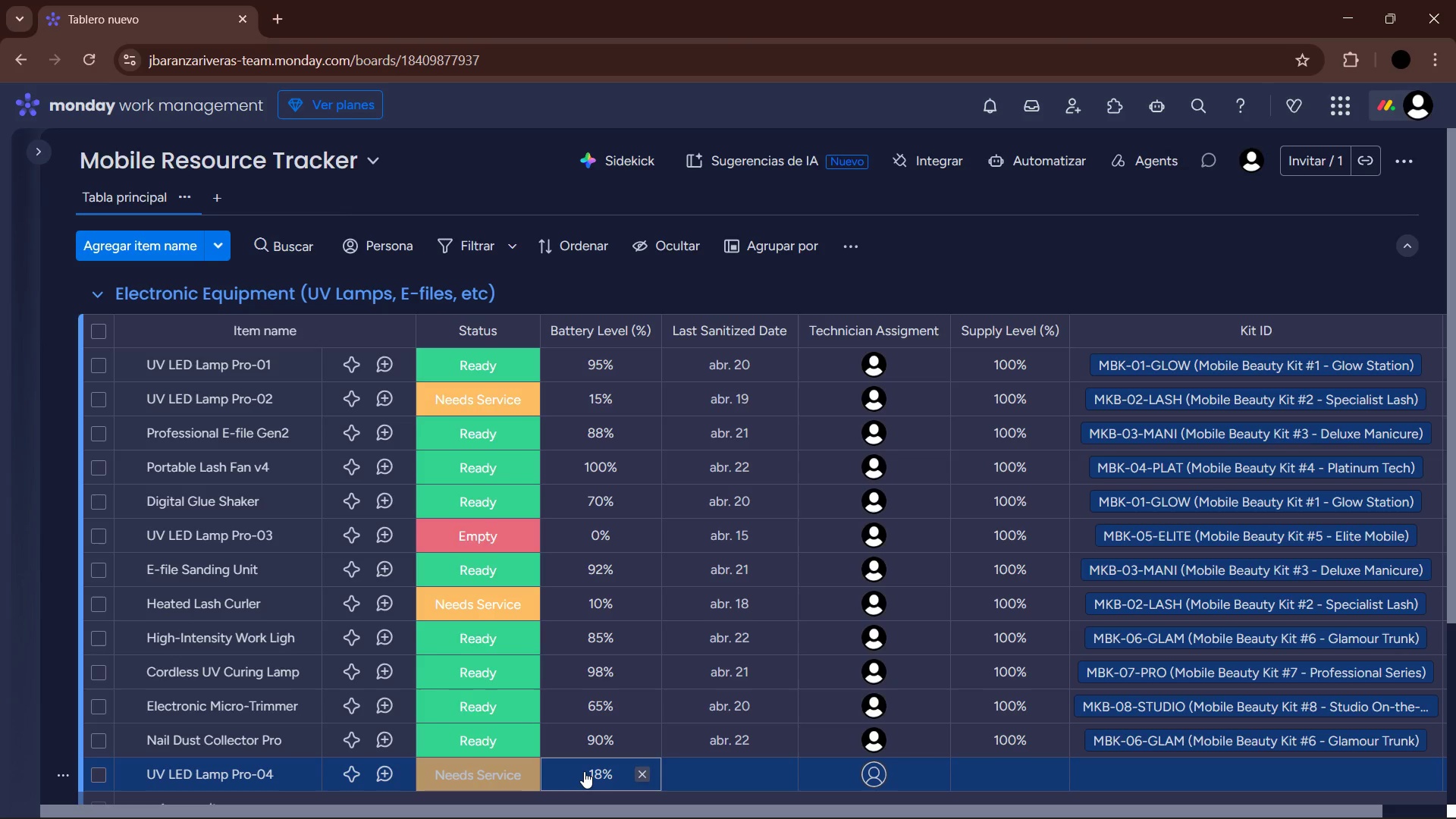 
left_click([835, 587])
 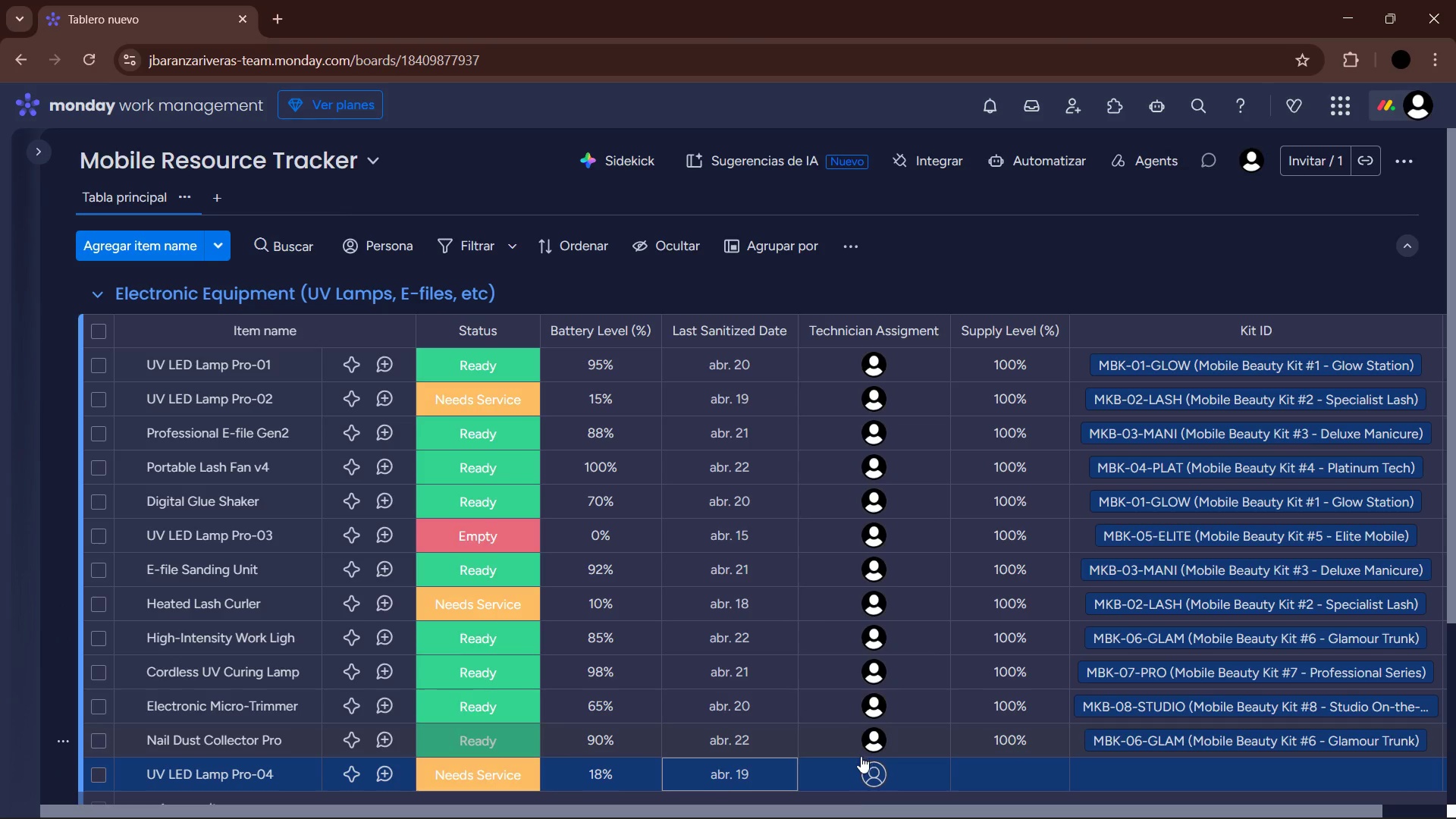 
left_click([873, 784])
 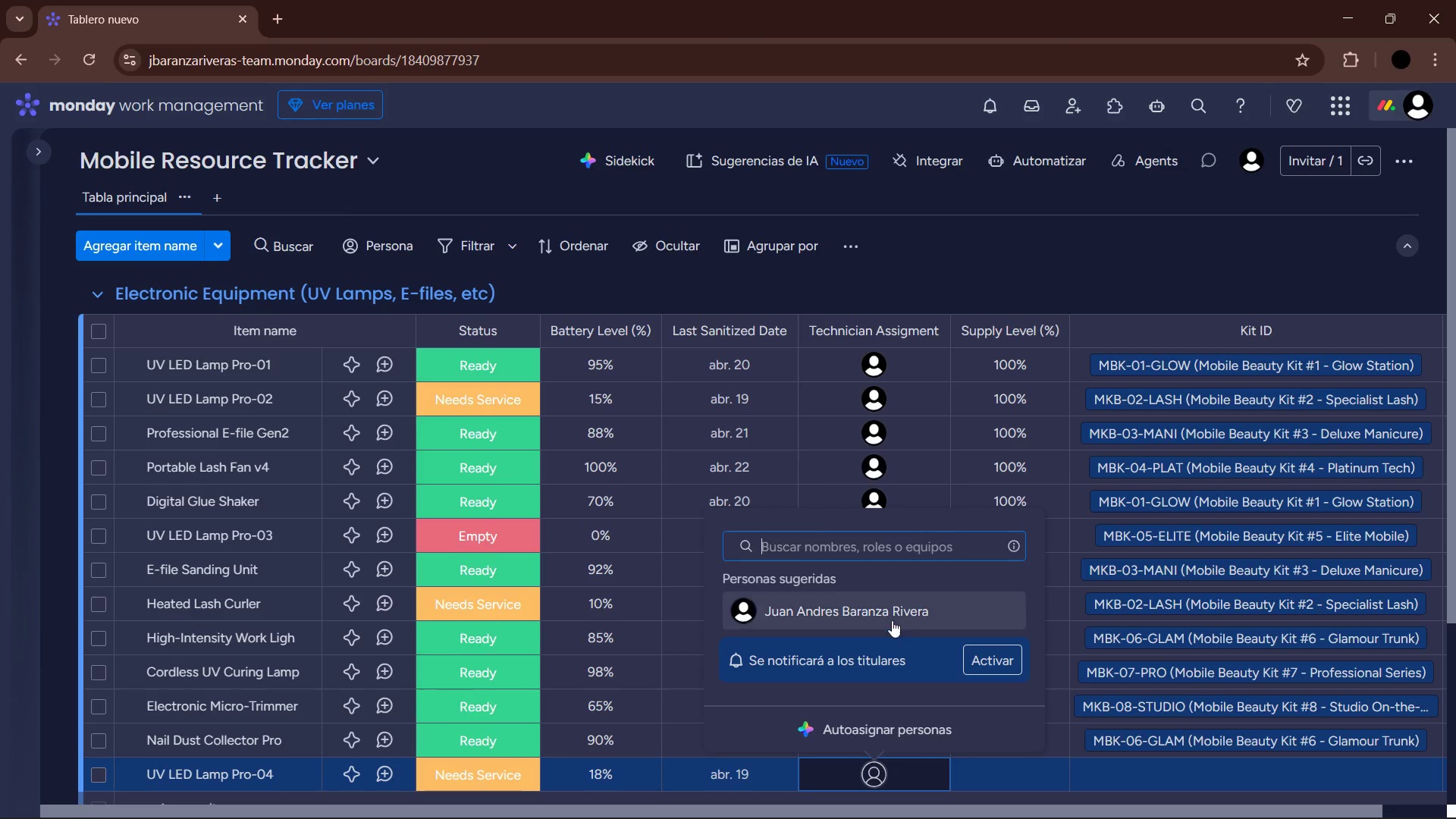 
left_click([886, 616])
 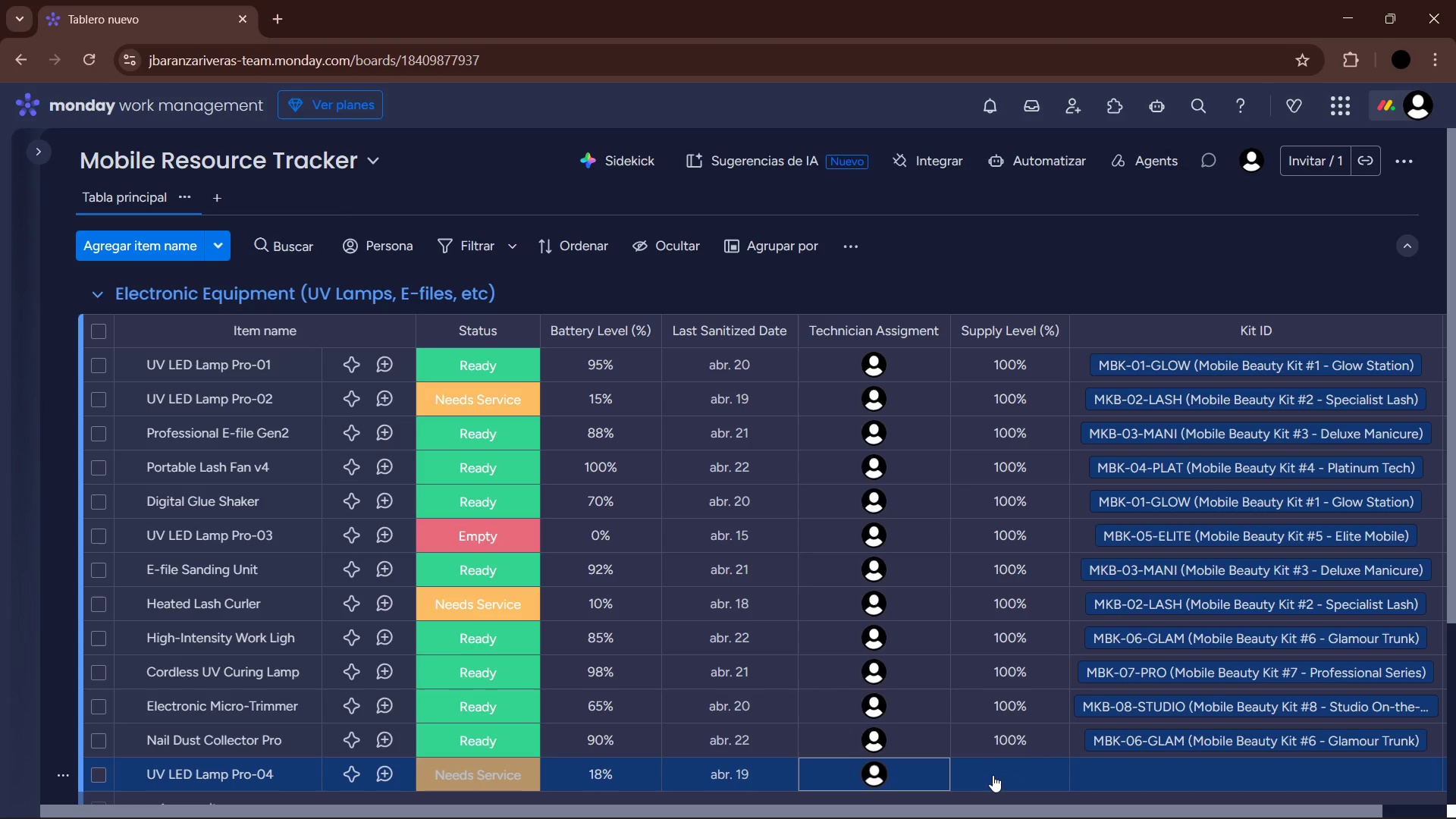 
left_click([995, 775])
 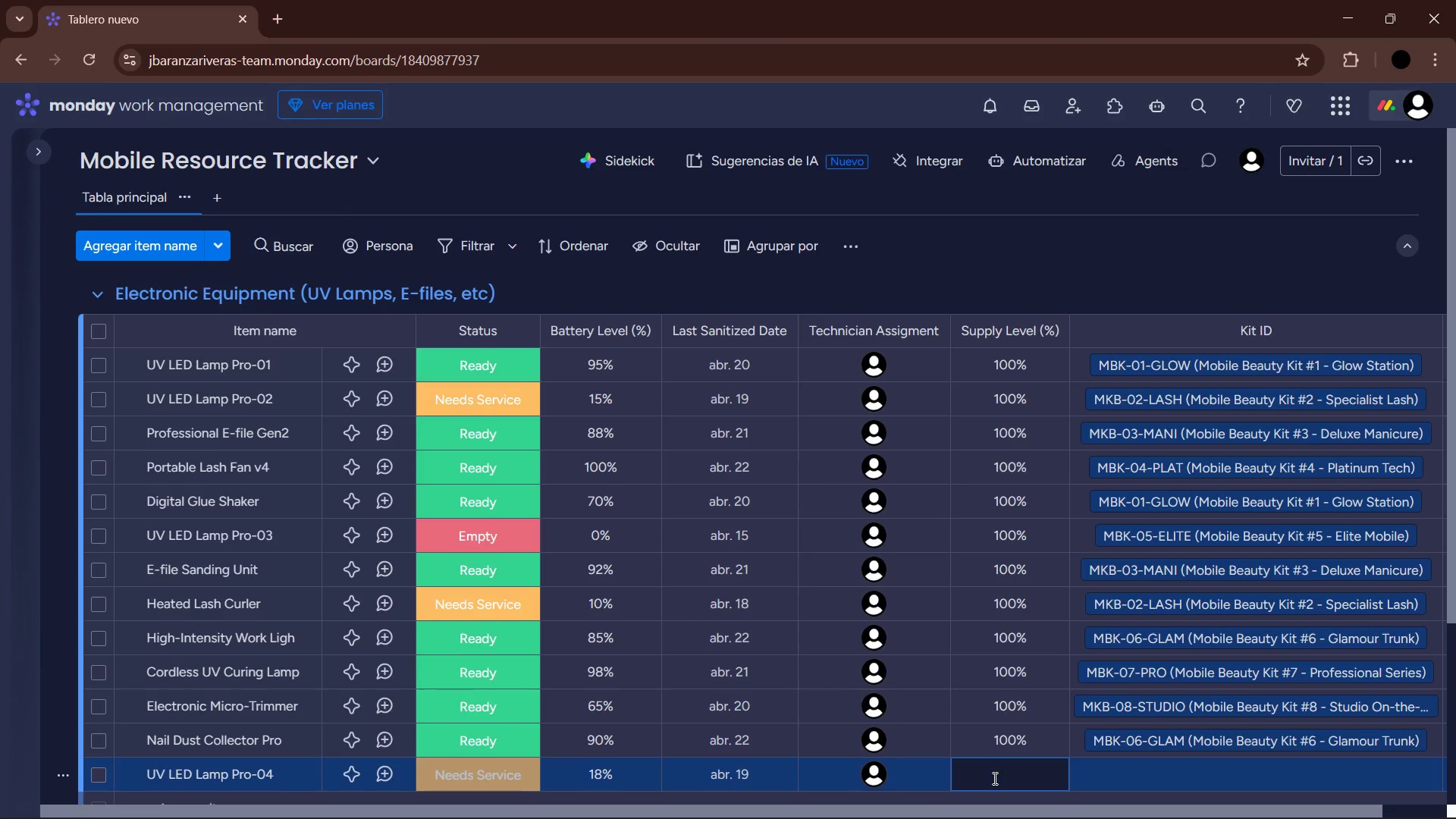 
key(Numpad1)
 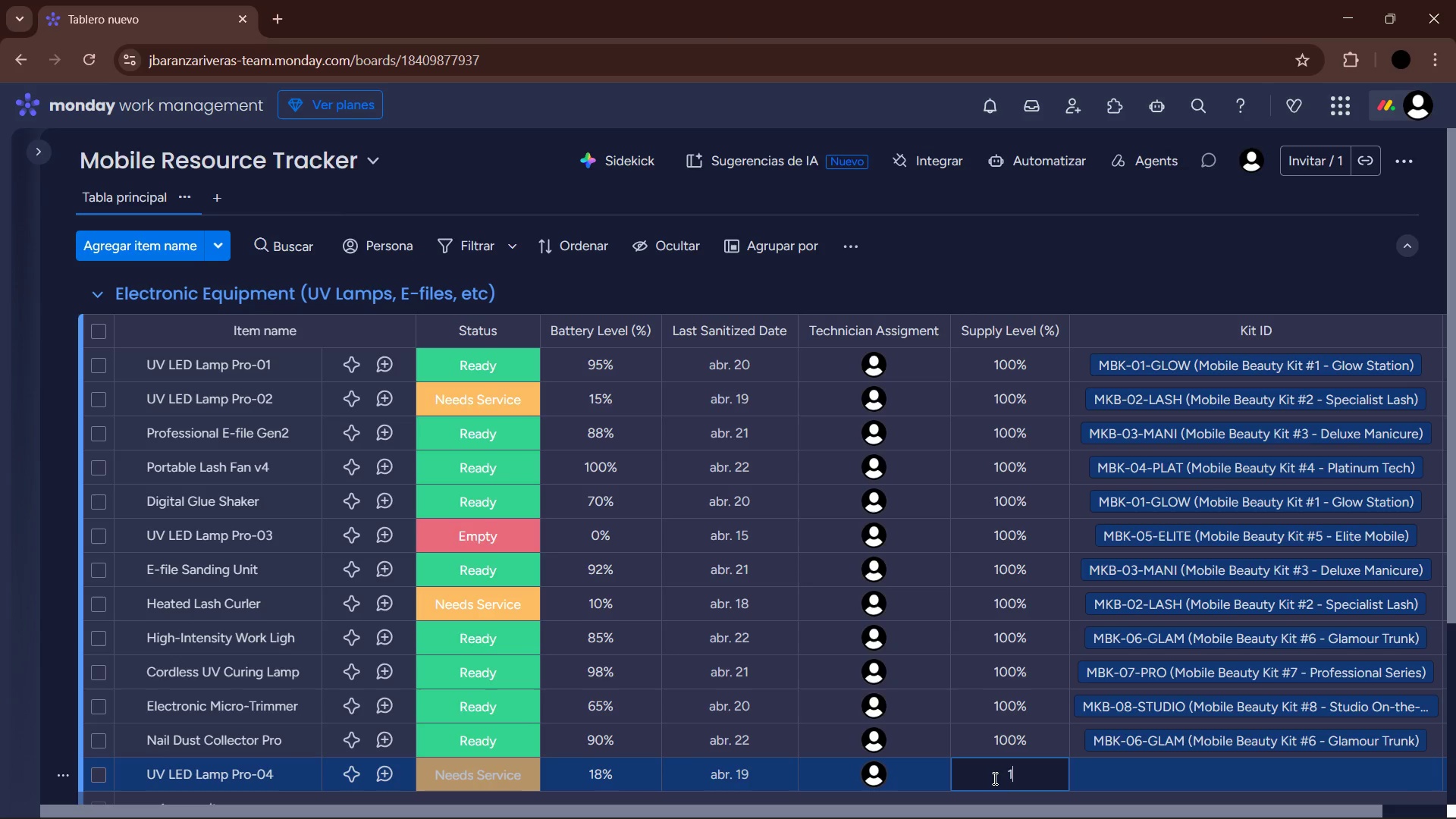 
key(Numpad0)
 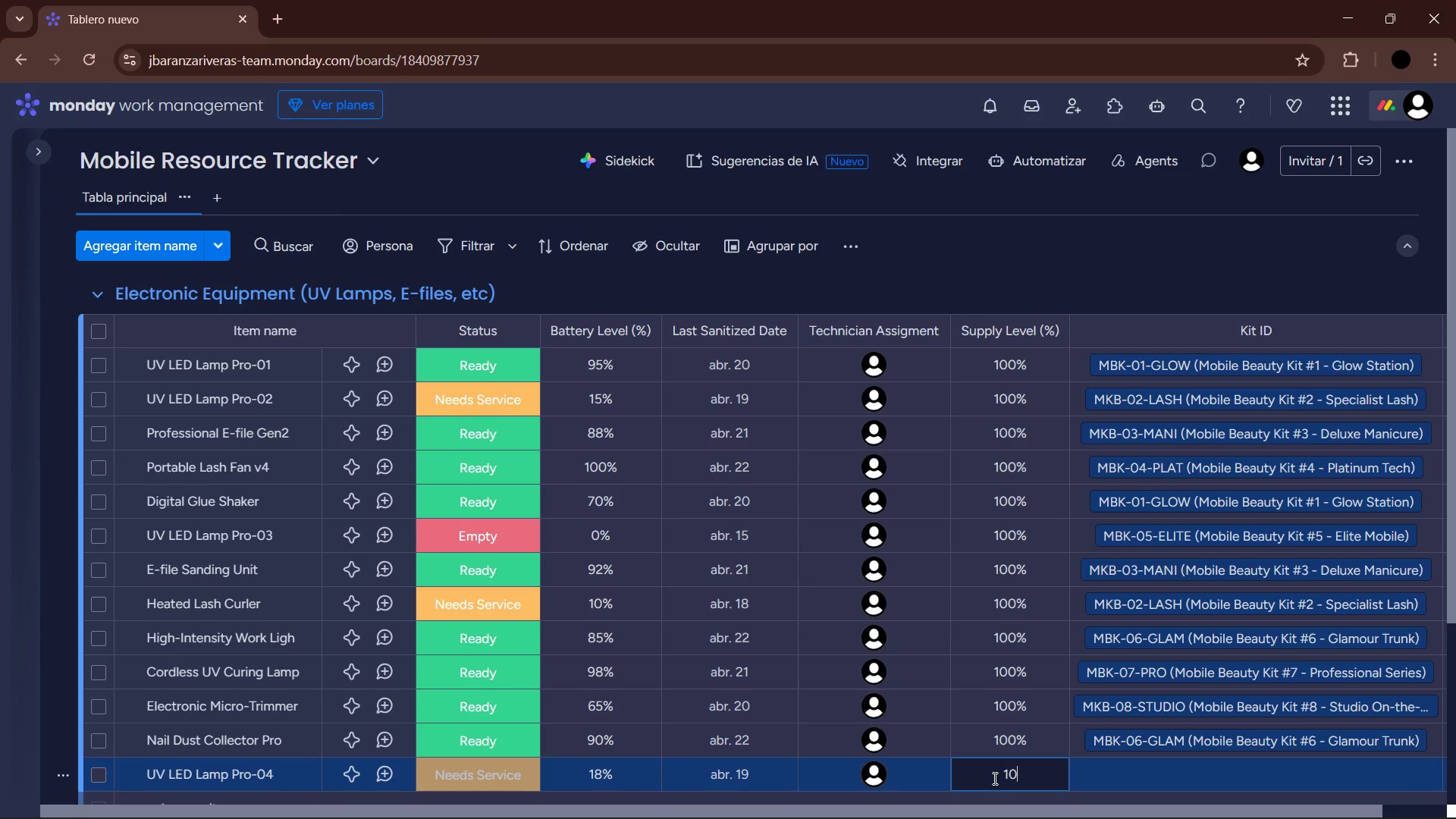 
key(Numpad0)
 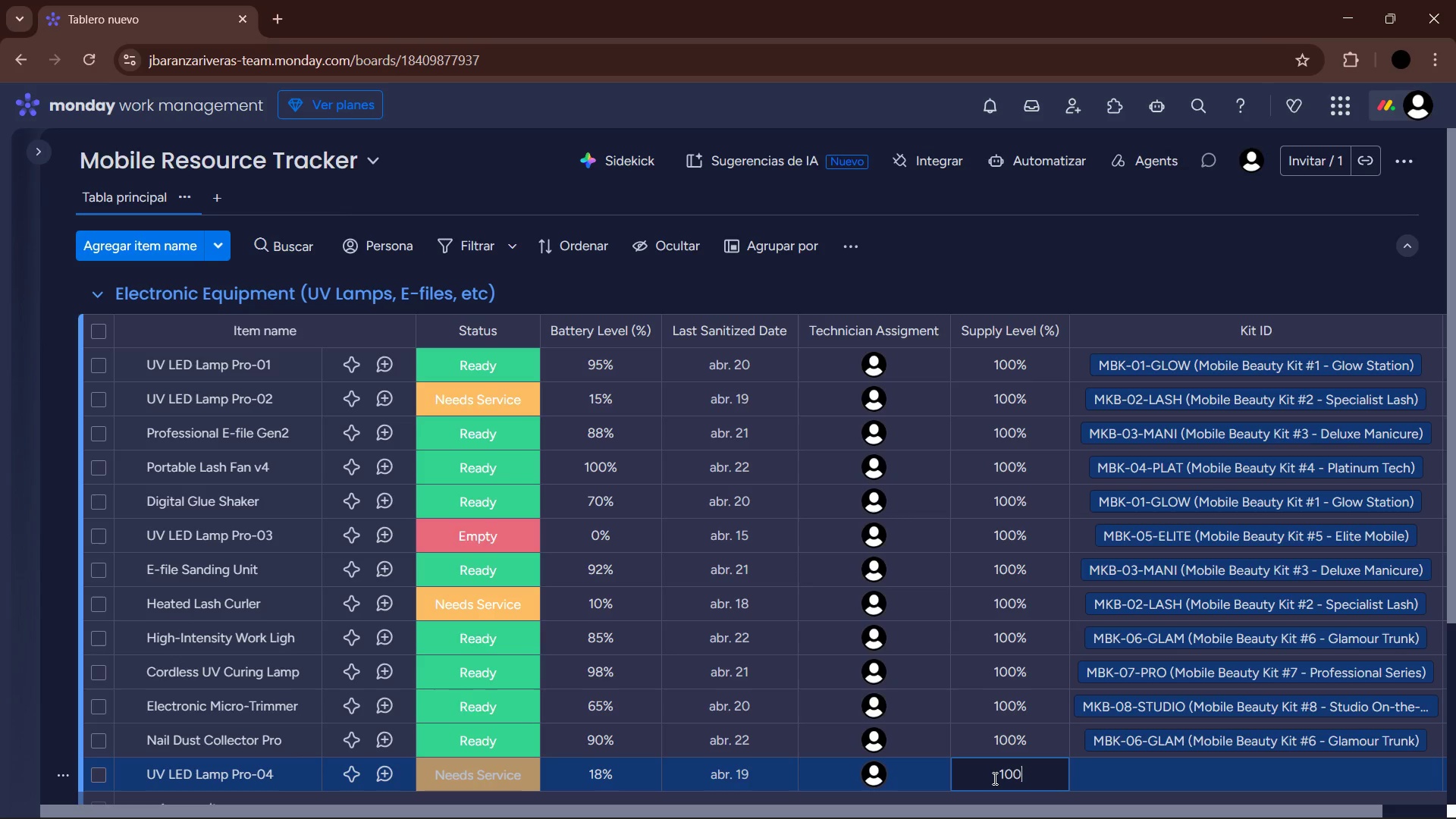 
key(Enter)
 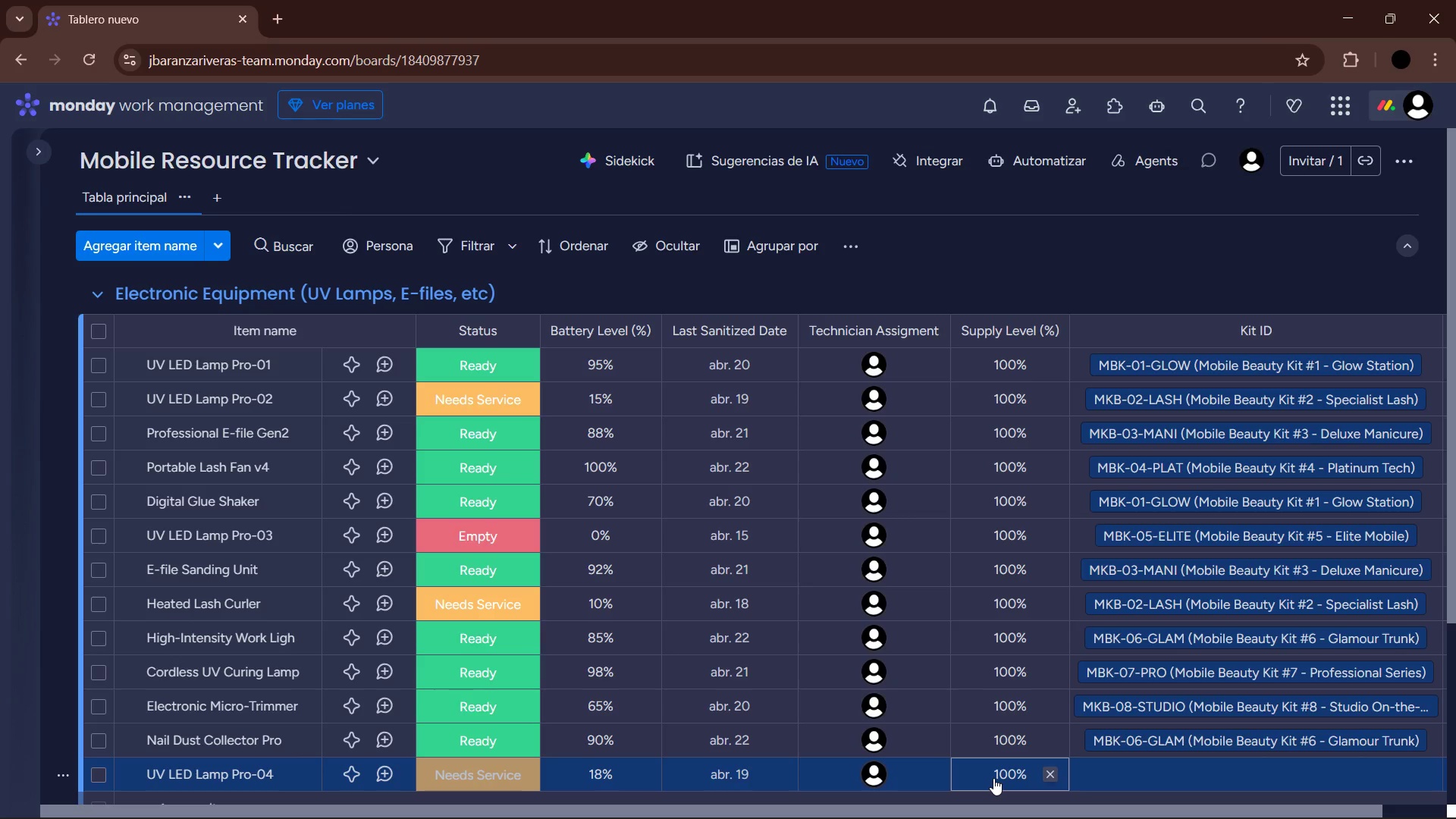 
mouse_move([1129, 780])
 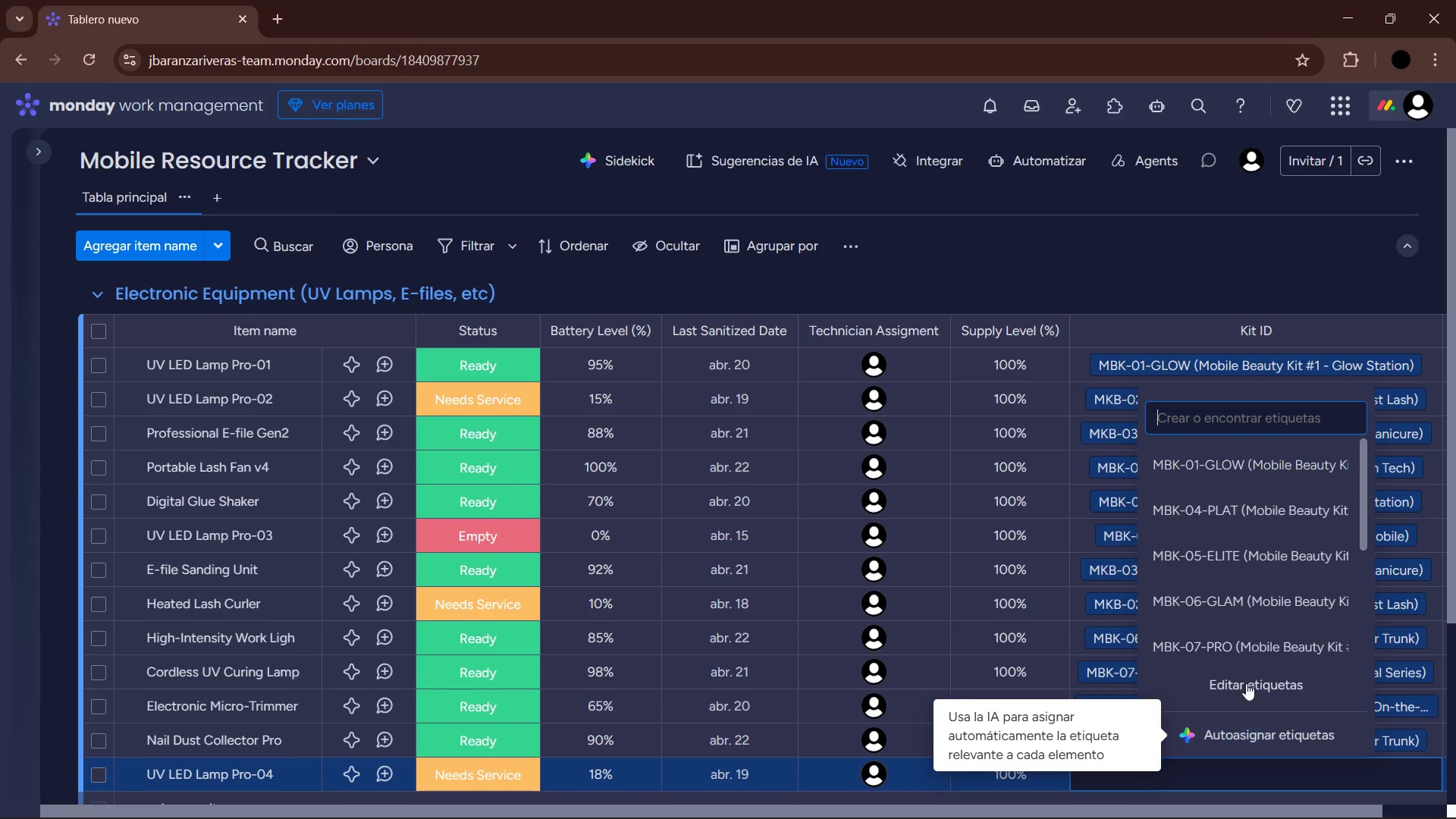 
scroll: coordinate [1270, 578], scroll_direction: down, amount: 2.0
 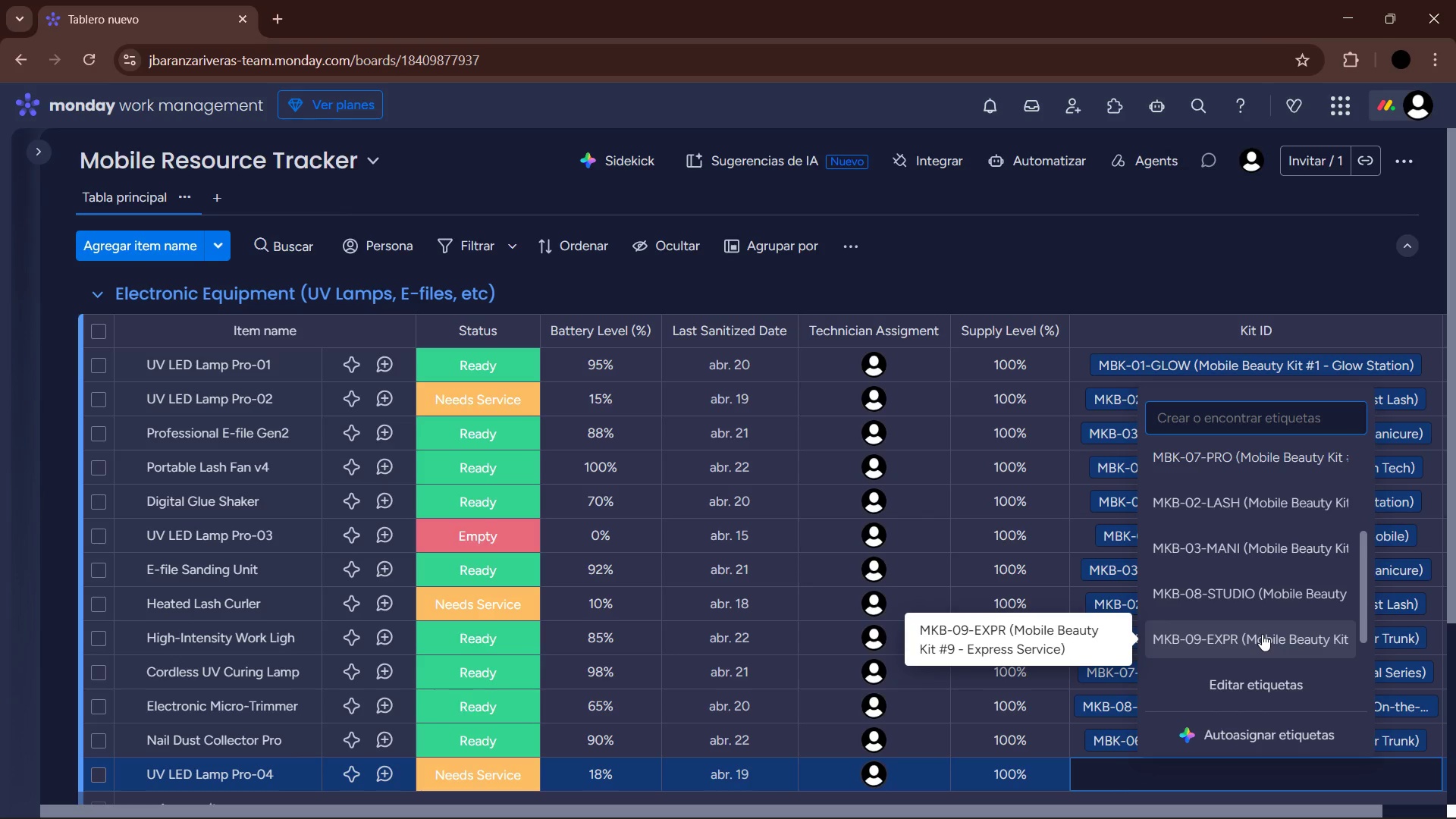 
left_click([1264, 629])
 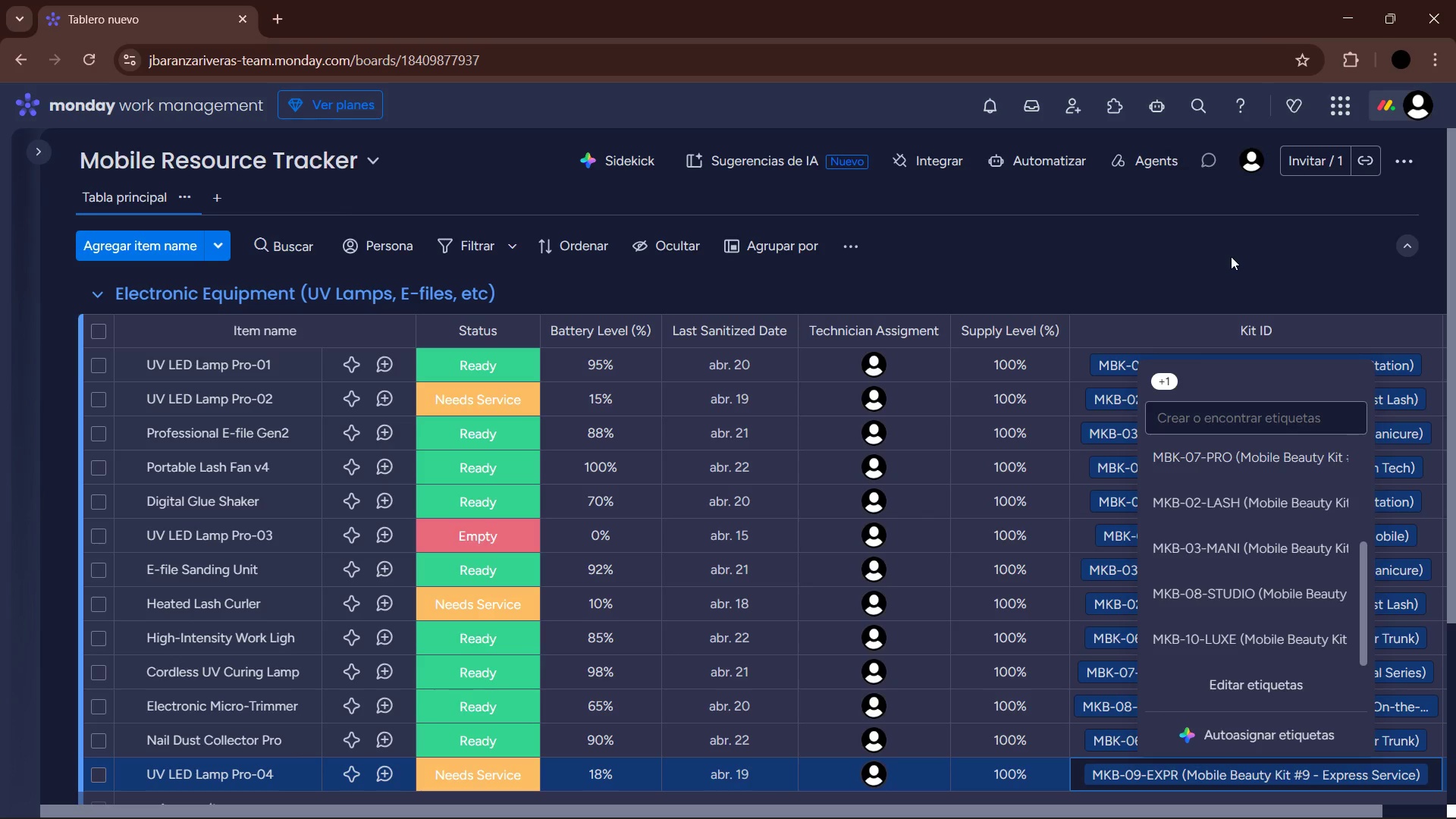 
scroll: coordinate [849, 626], scroll_direction: down, amount: 2.0
 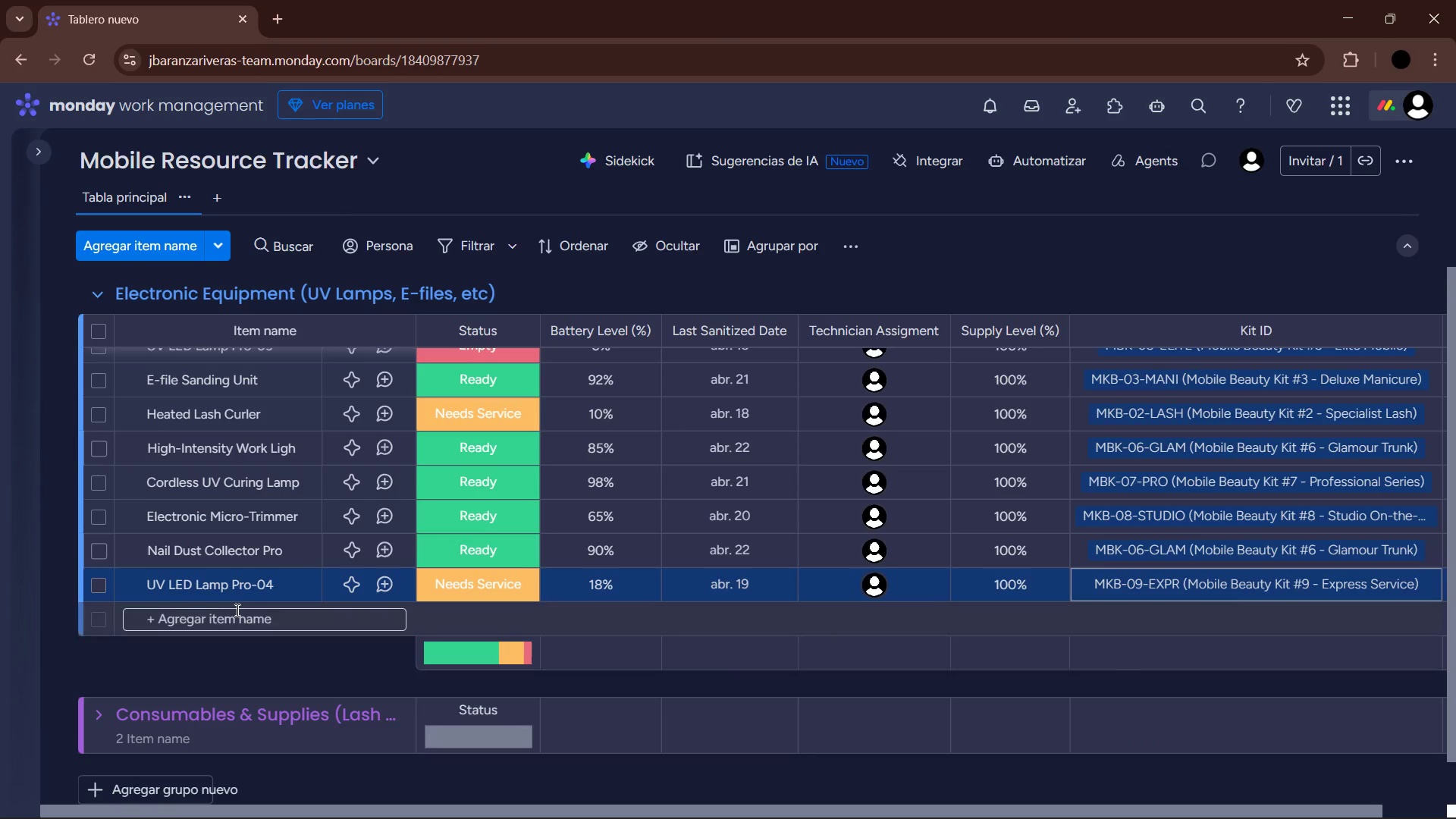 
left_click([234, 615])
 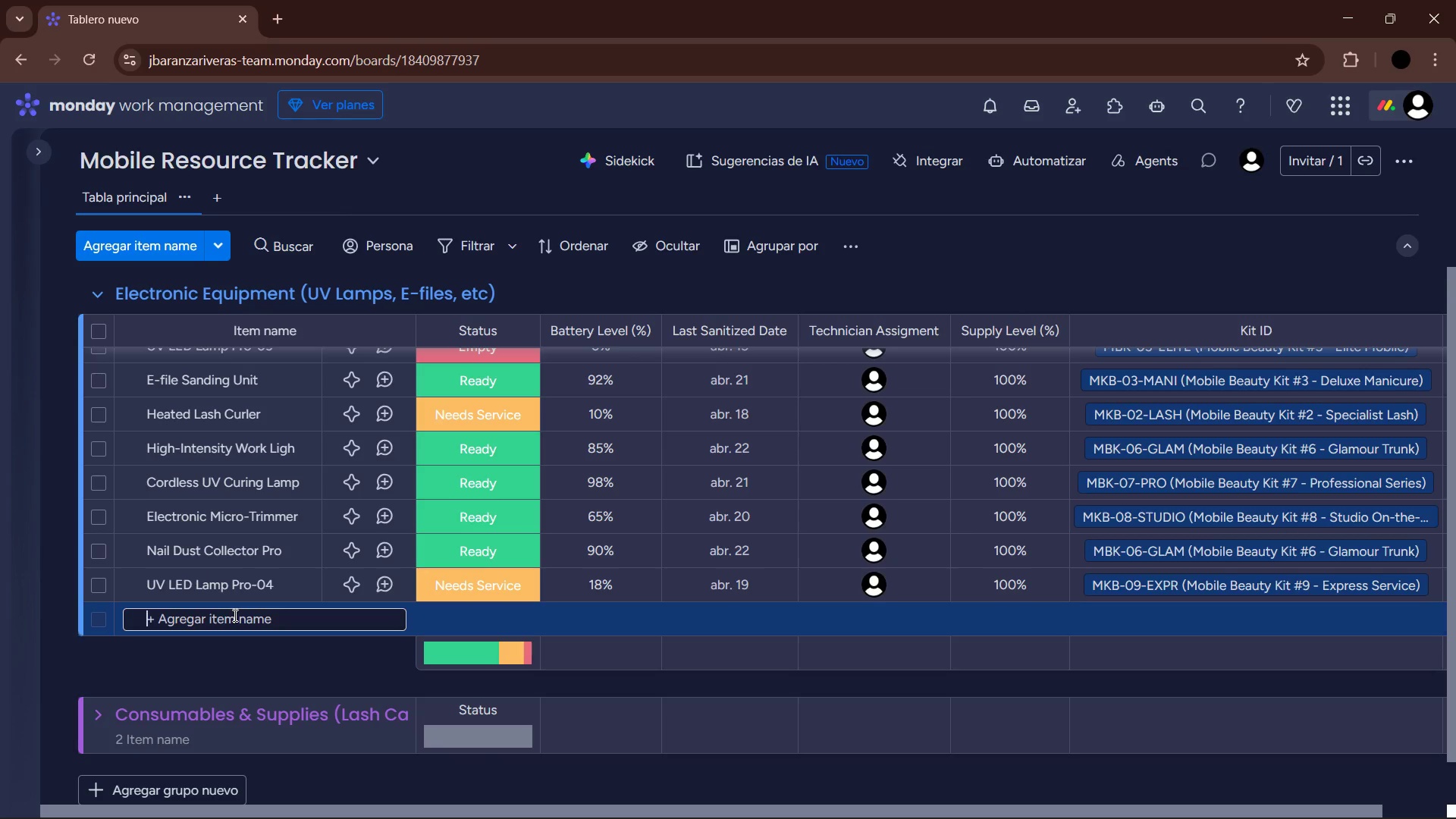 
type(Smart Paraffin Heater)
 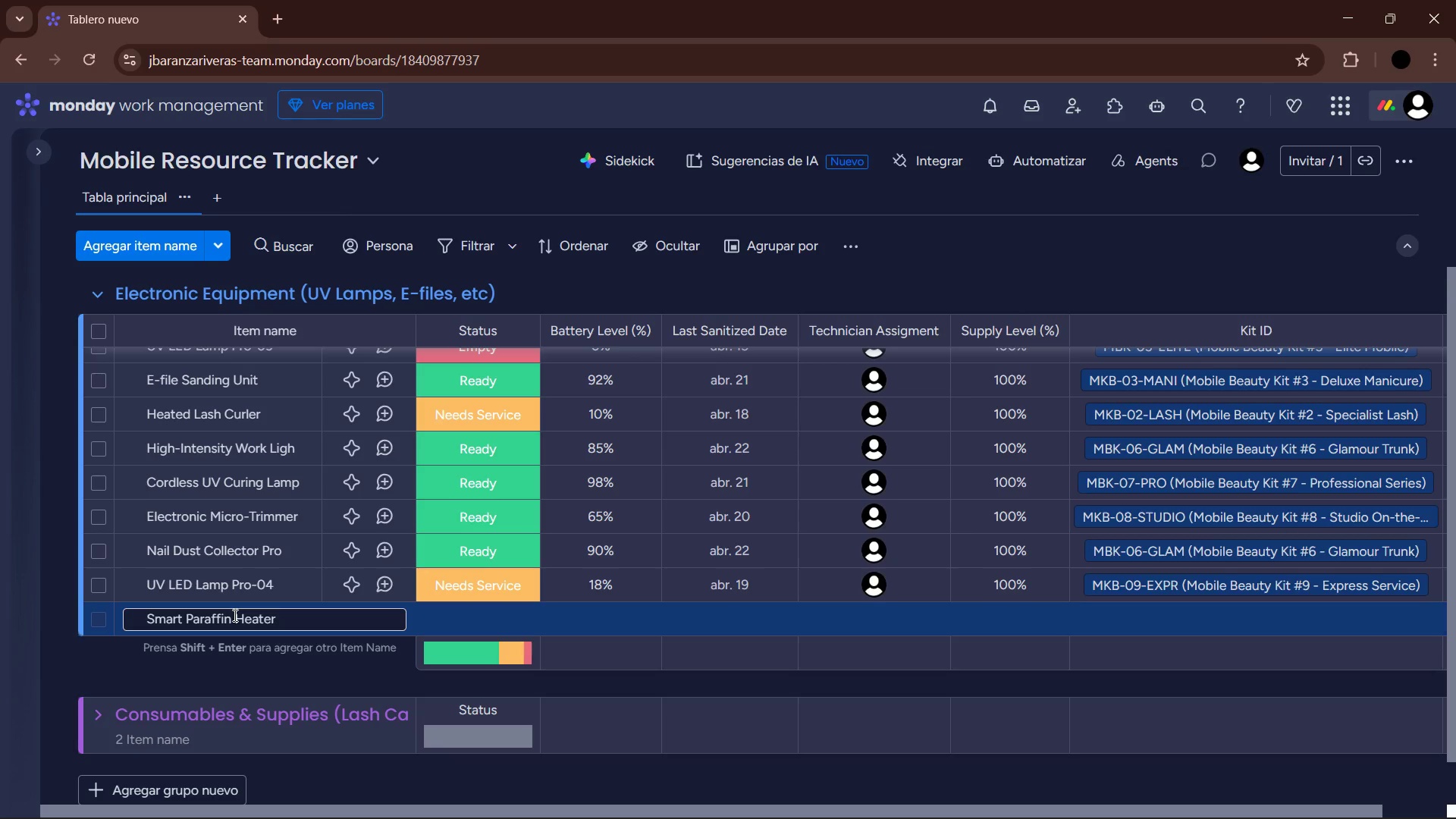 
key(Enter)
 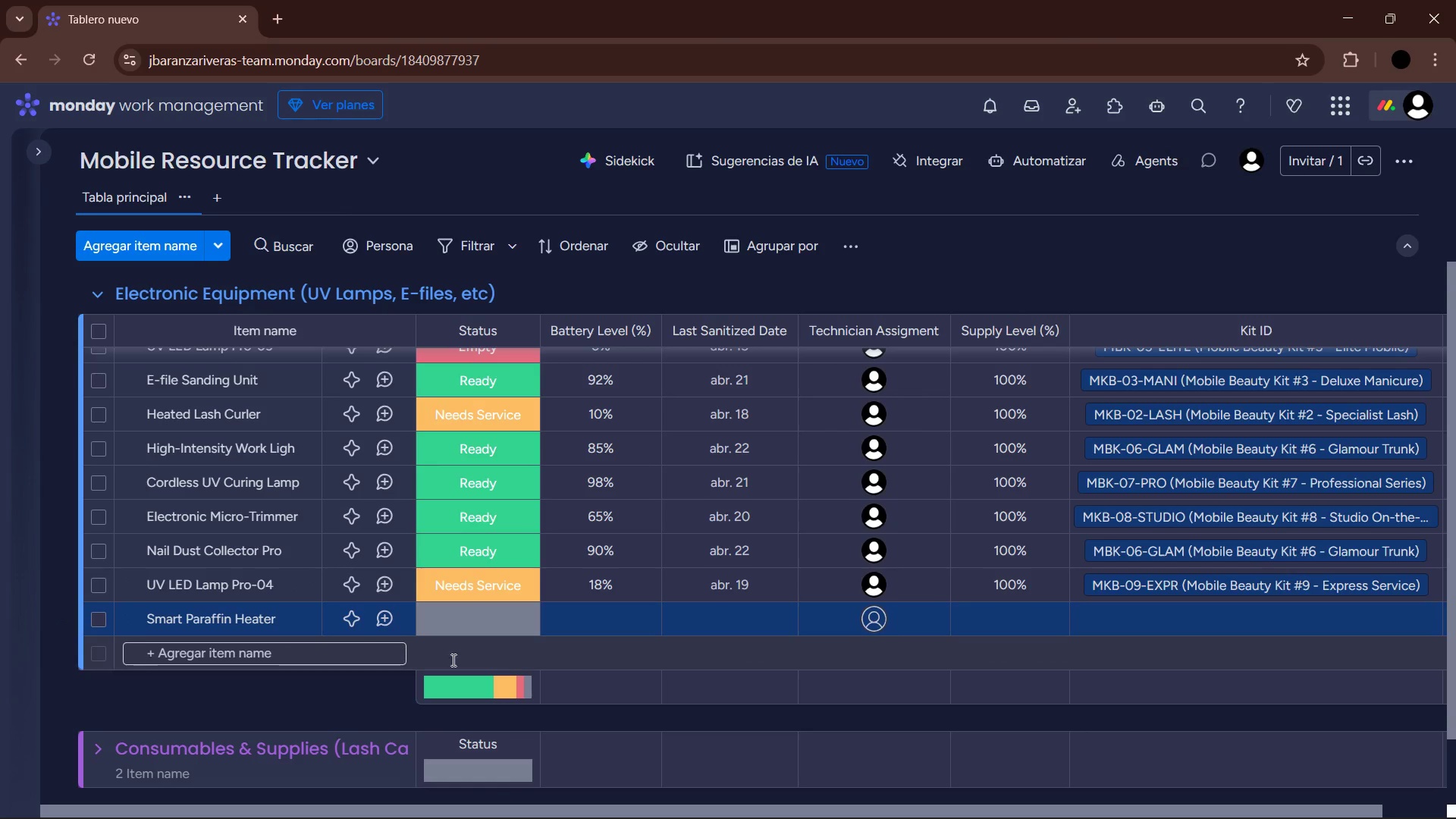 
left_click([472, 613])
 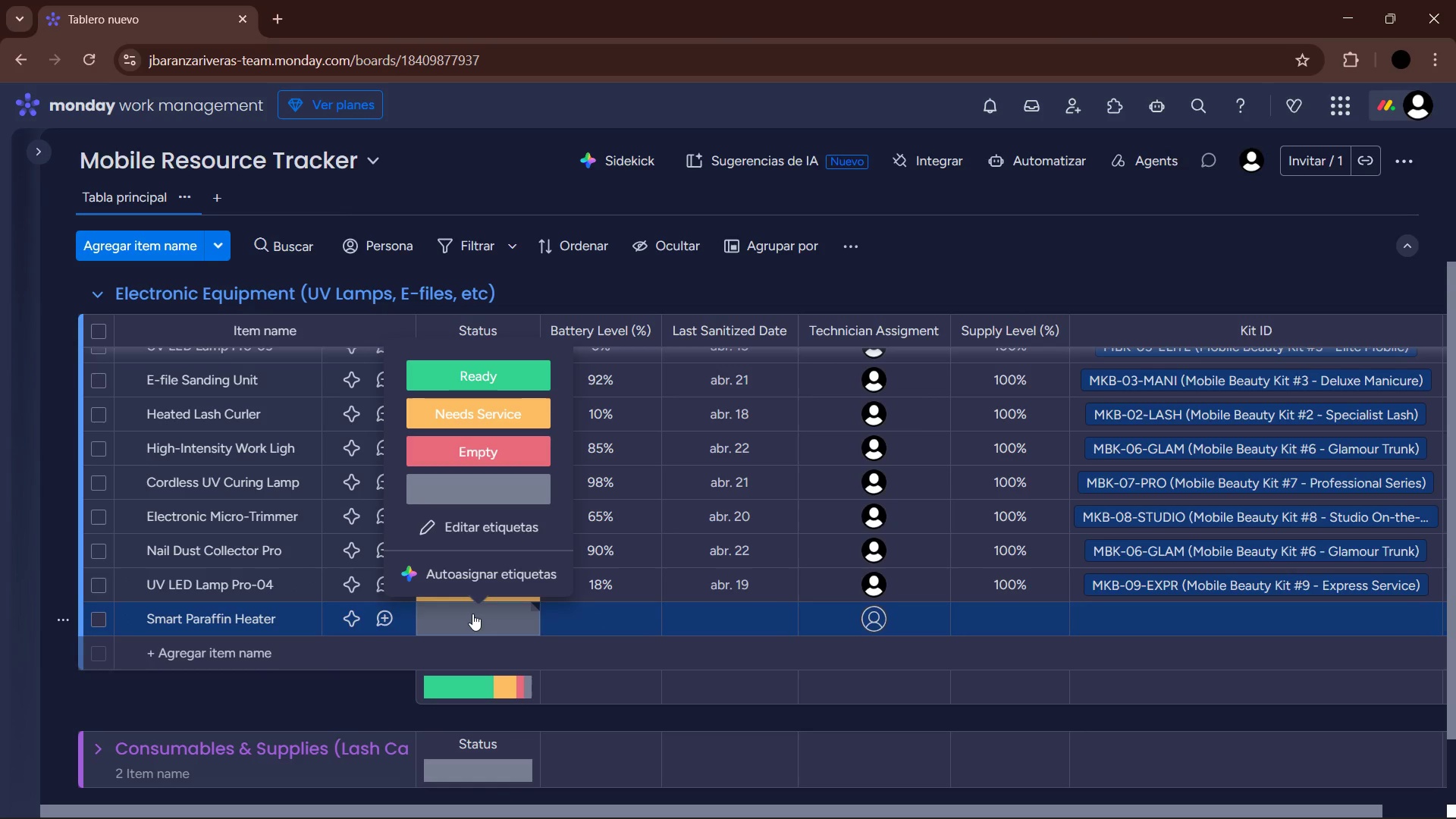 
left_click([507, 375])
 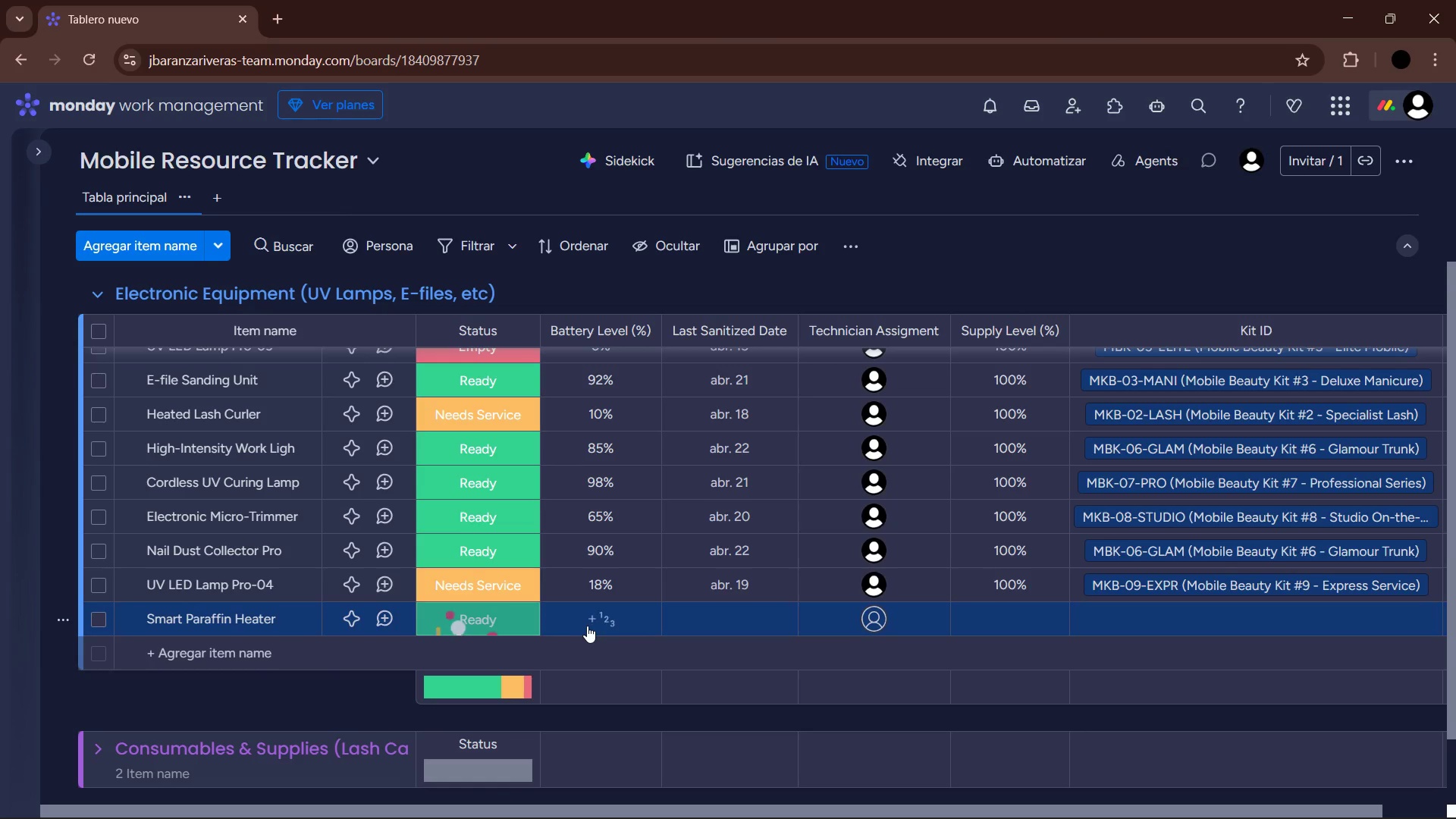 
left_click([589, 620])
 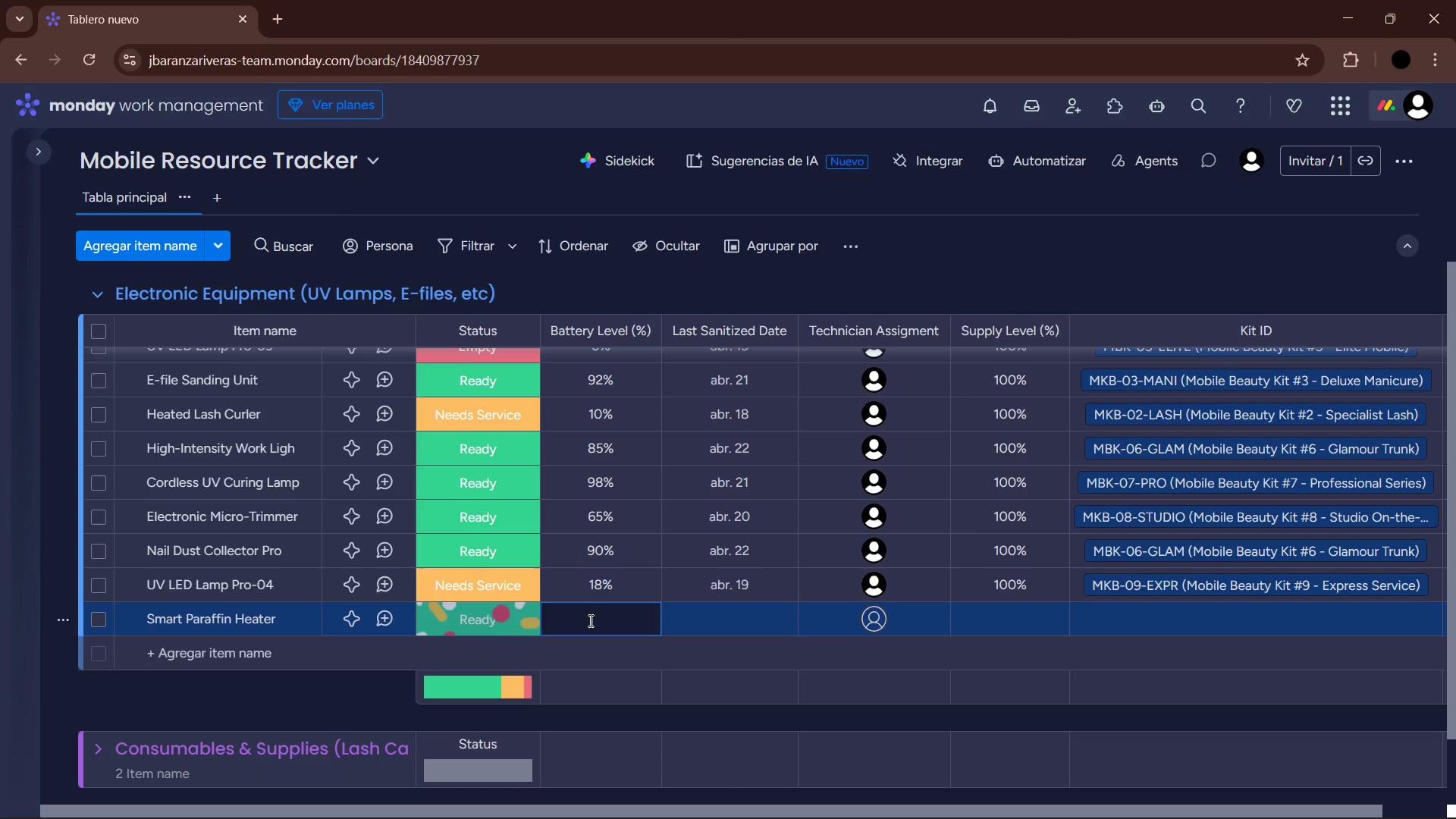 
key(Numpad7)
 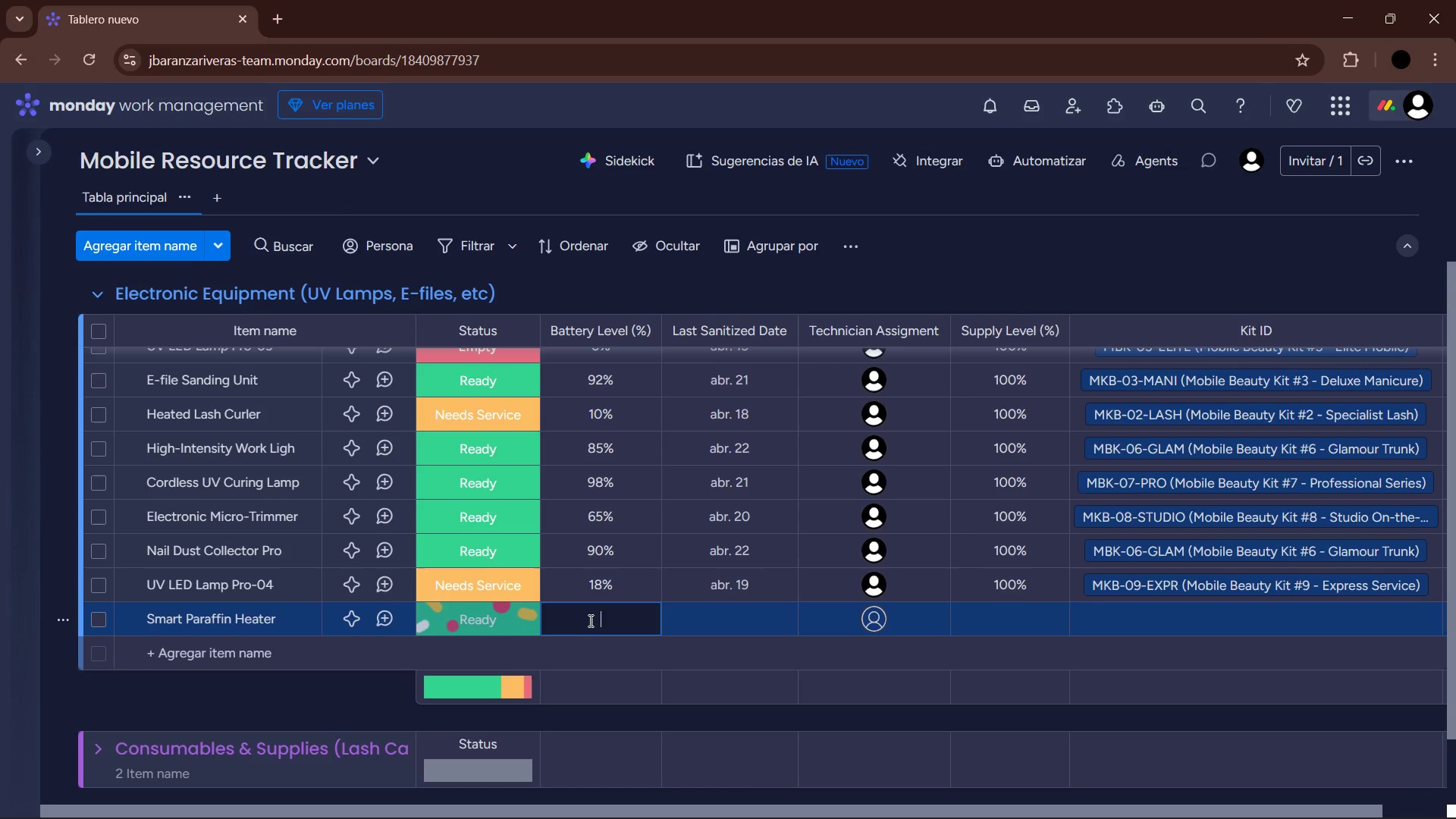 
key(Numpad7)
 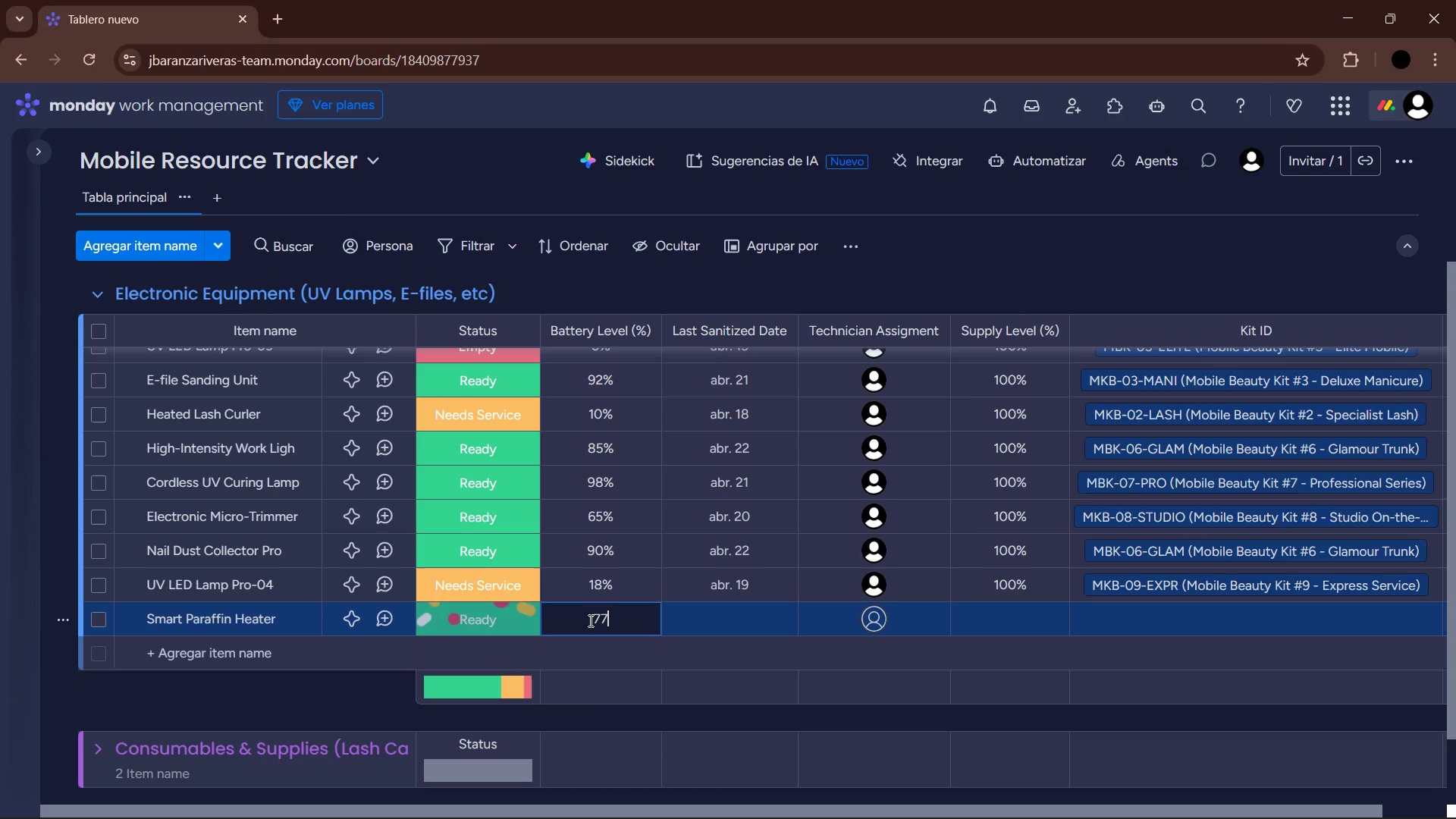 
key(Enter)
 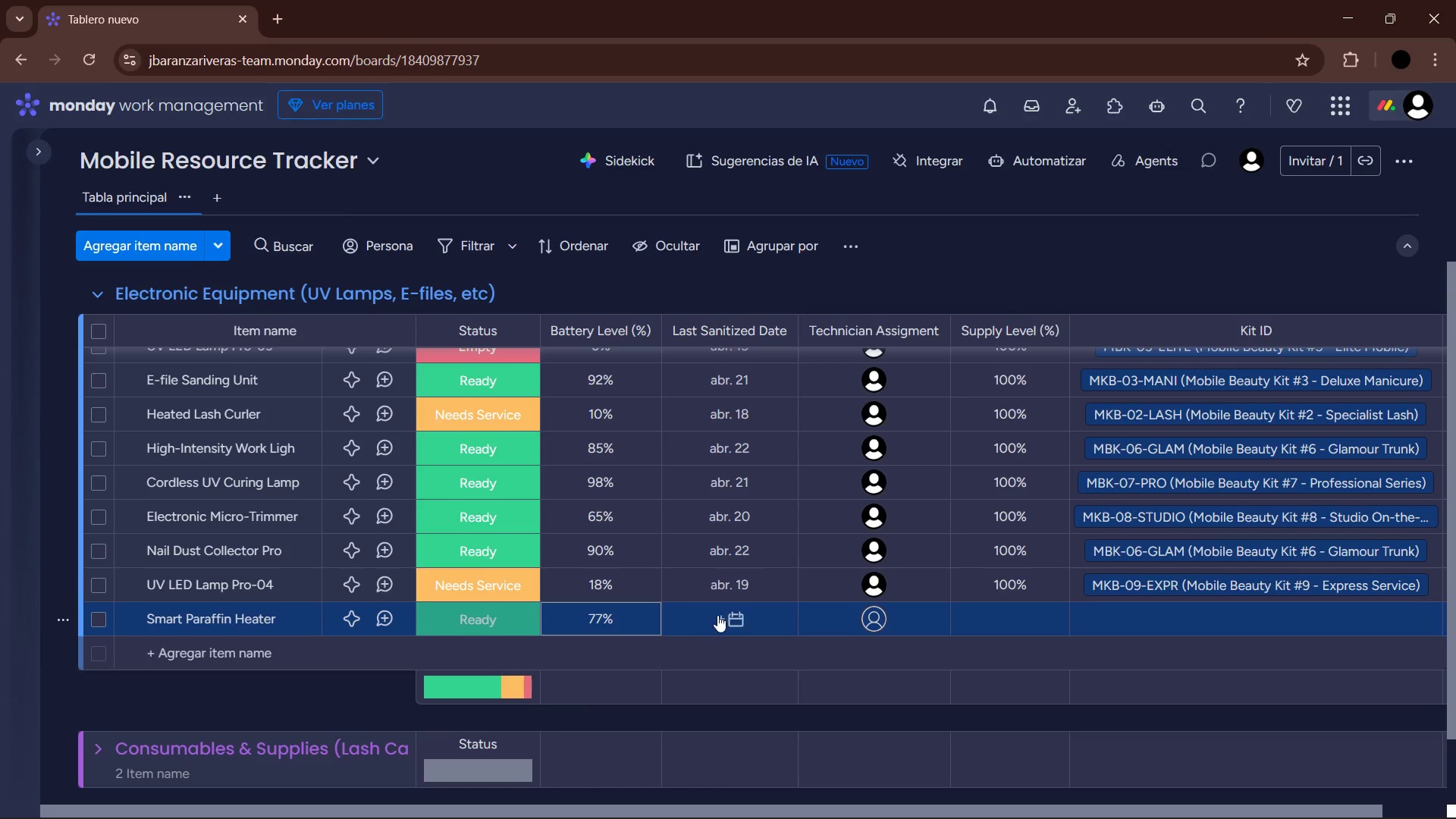 
left_click([717, 615])
 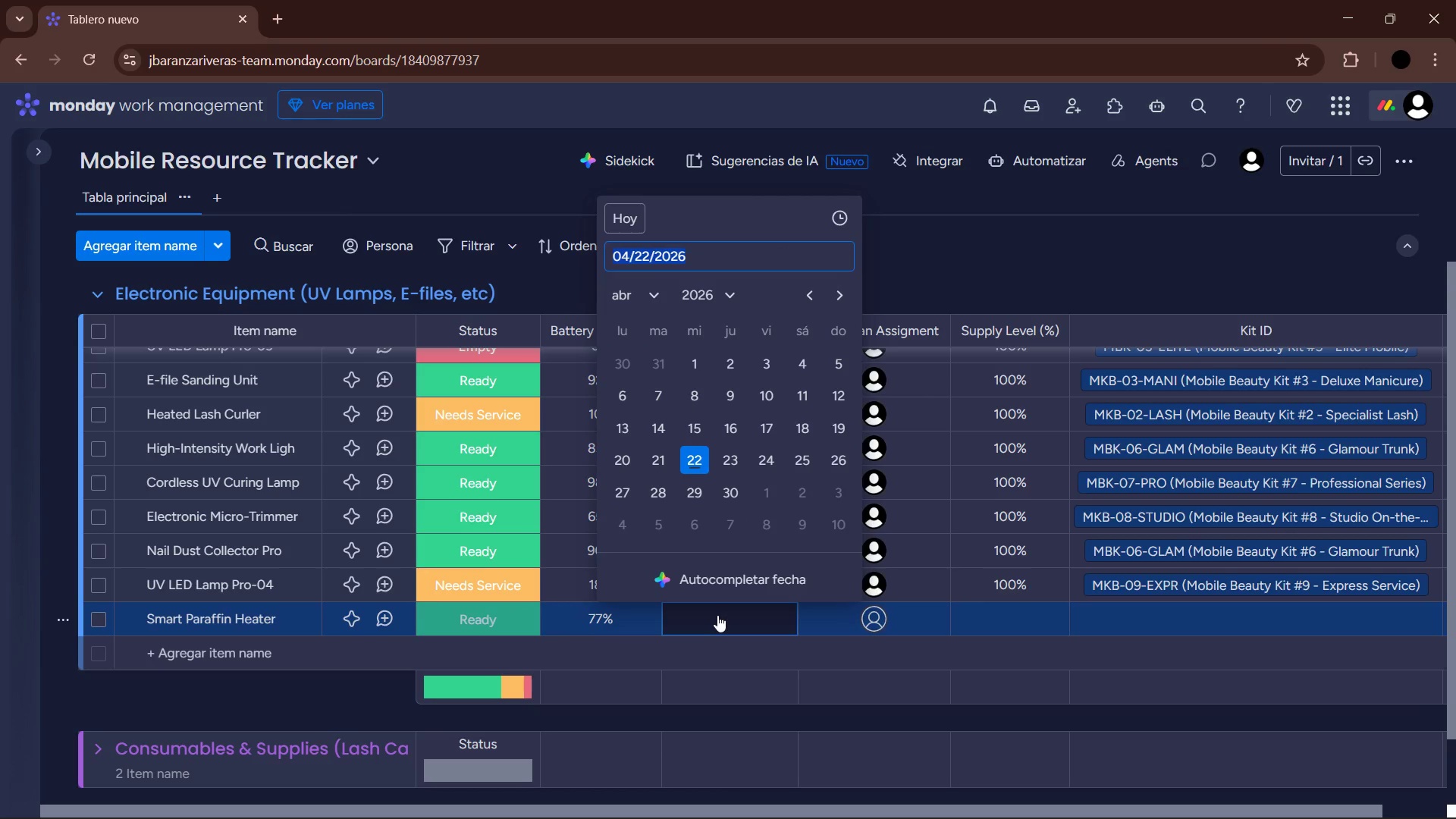 
wait(6.28)
 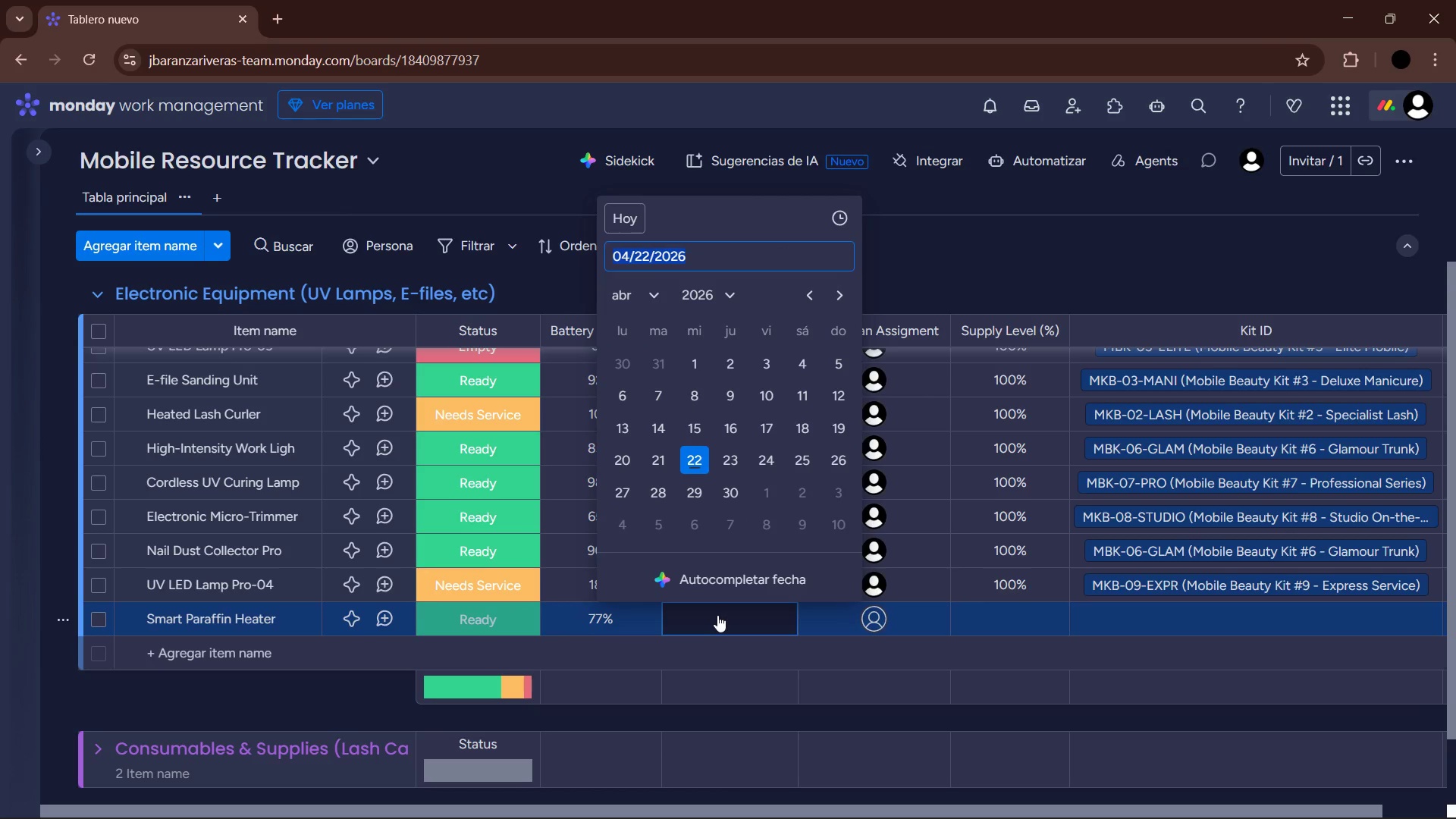 
left_click([880, 613])
 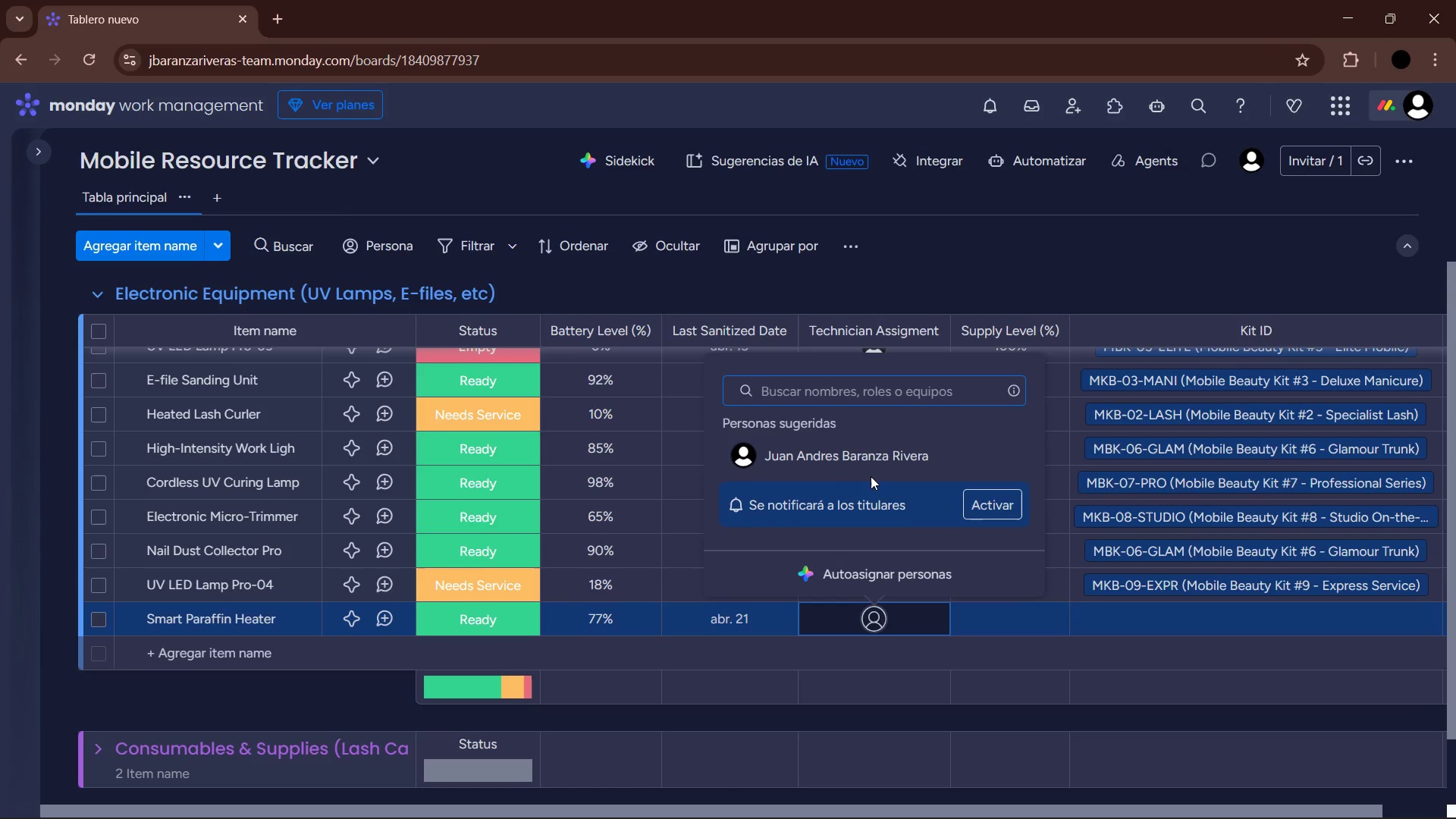 
left_click([867, 457])
 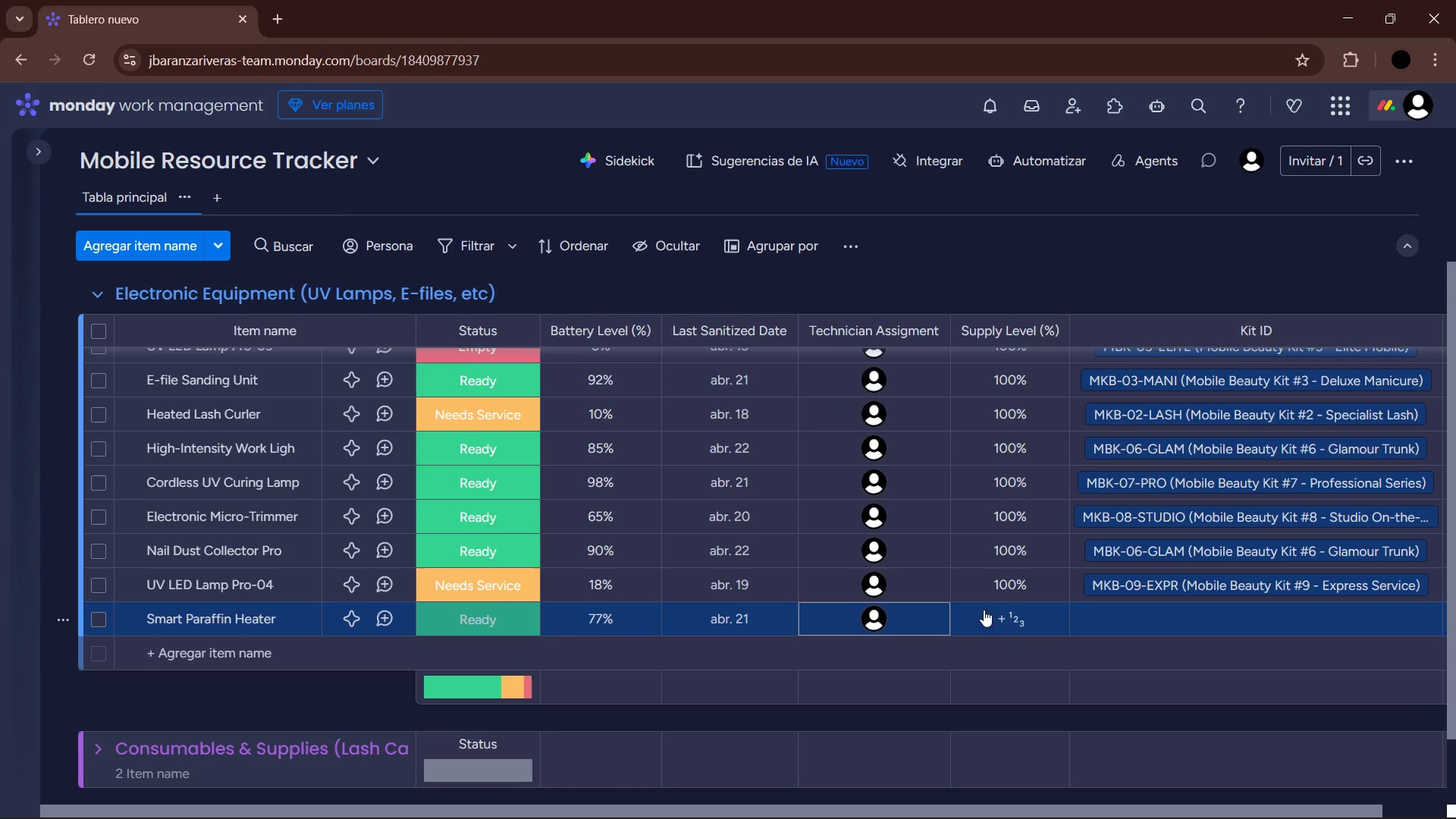 
left_click([1006, 620])
 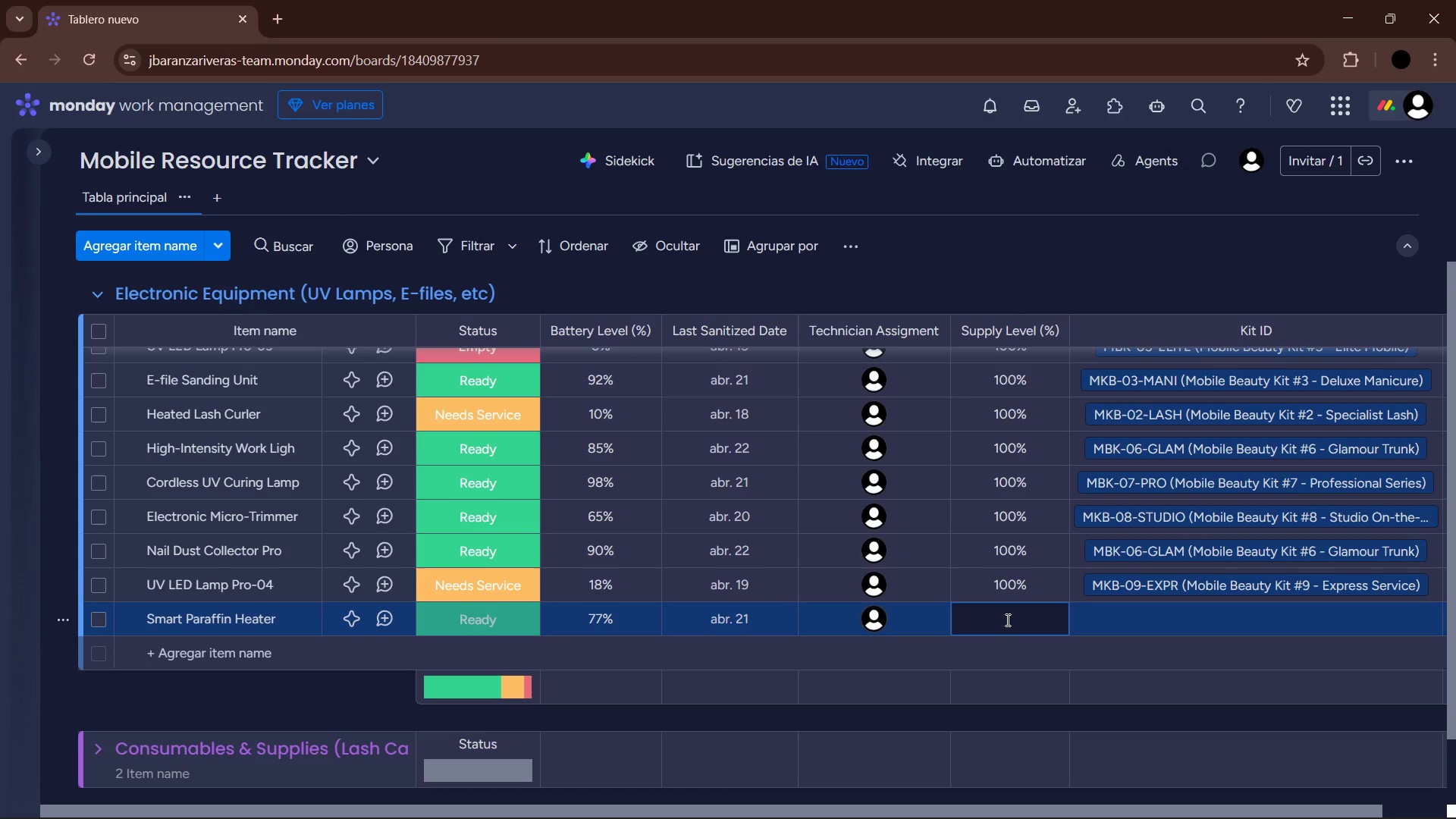 
key(Numpad1)
 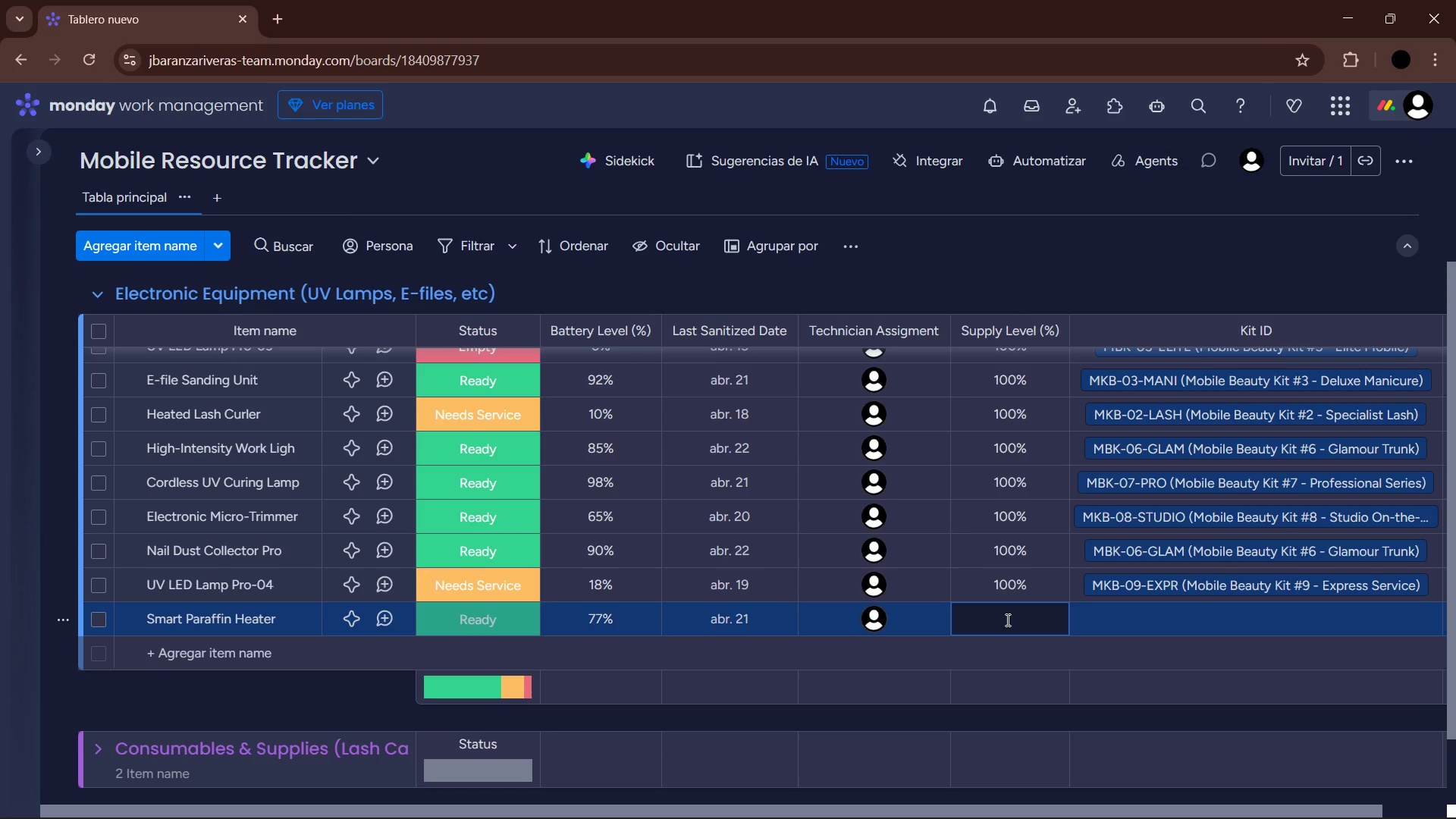 
key(Numpad0)
 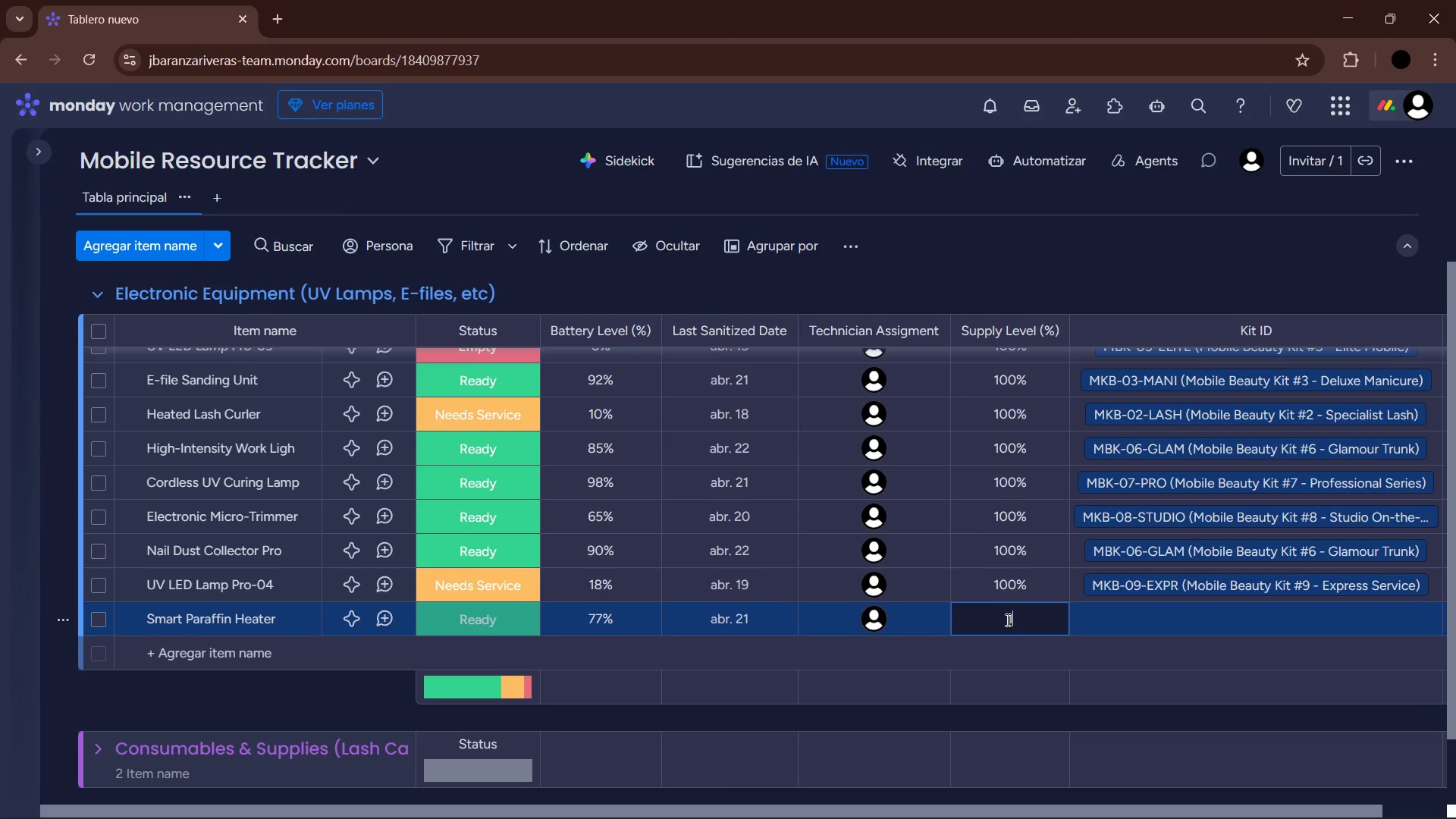 
key(Numpad0)
 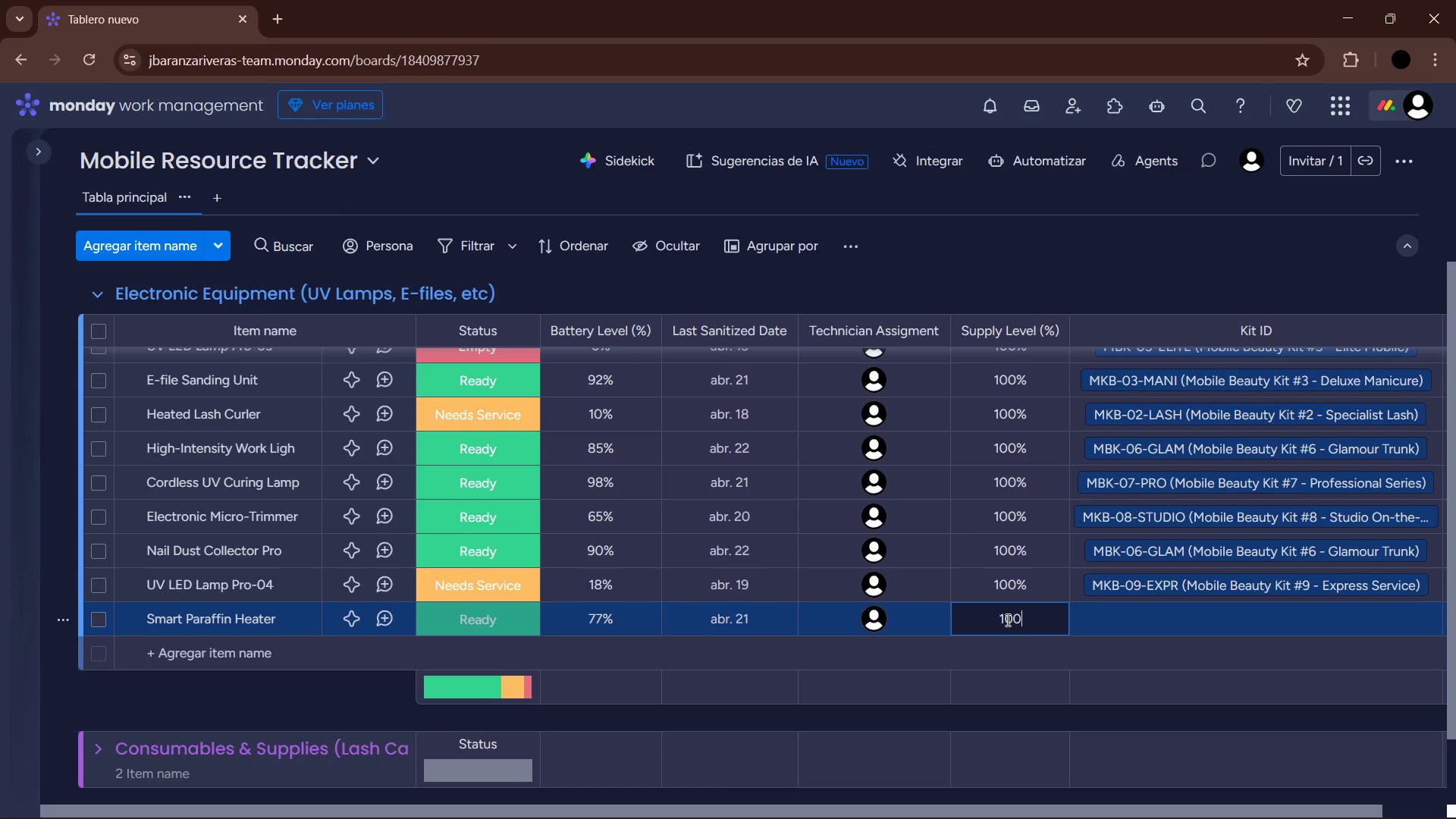 
key(Enter)
 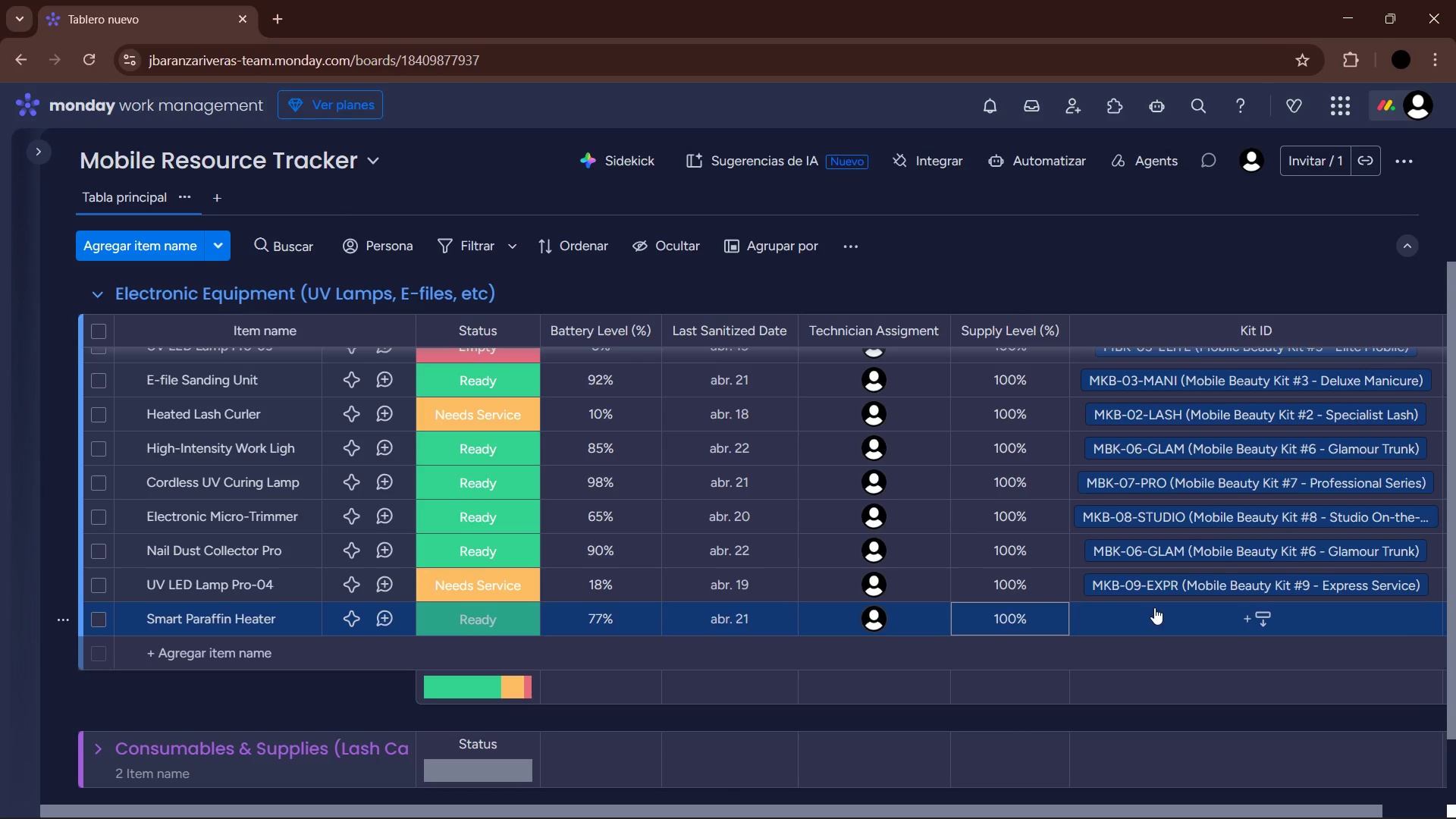 
wait(9.31)
 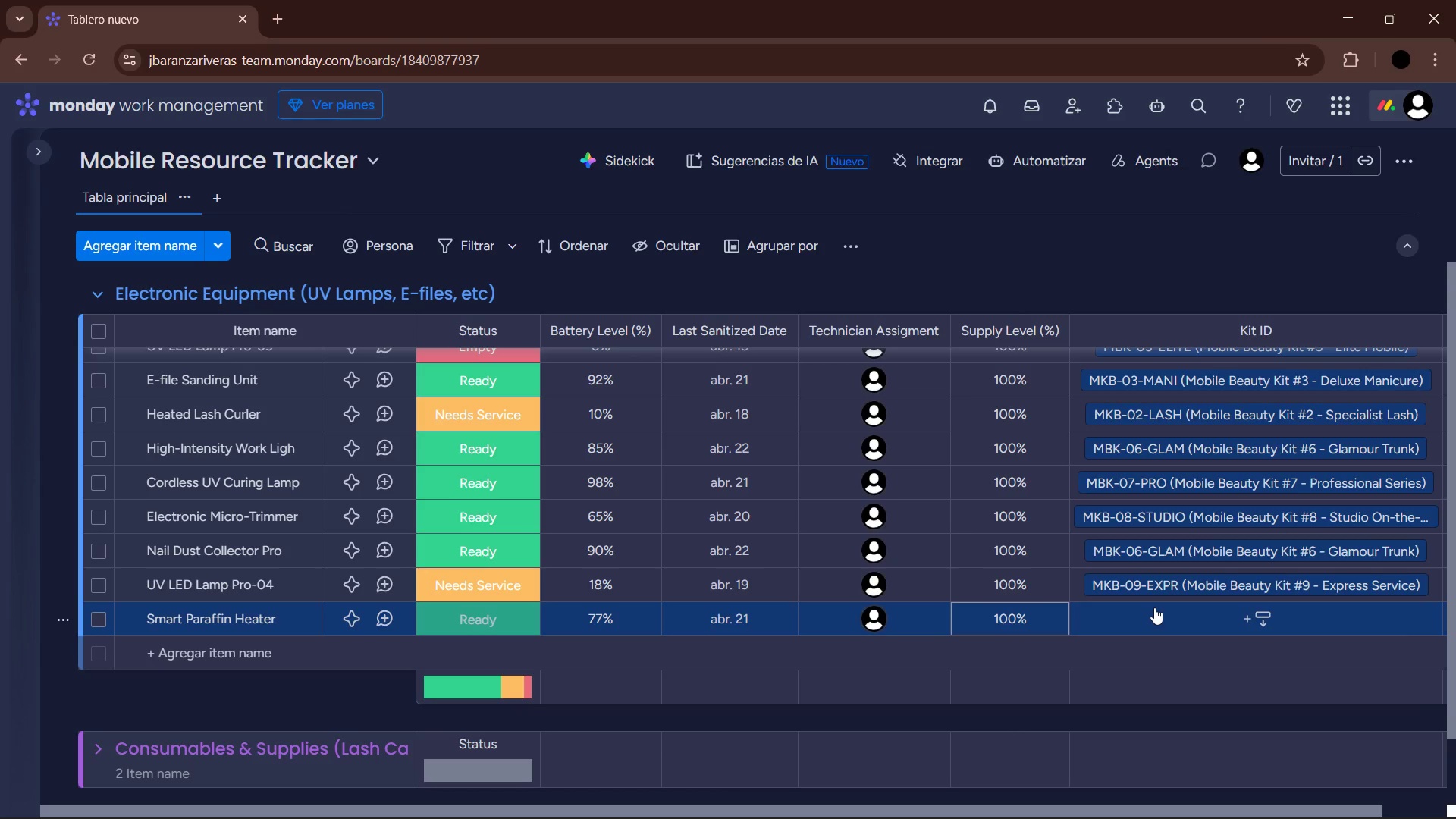 
left_click([1154, 607])
 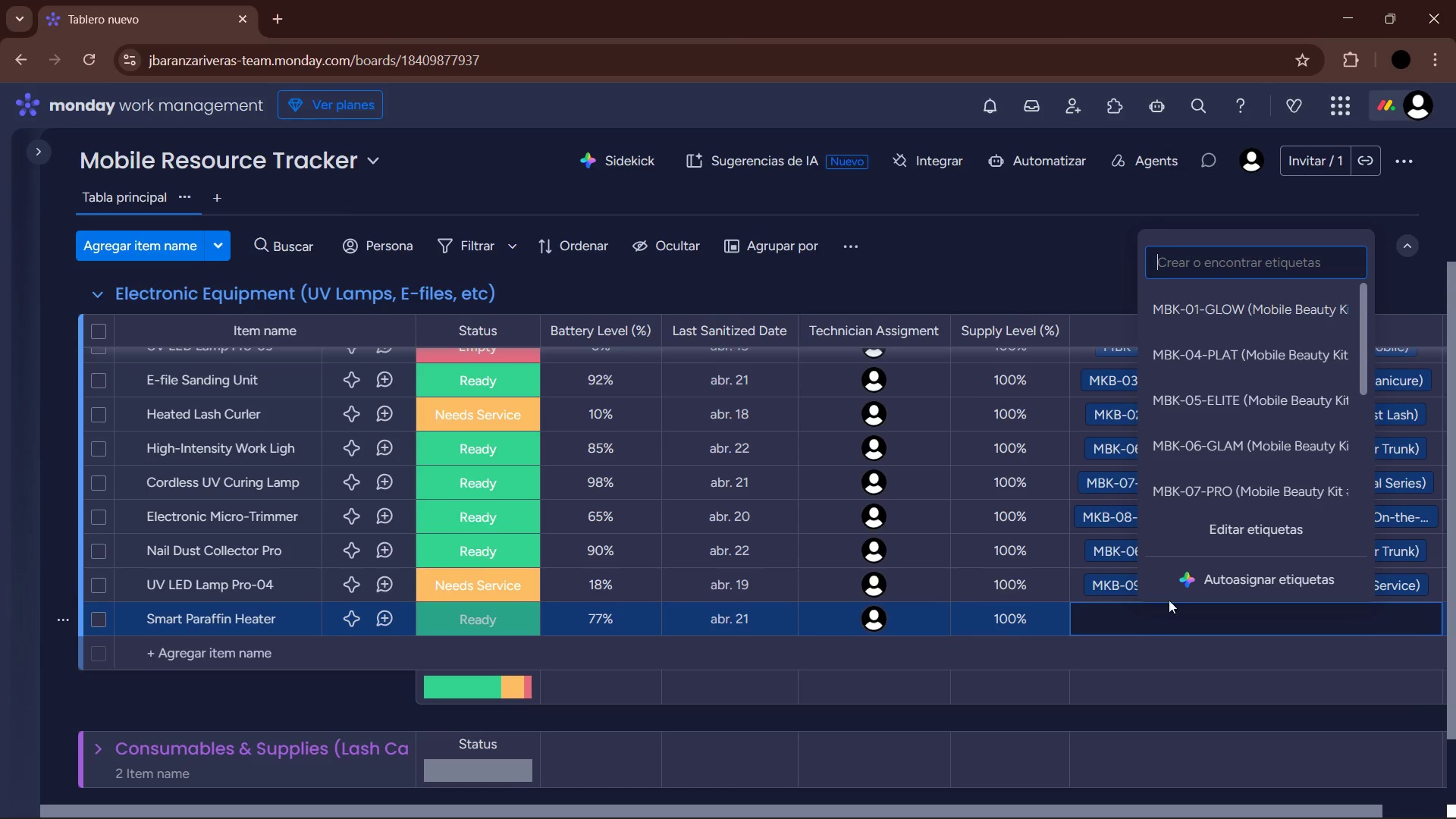 
left_click([1236, 482])
 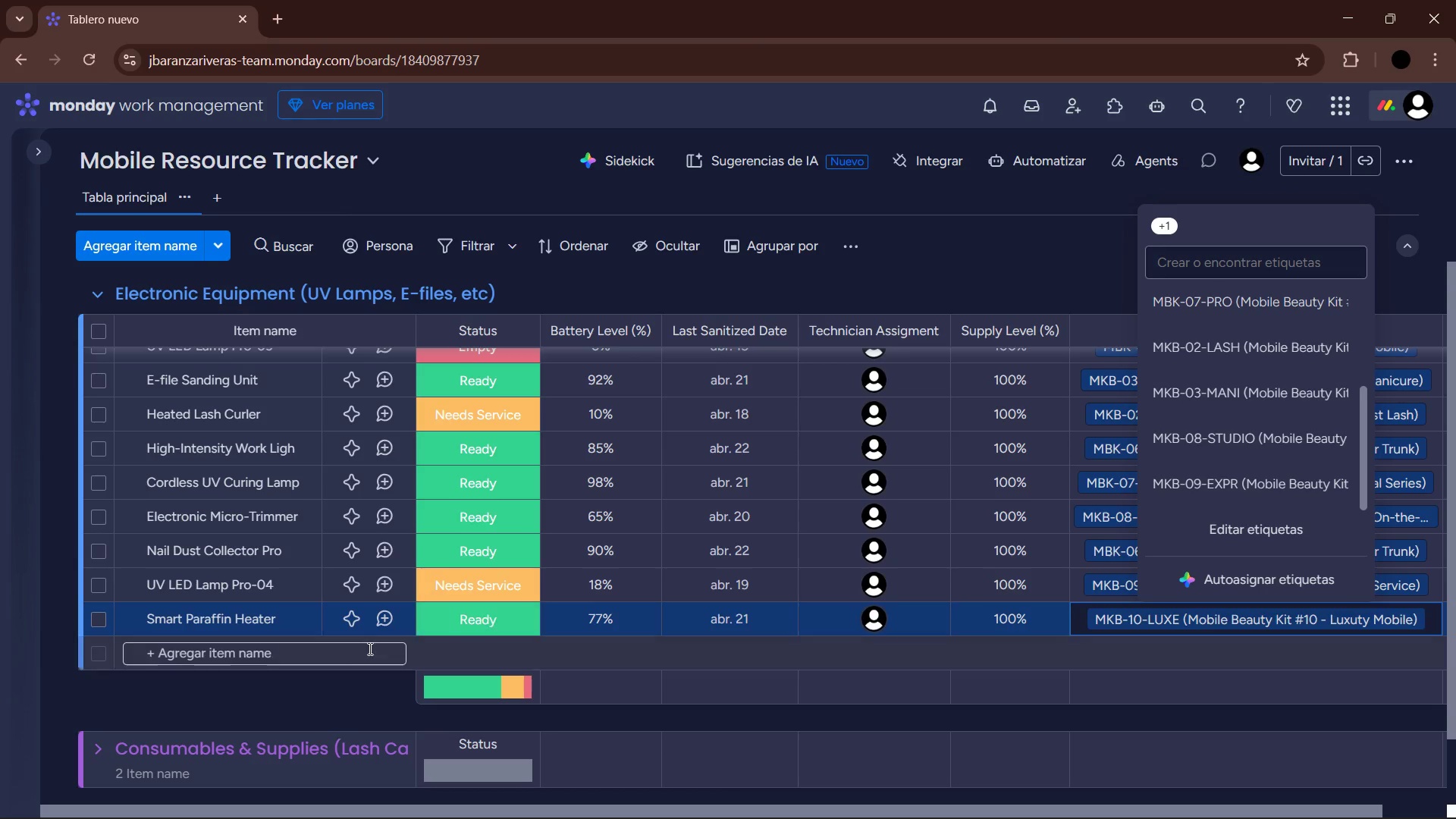 
scroll: coordinate [1237, 485], scroll_direction: down, amount: 7.0
 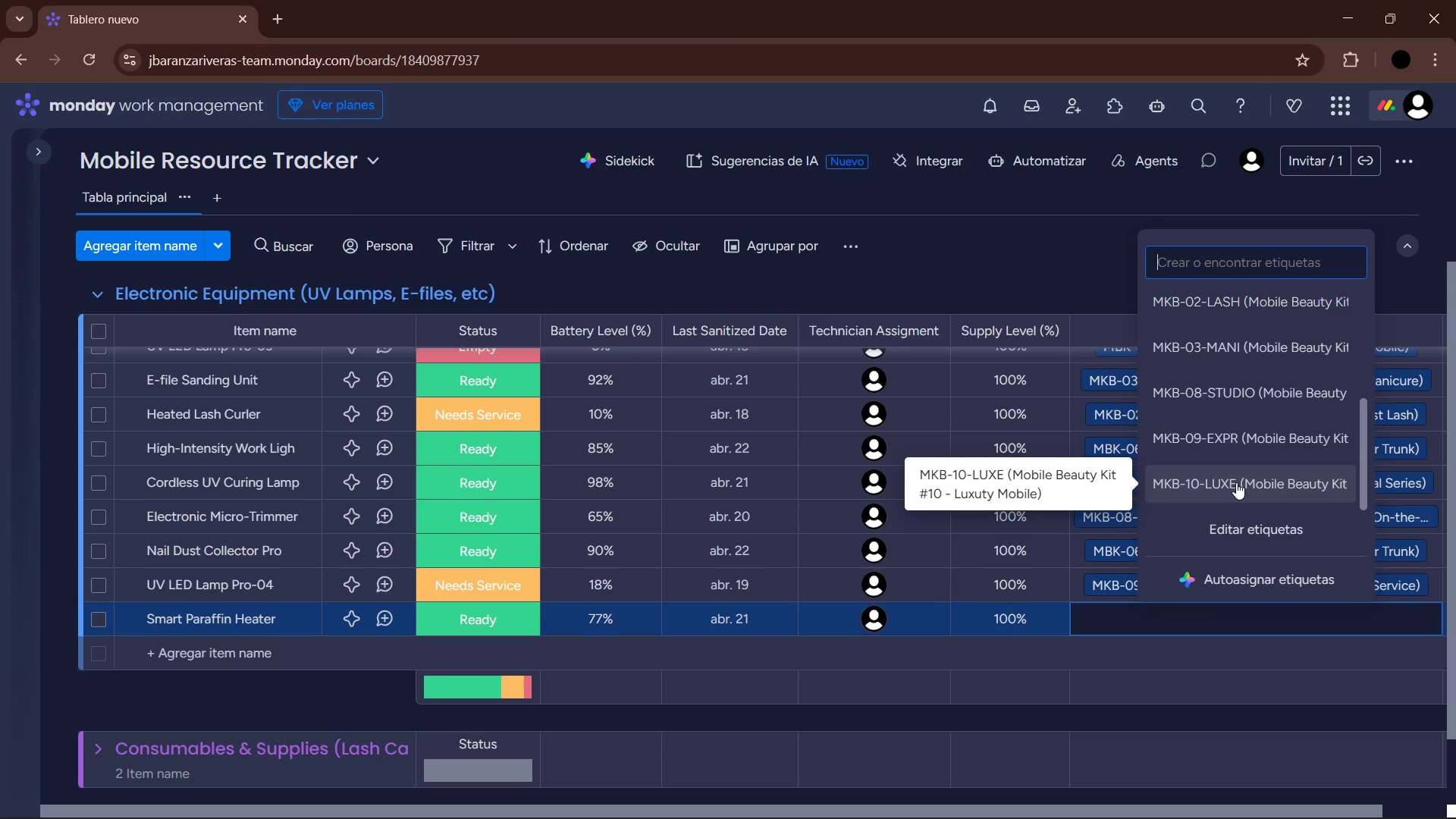 
left_click([295, 652])
 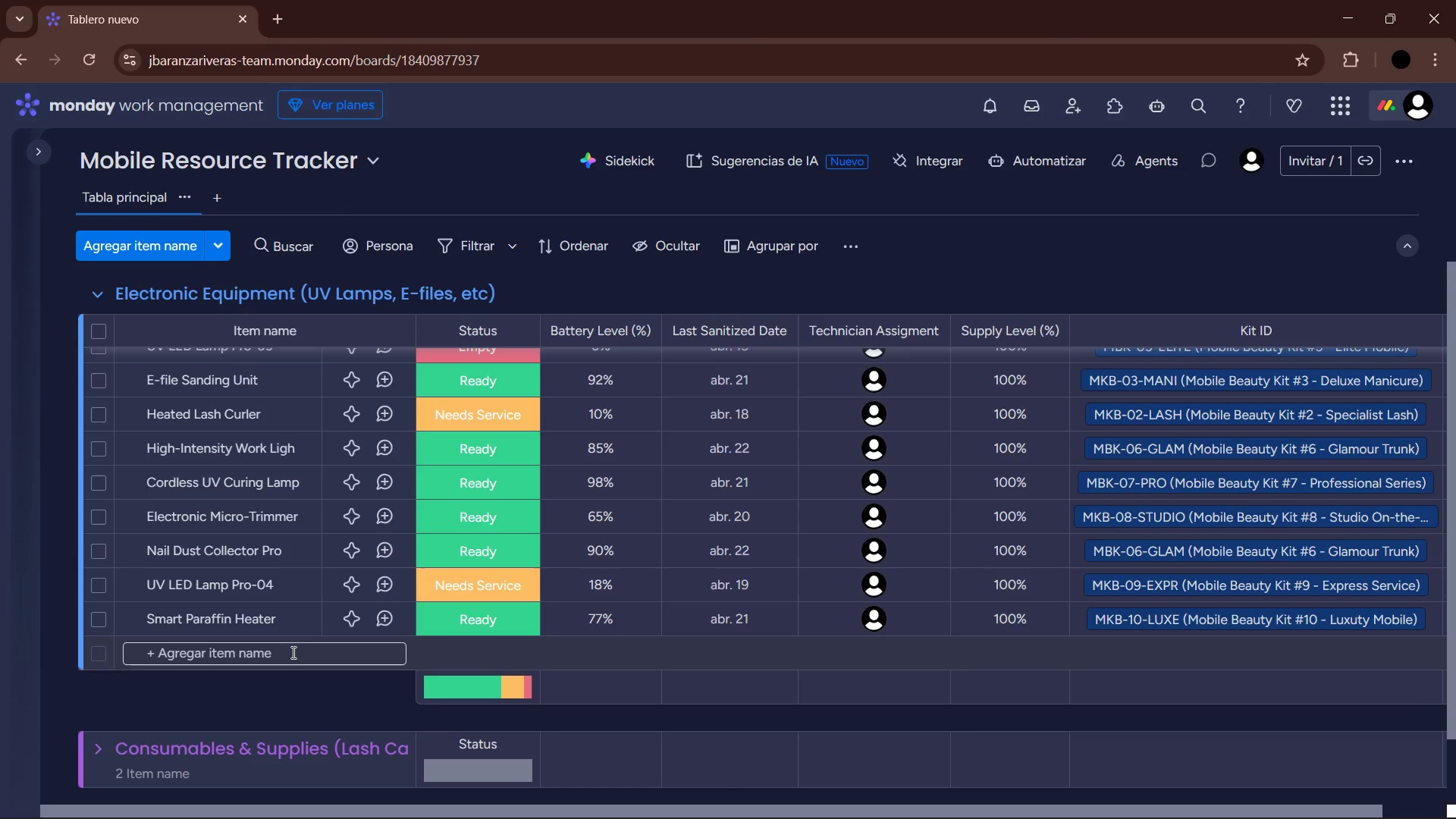 
left_click([292, 652])
 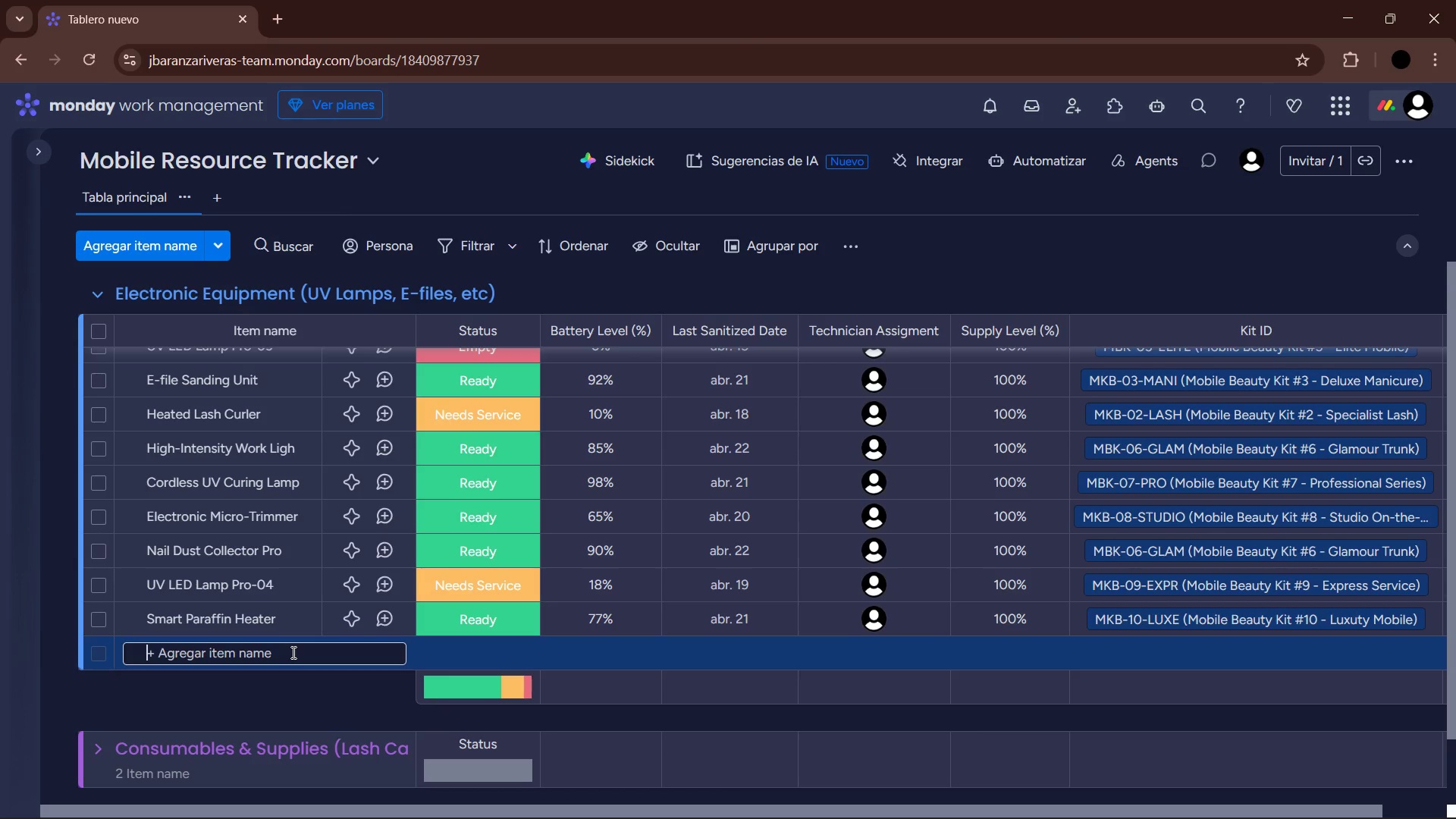 
wait(6.31)
 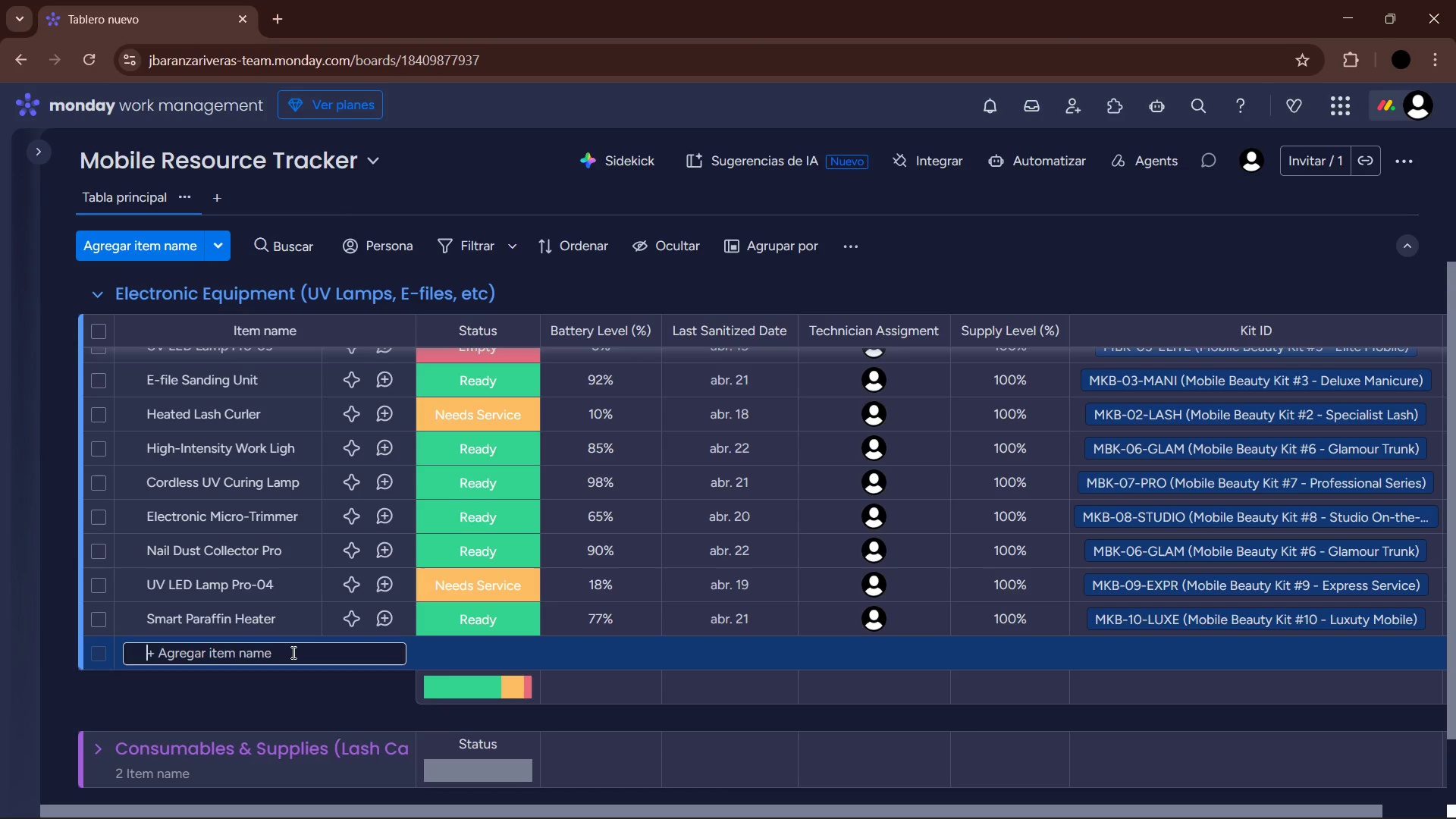 
type(Portable Airbrush System)
 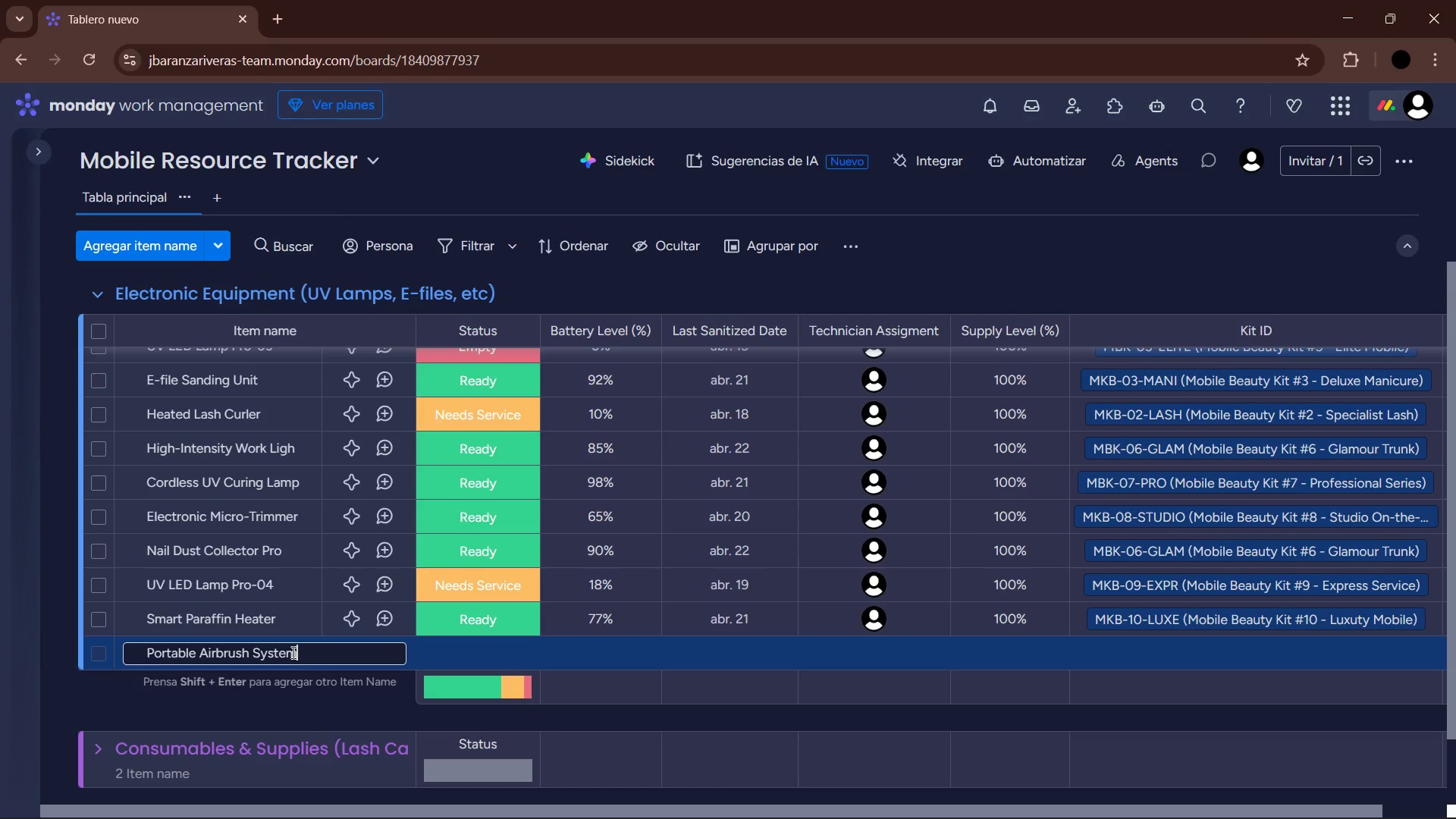 
key(Enter)
 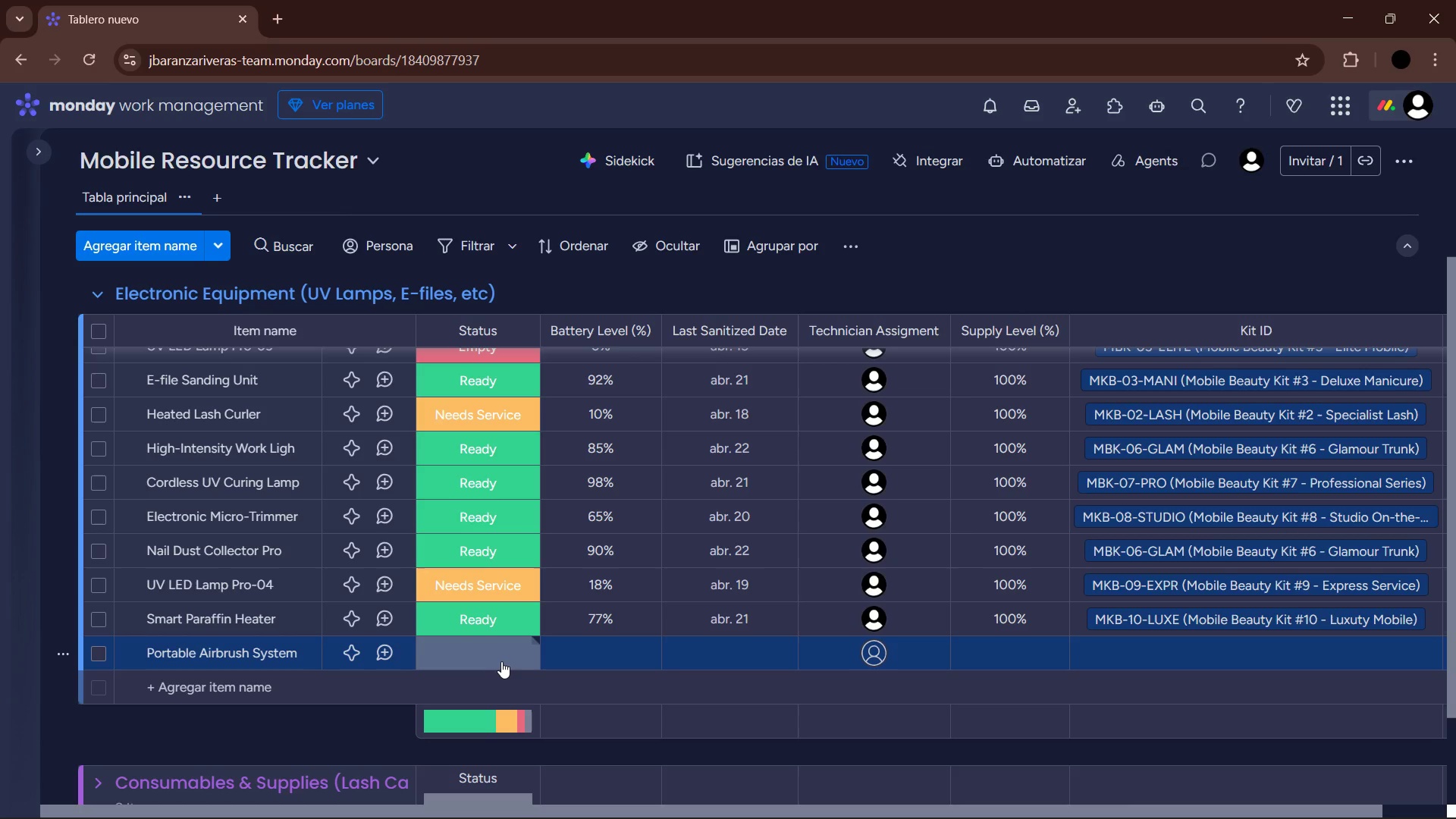 
left_click([501, 661])
 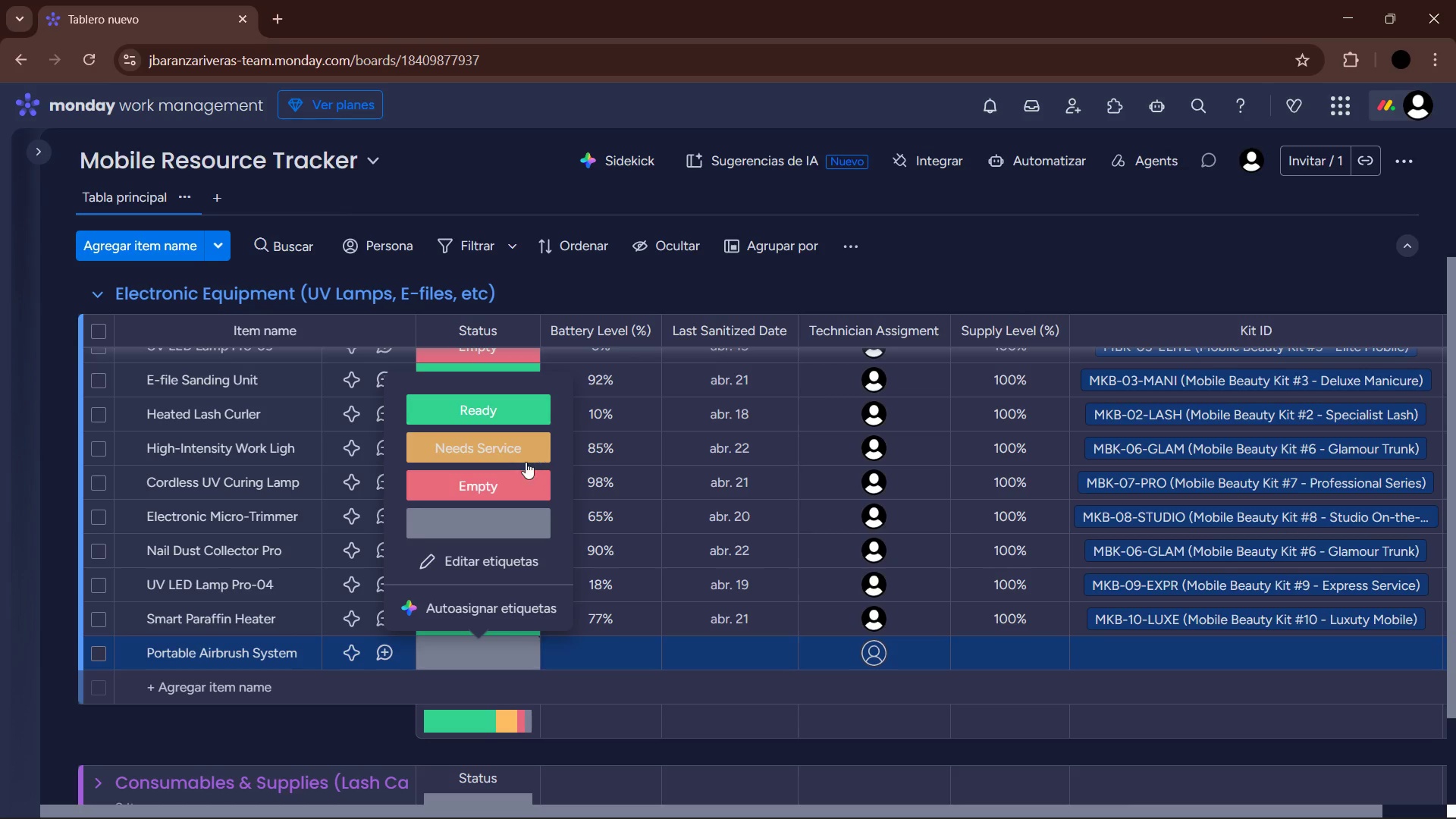 
left_click([504, 481])
 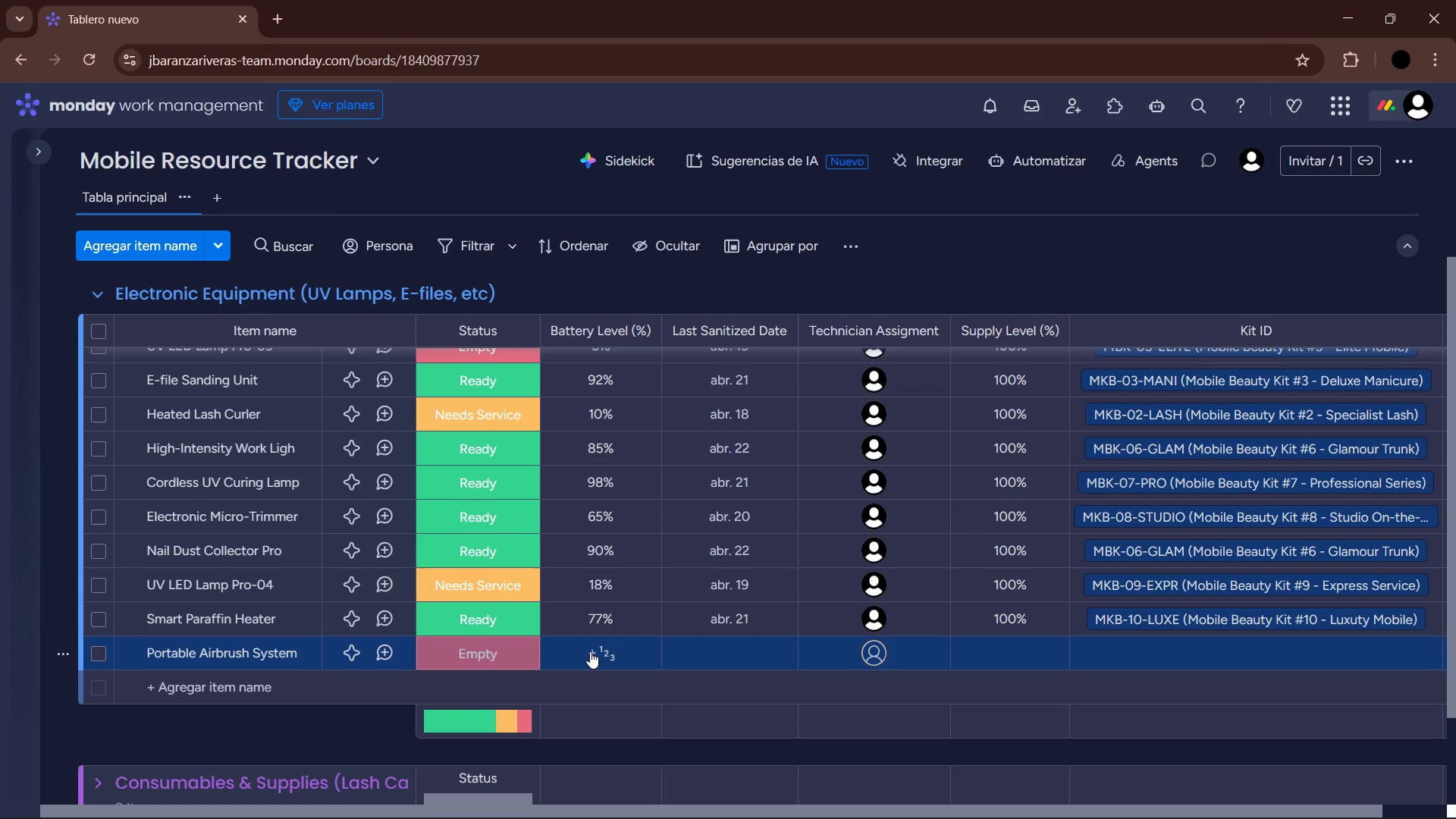 
left_click([590, 651])
 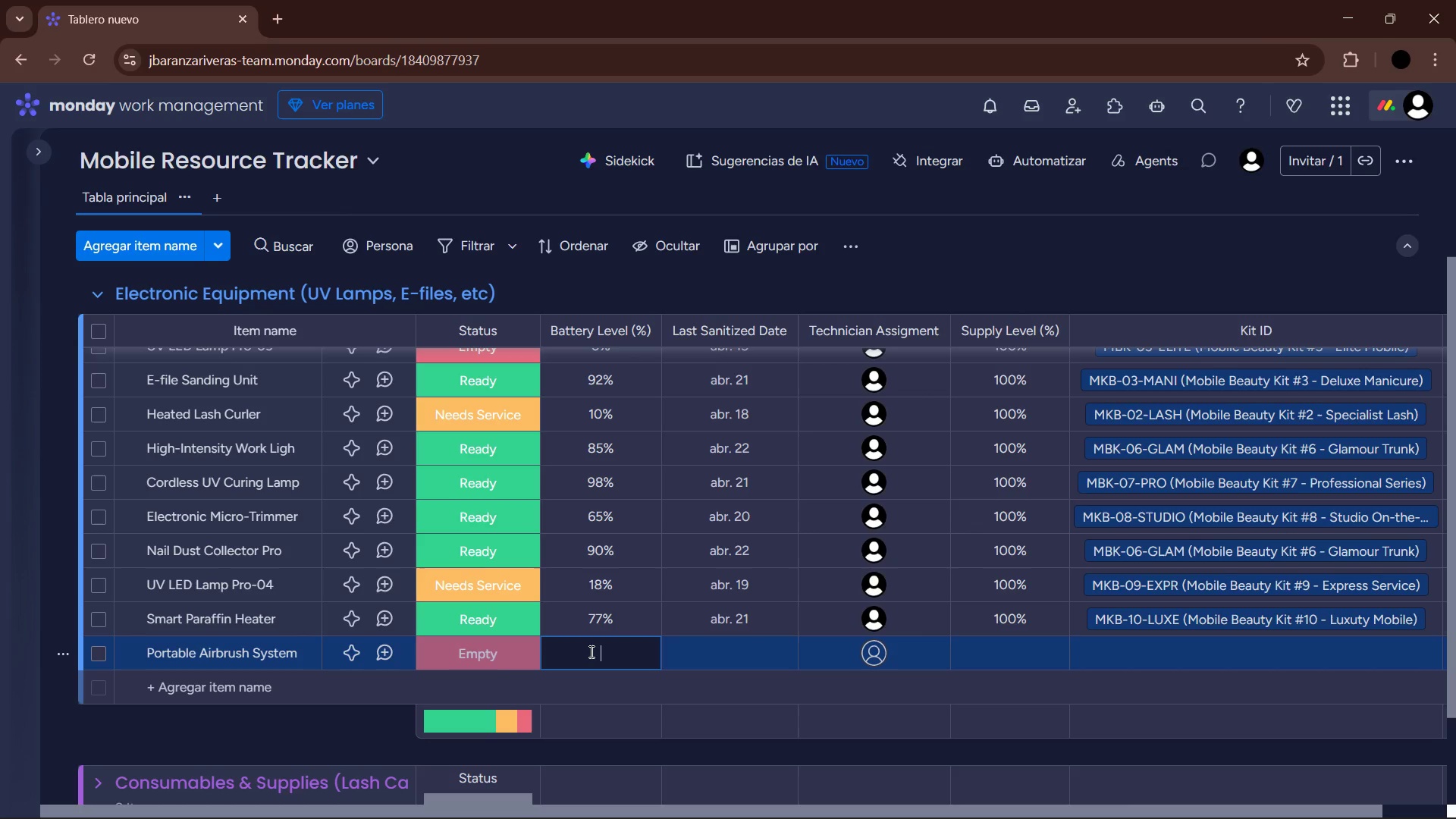 
key(Numpad5)
 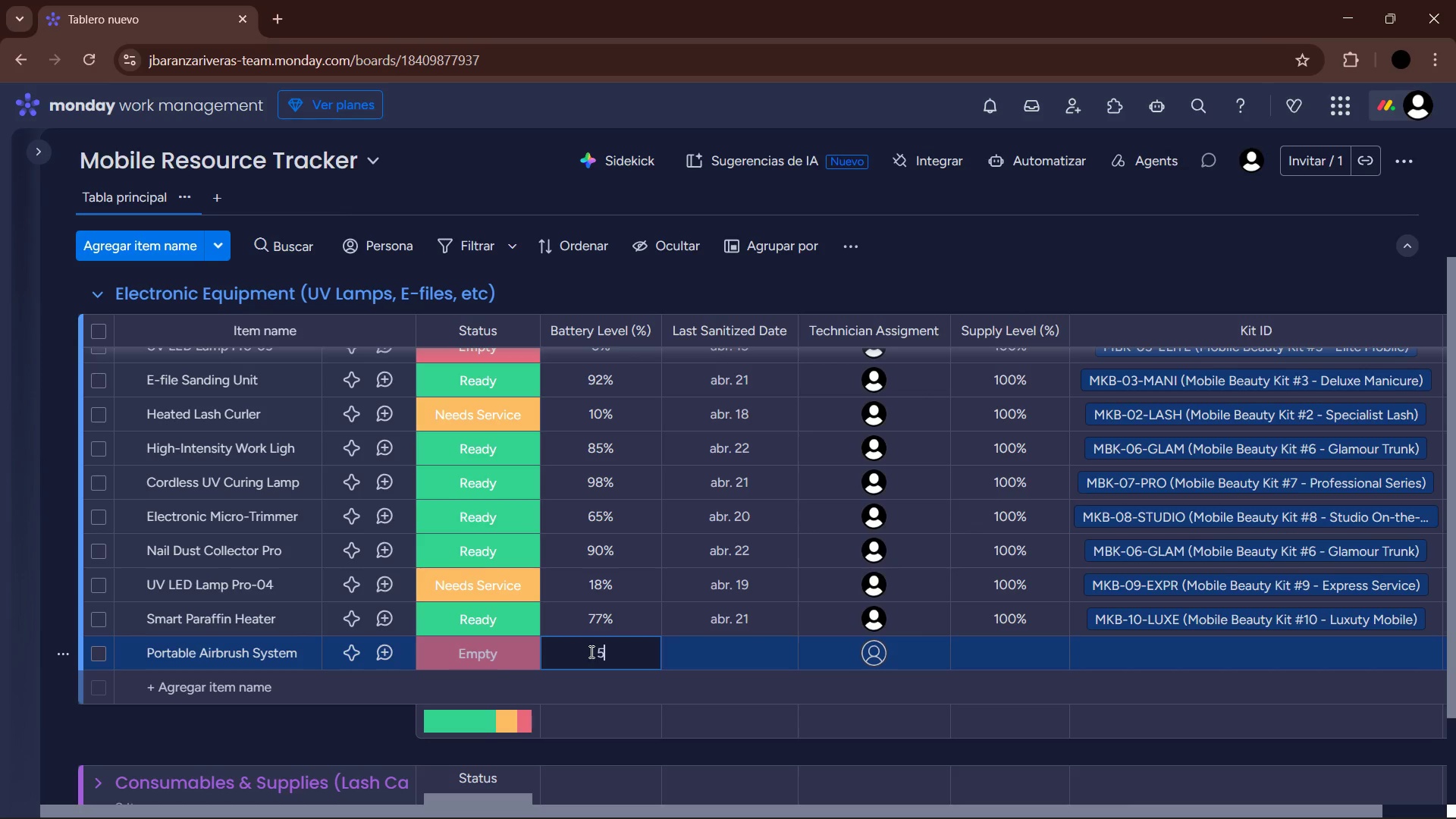 
key(Enter)
 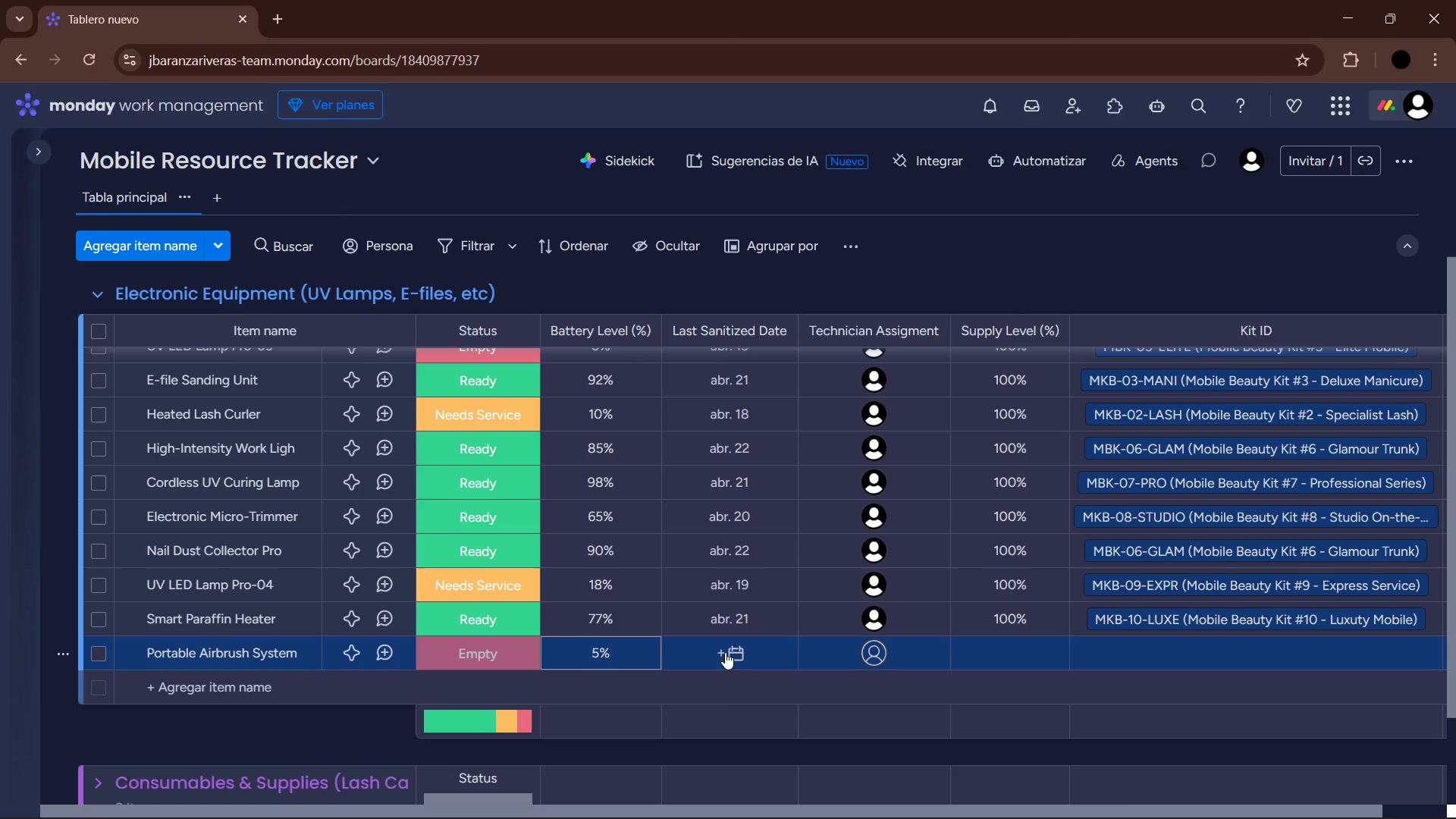 
wait(10.58)
 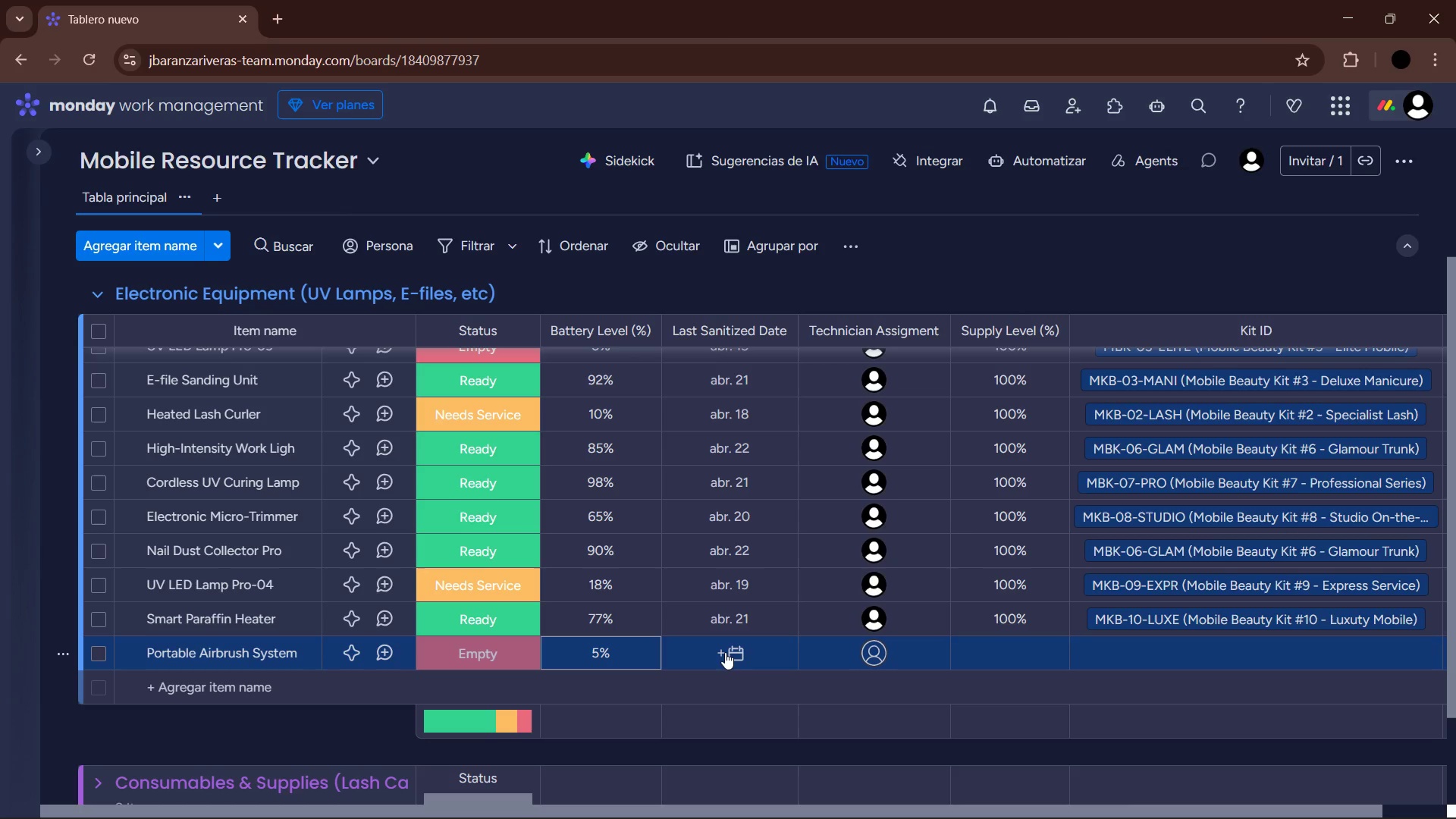 
left_click([725, 652])
 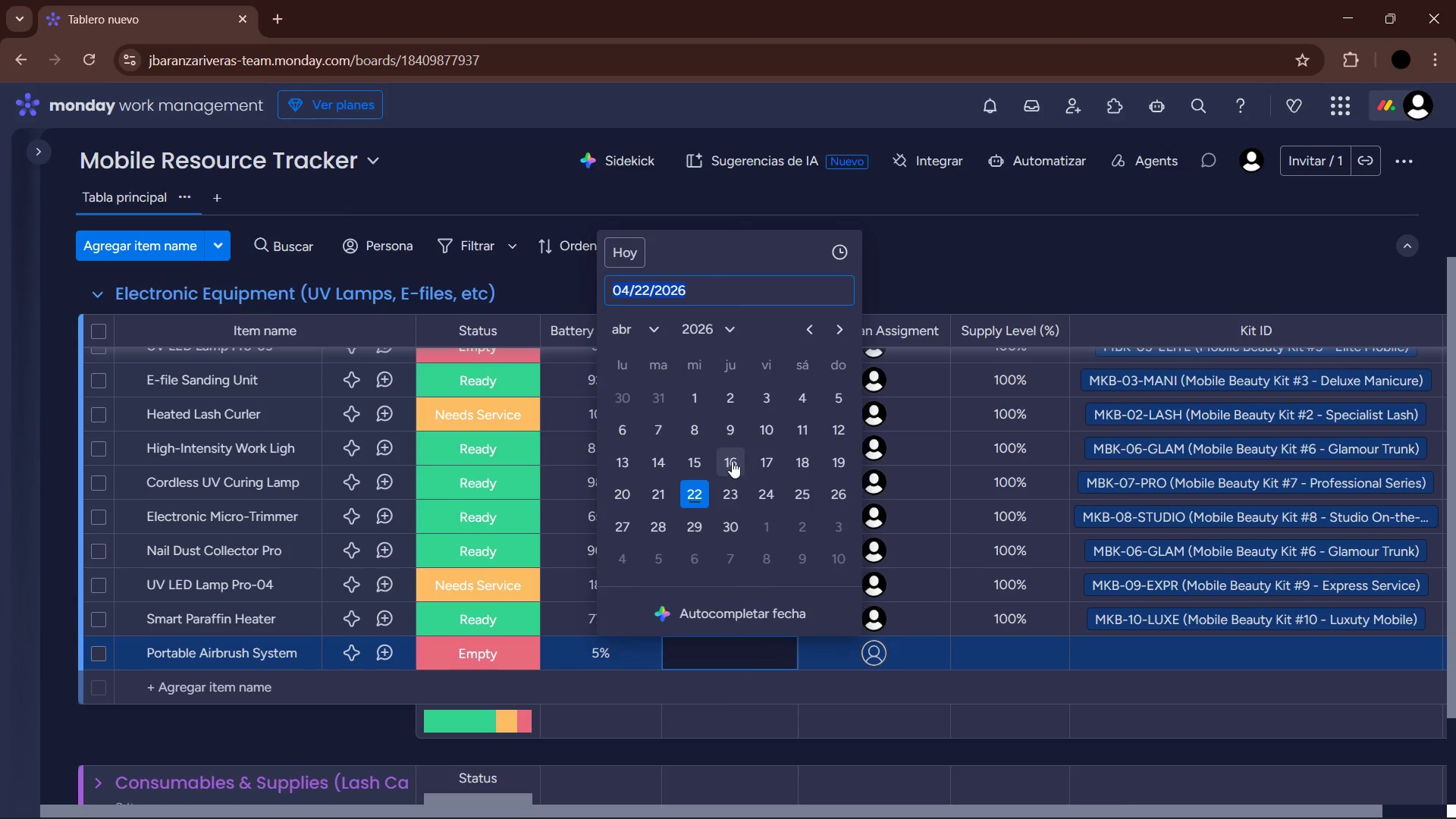 
left_click([656, 460])
 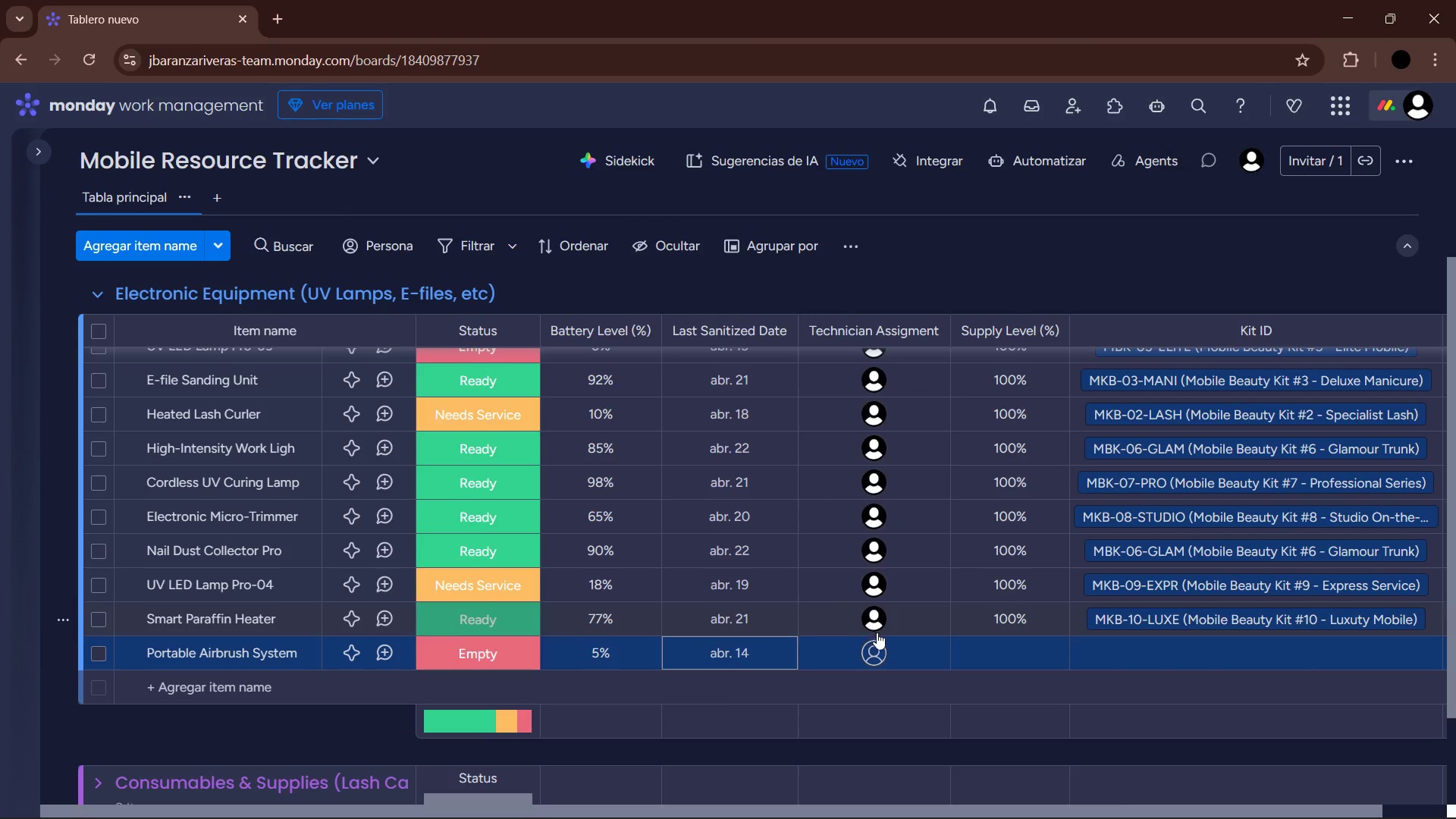 
left_click([882, 648])
 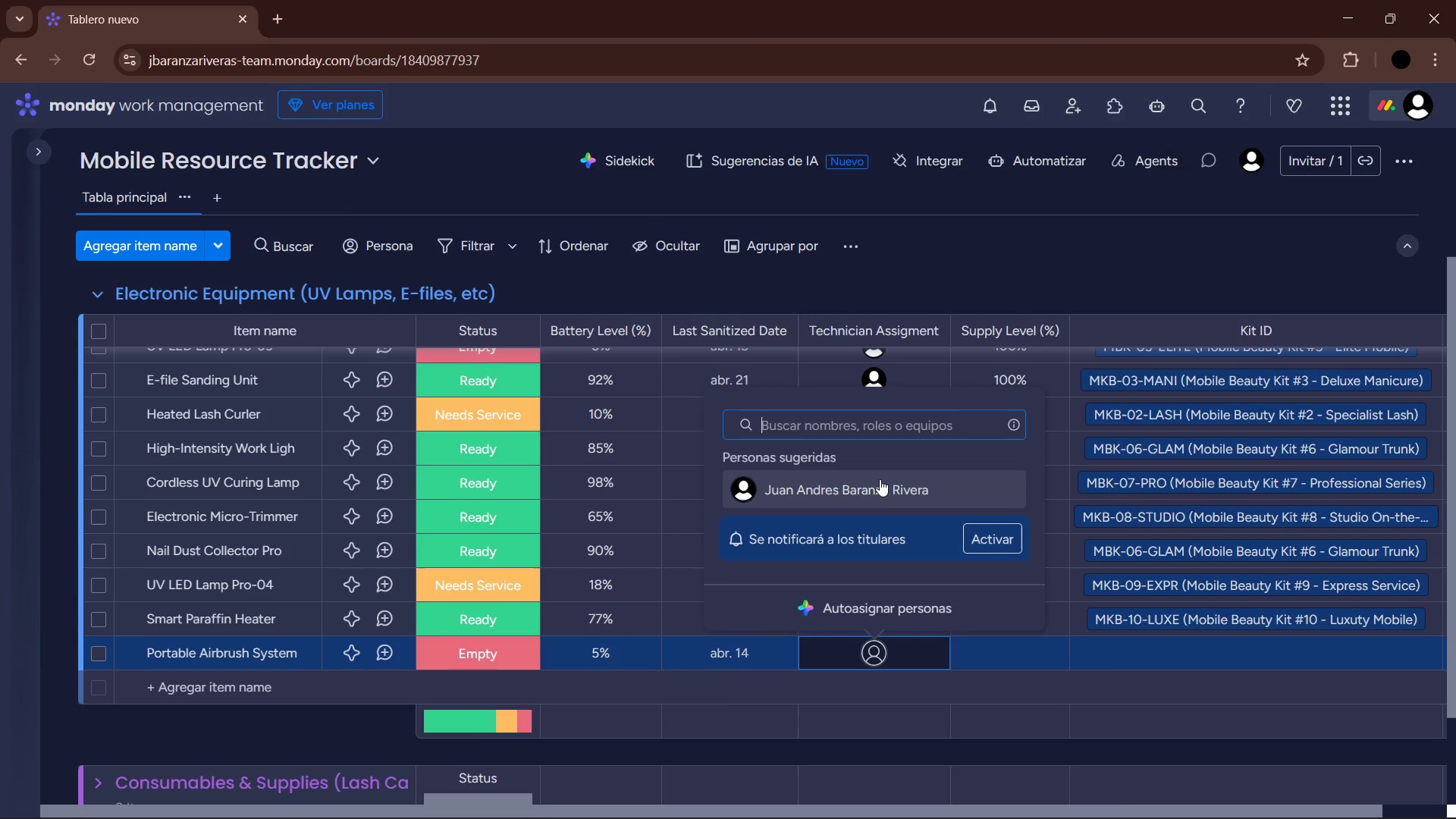 
left_click([865, 491])
 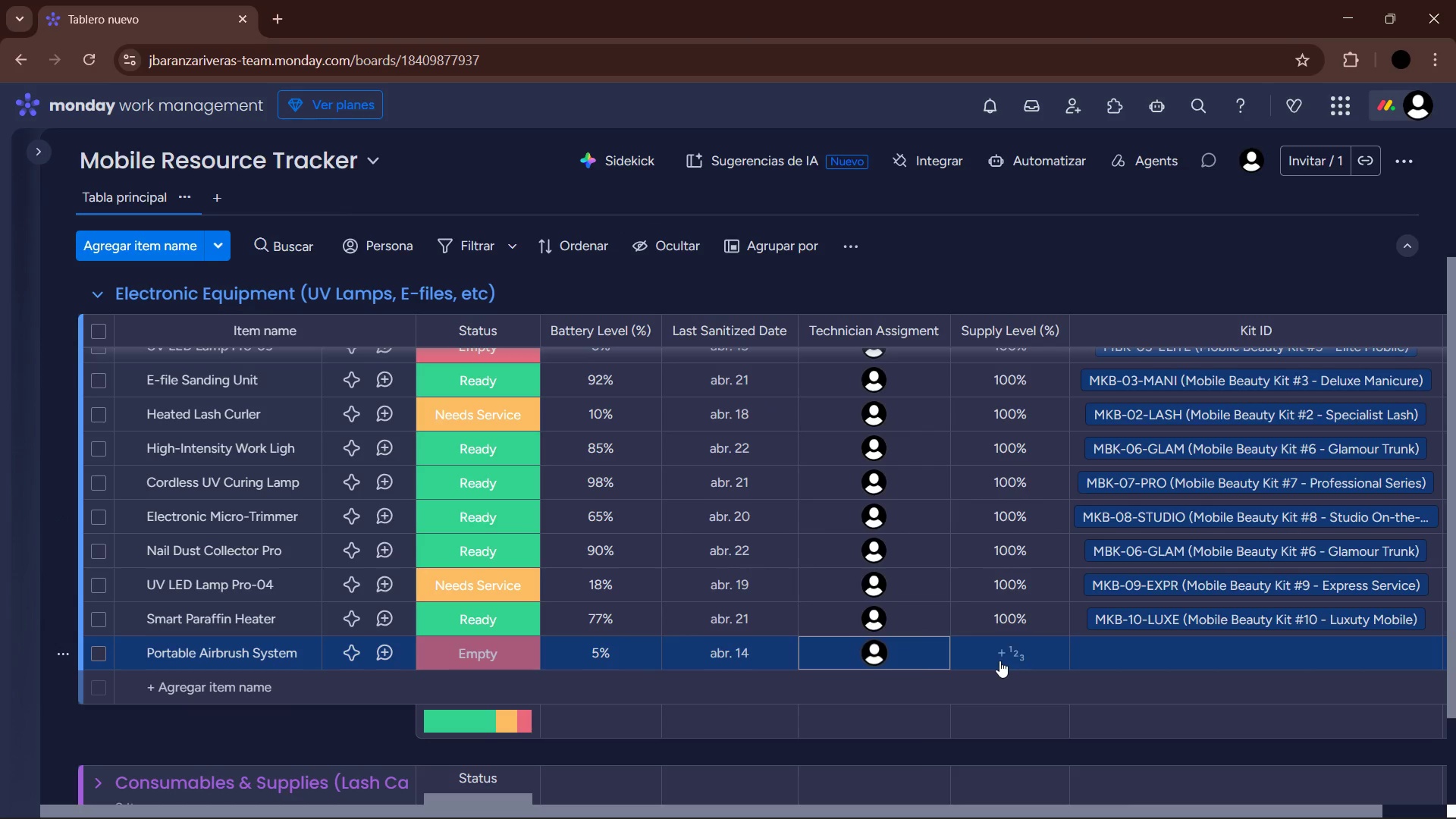 
left_click([999, 659])
 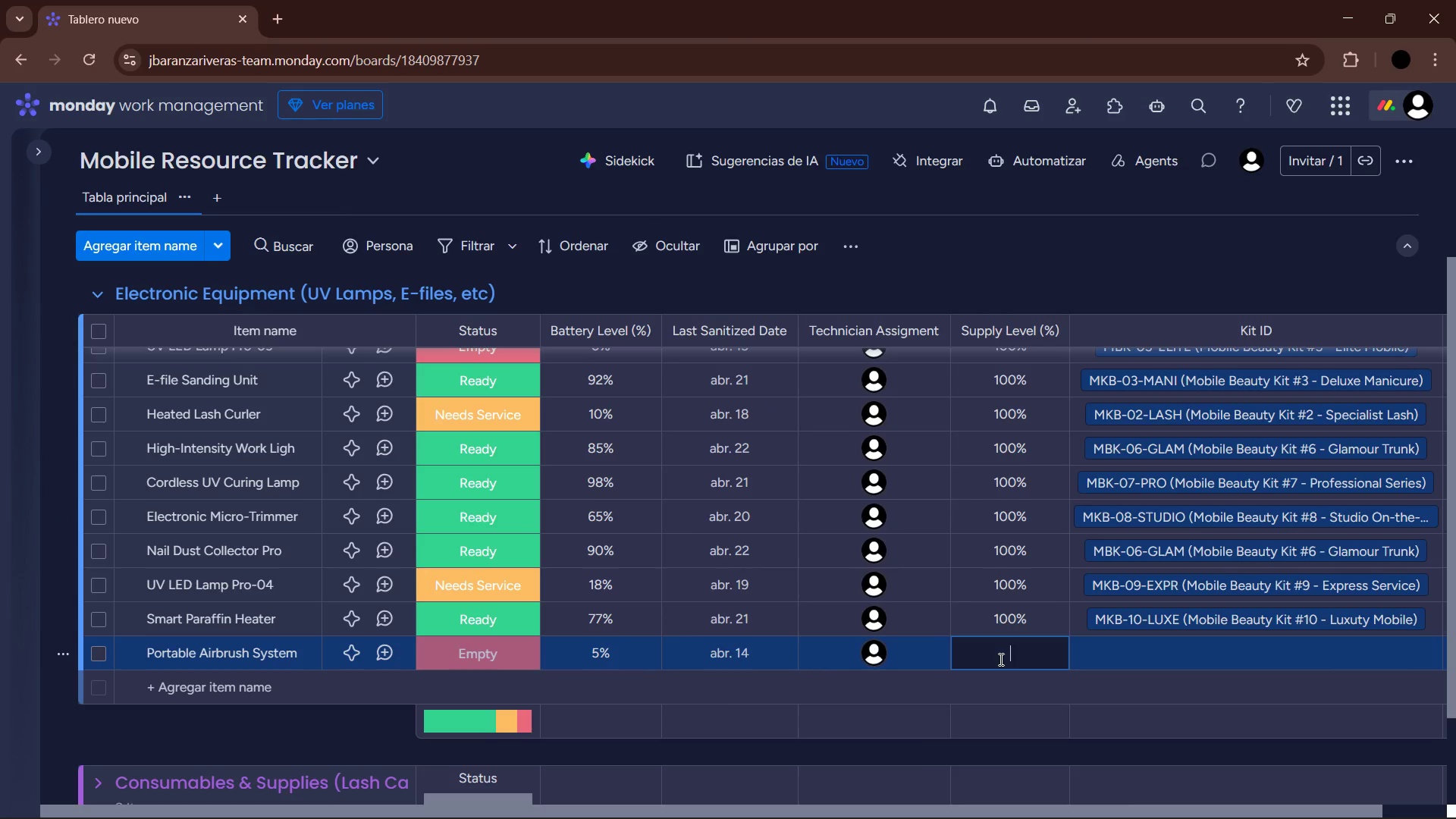 
key(Numpad1)
 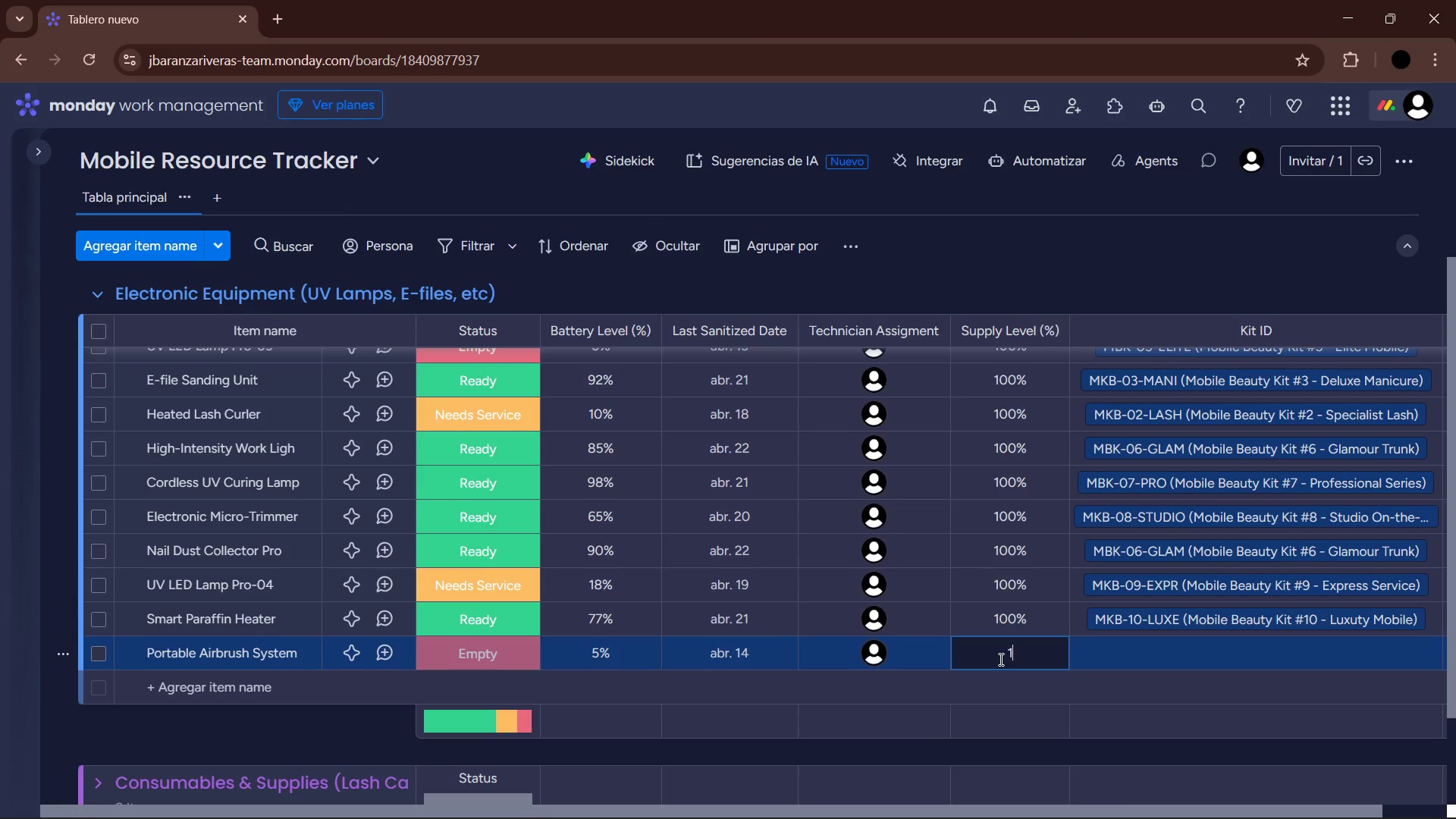 
key(Numpad0)
 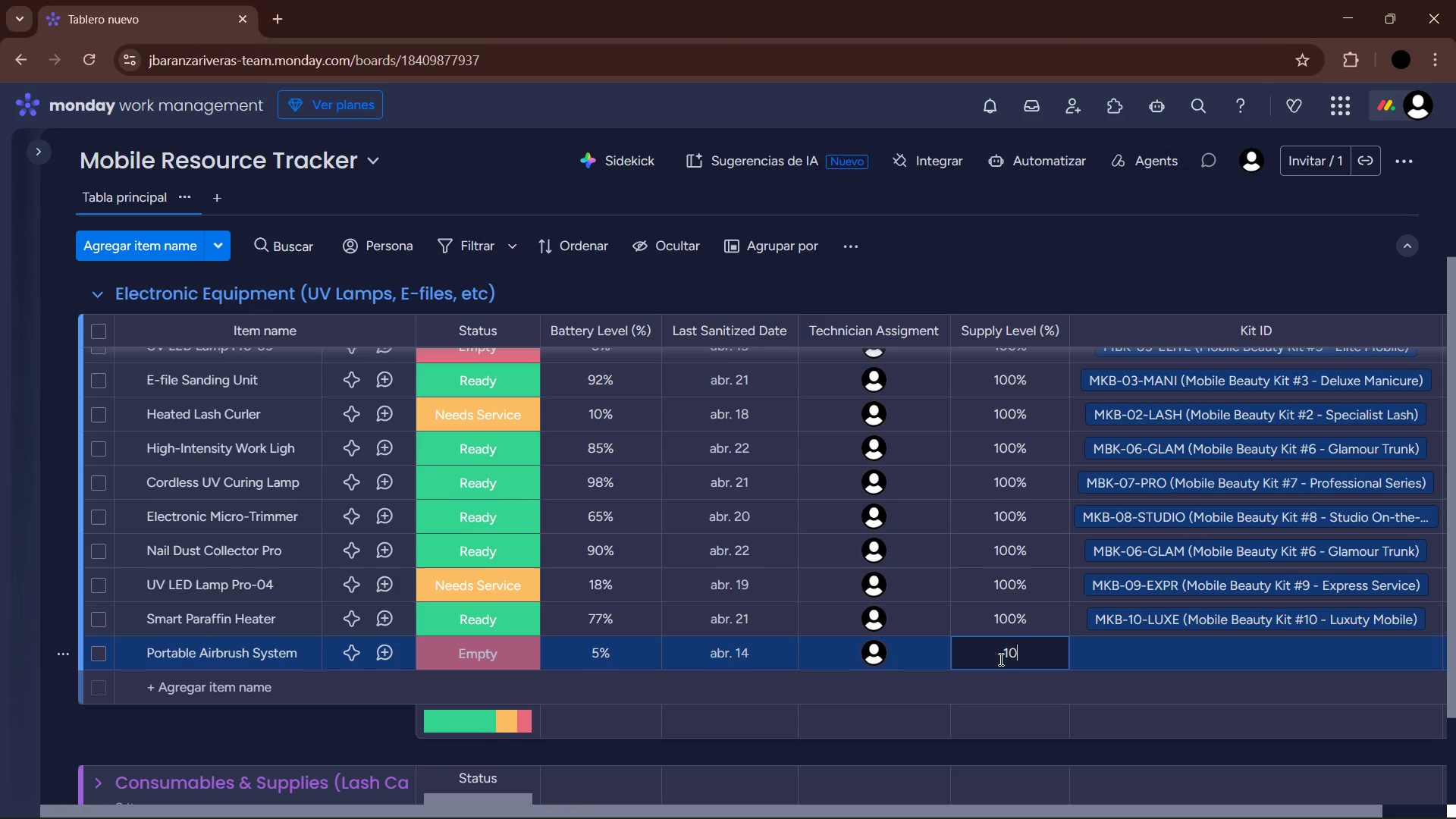 
key(Numpad0)
 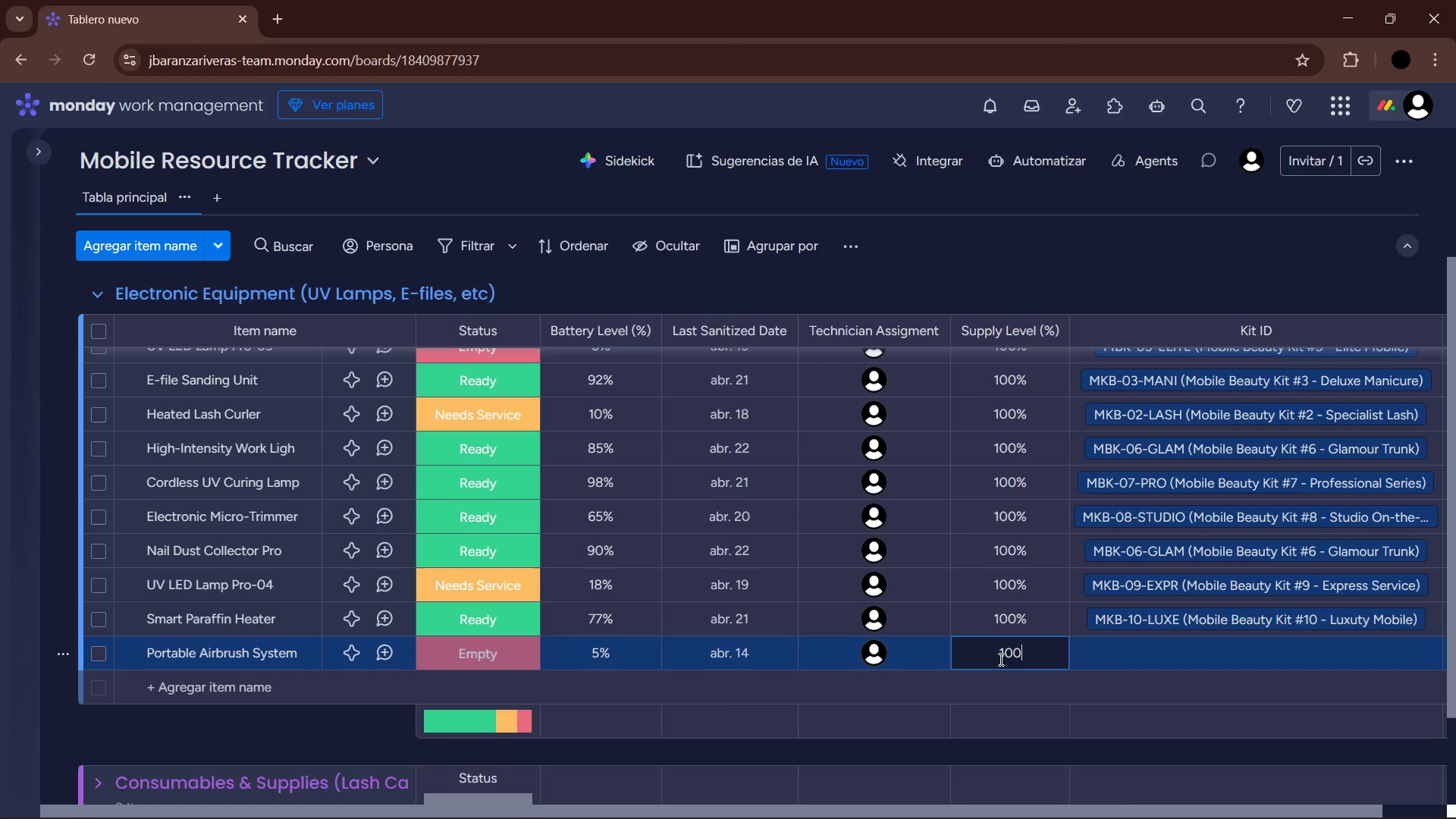 
key(Enter)
 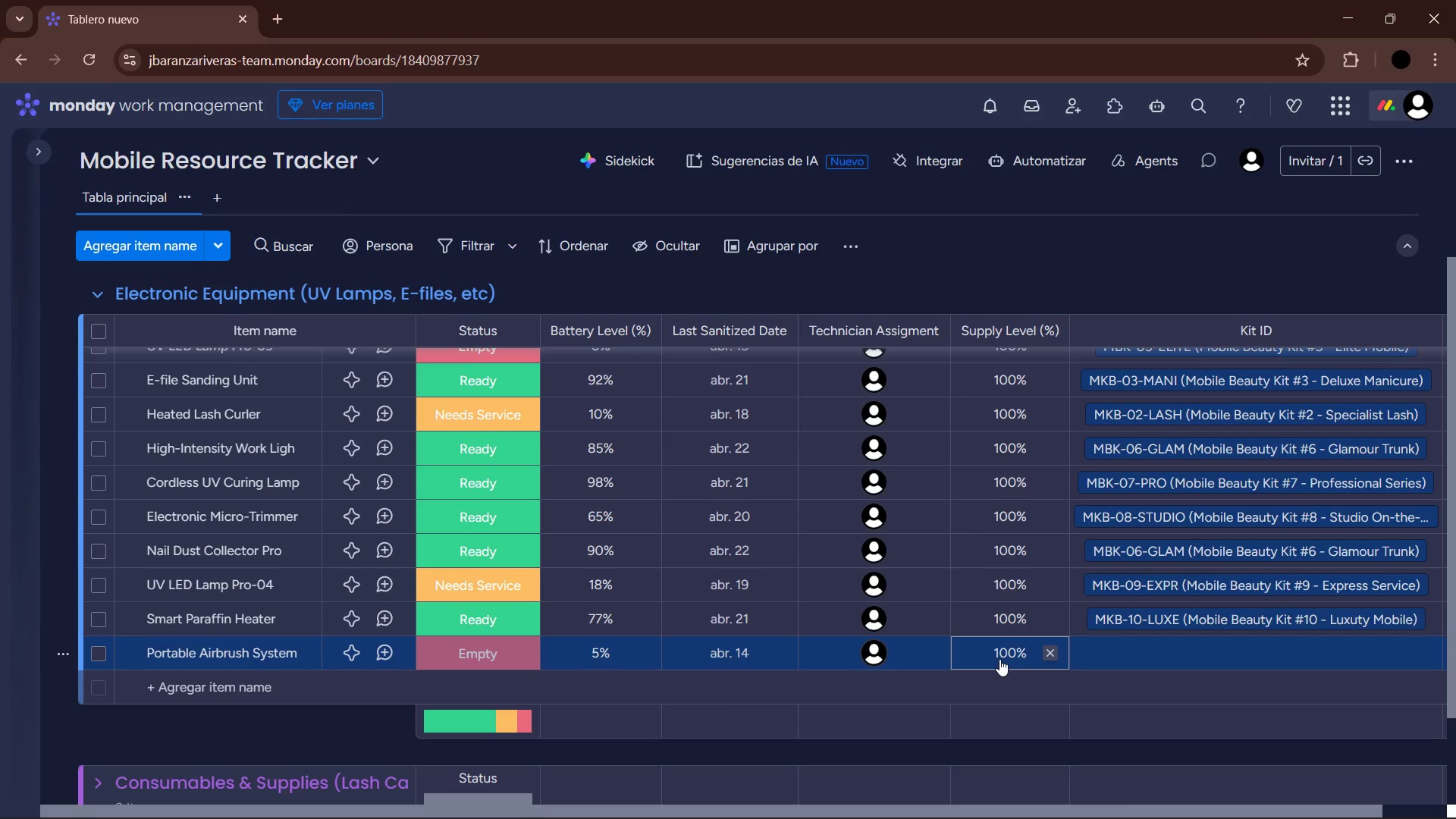 
wait(14.28)
 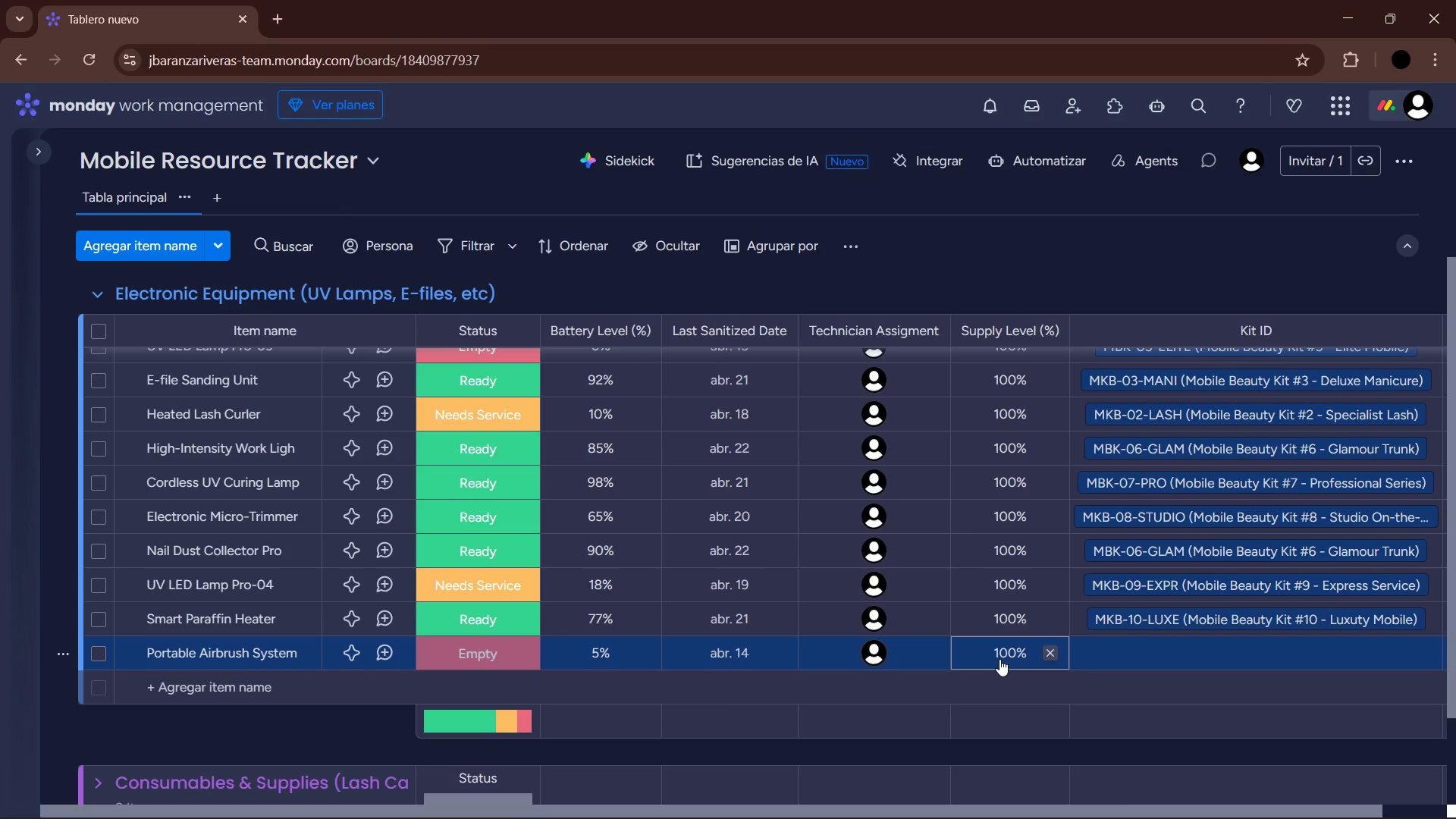 
left_click([1109, 661])
 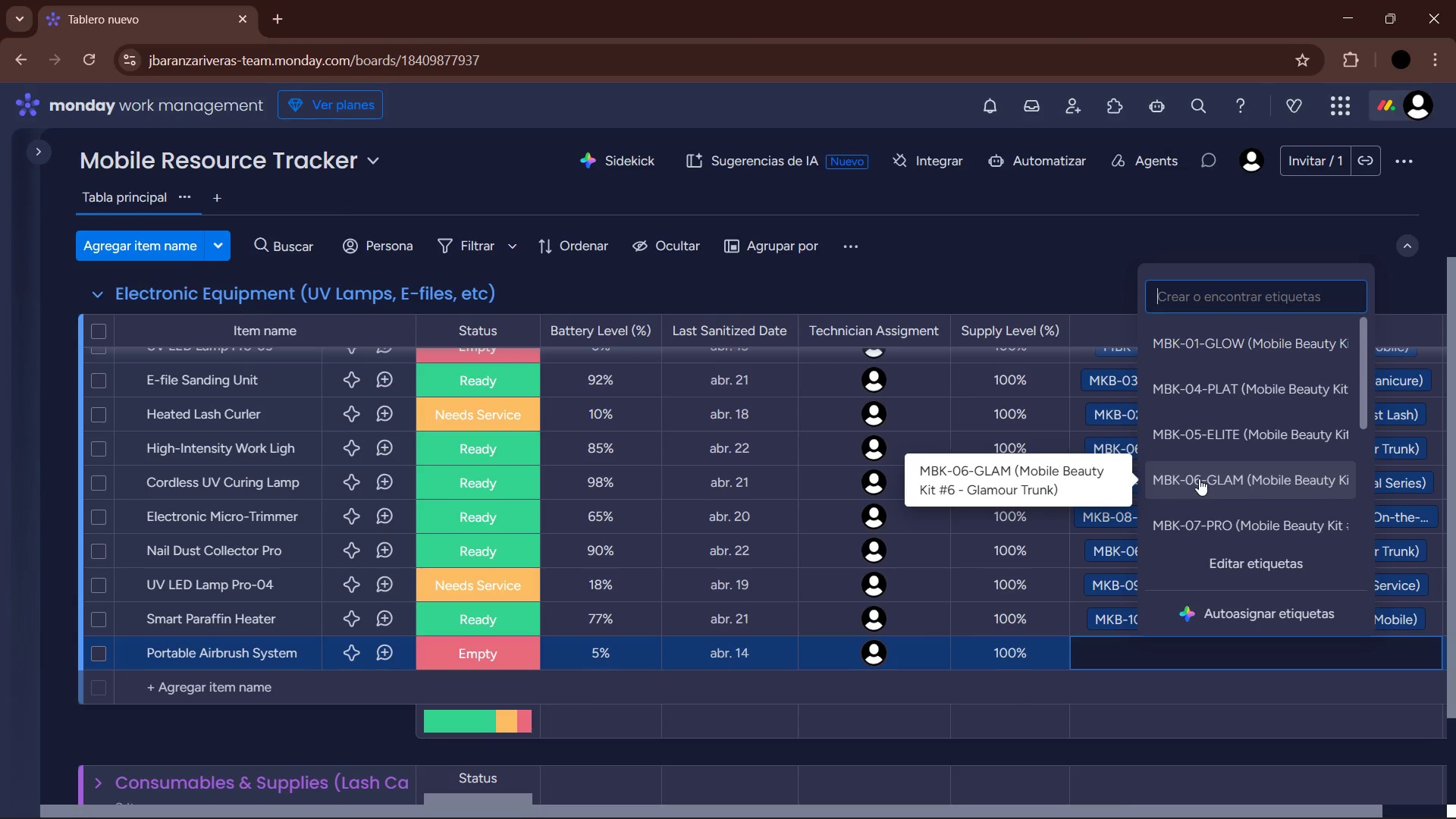 
left_click([1214, 452])
 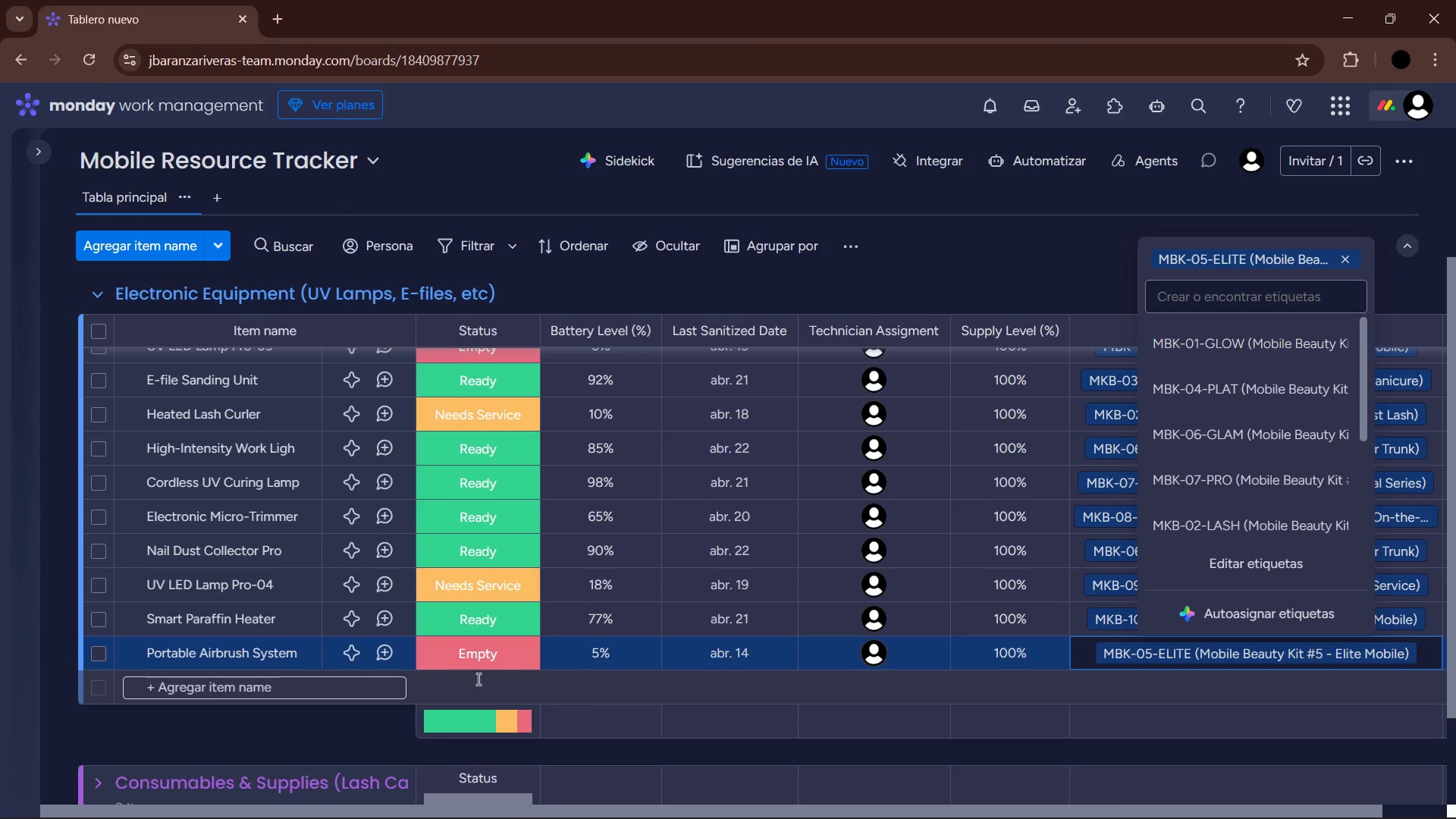 
left_click([325, 697])
 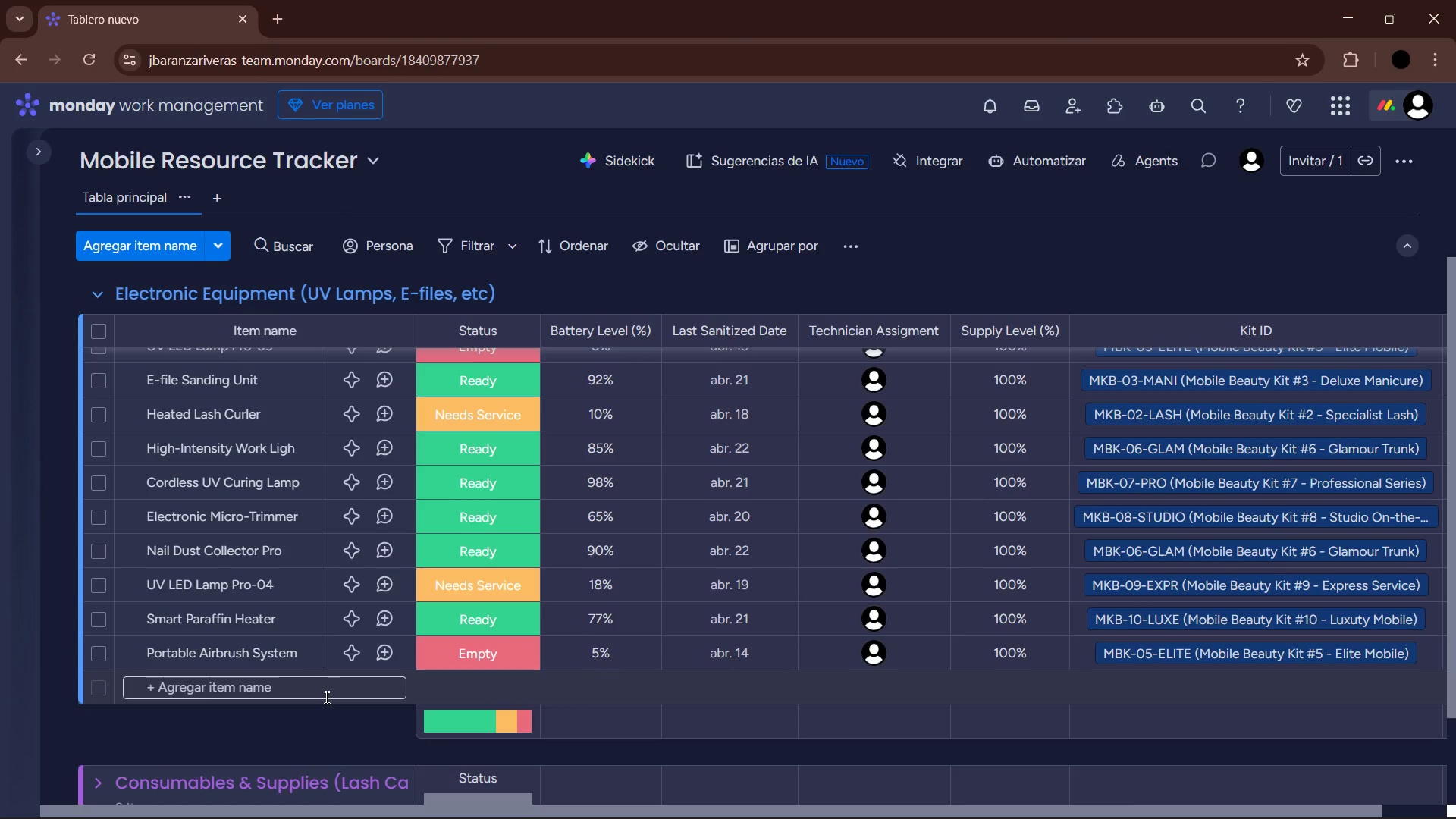 
left_click([325, 697])
 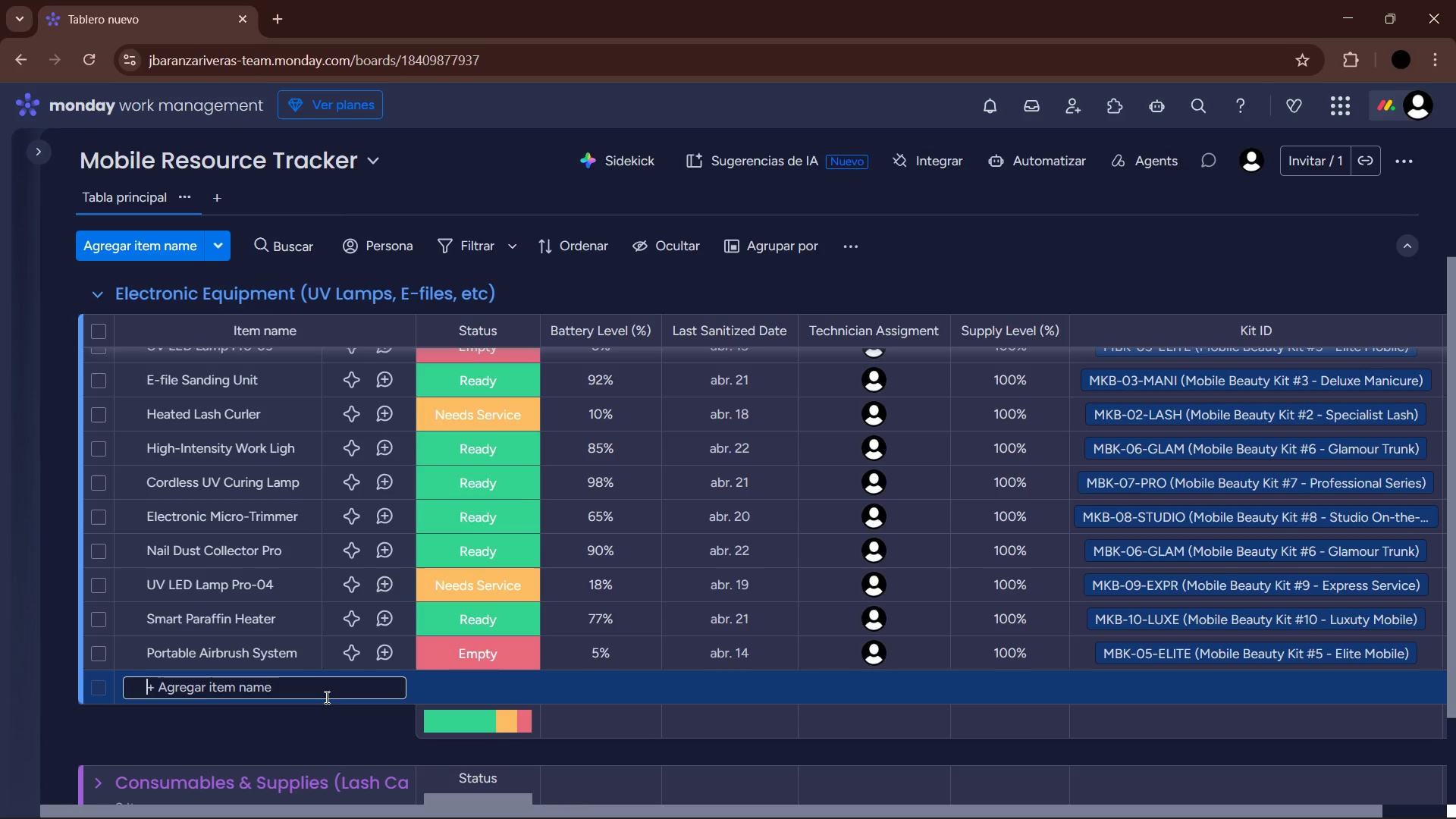 
type(Digital Temperature Gun )
 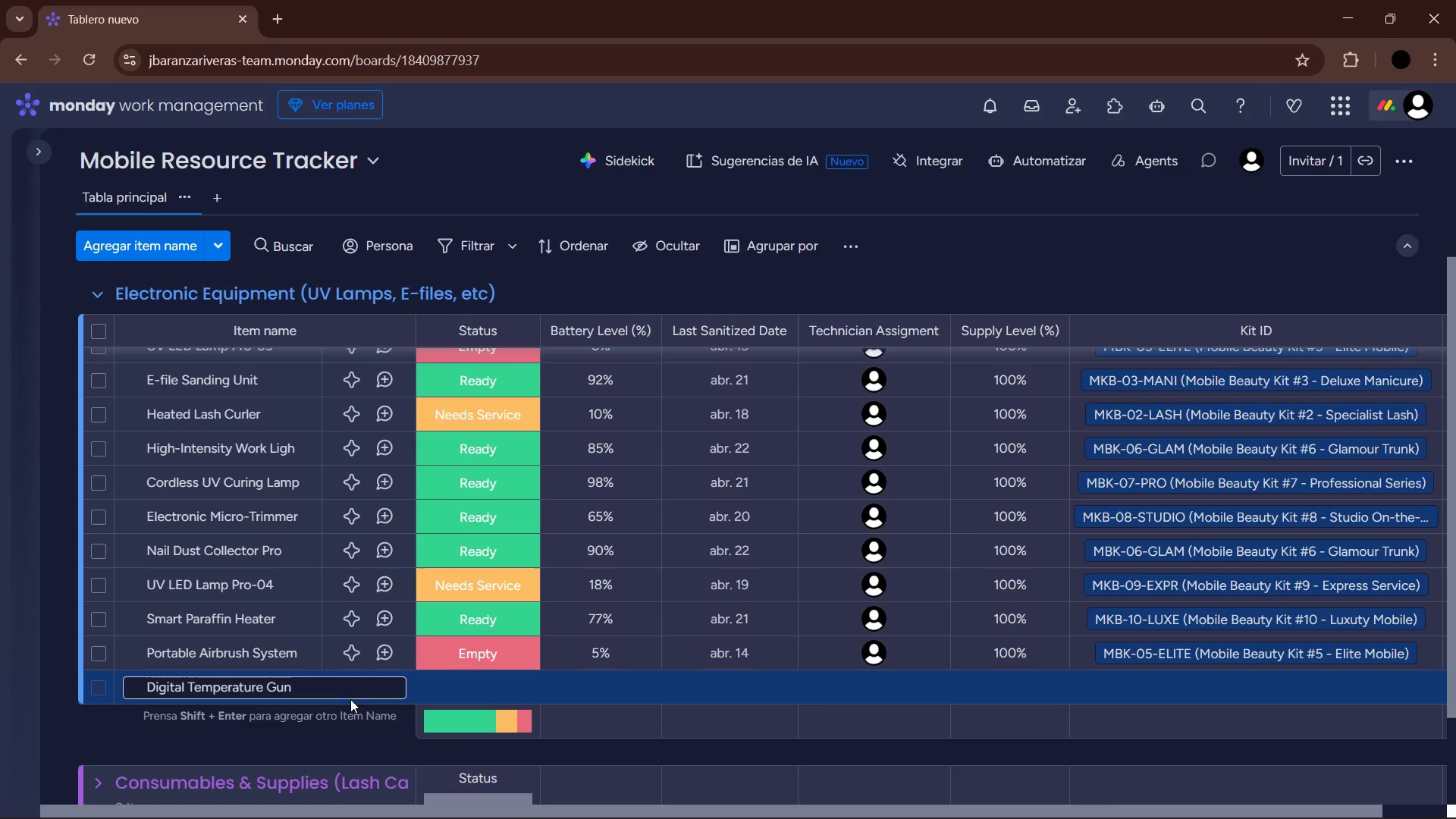 
wait(61.0)
 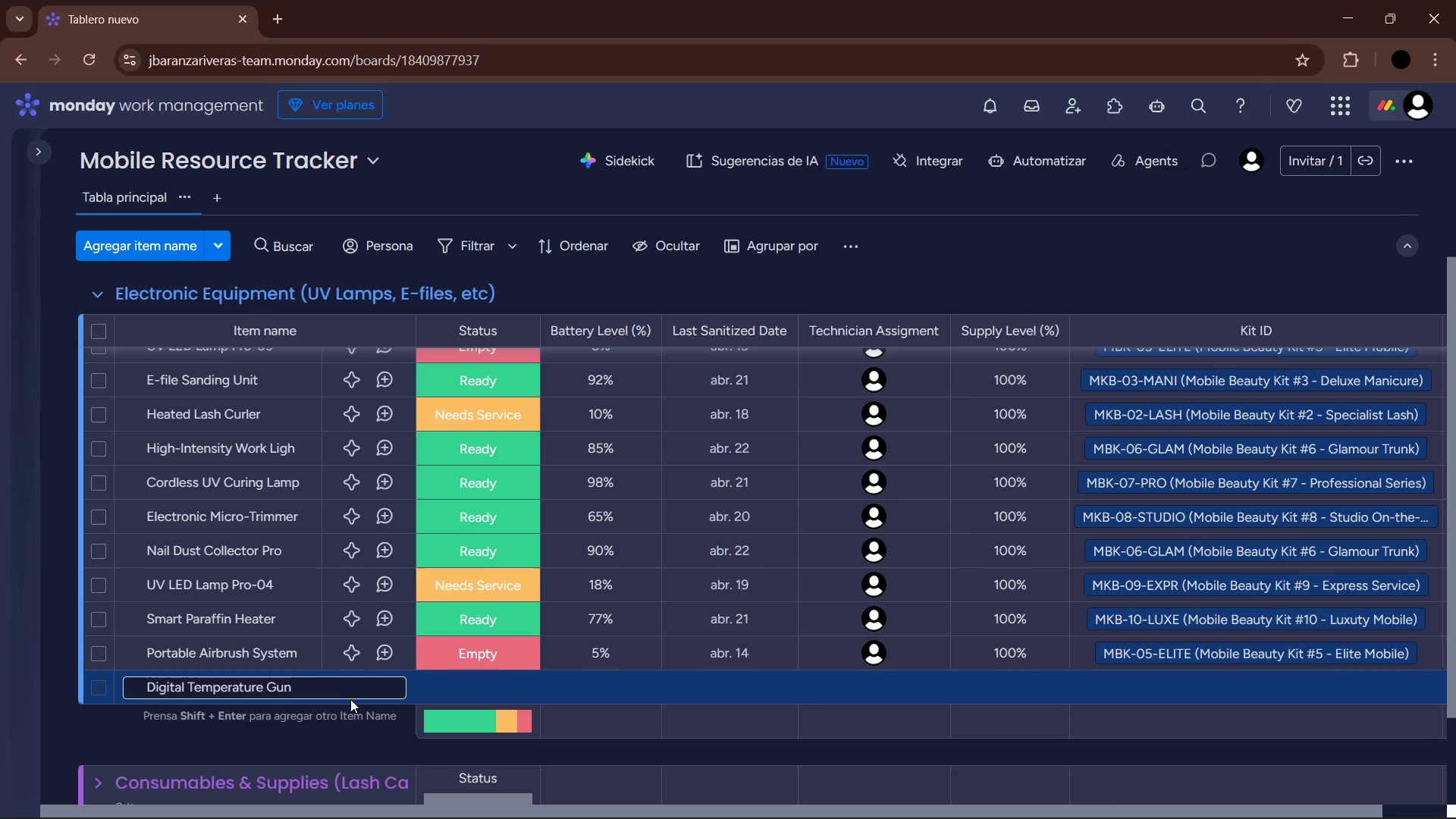 
left_click([468, 687])
 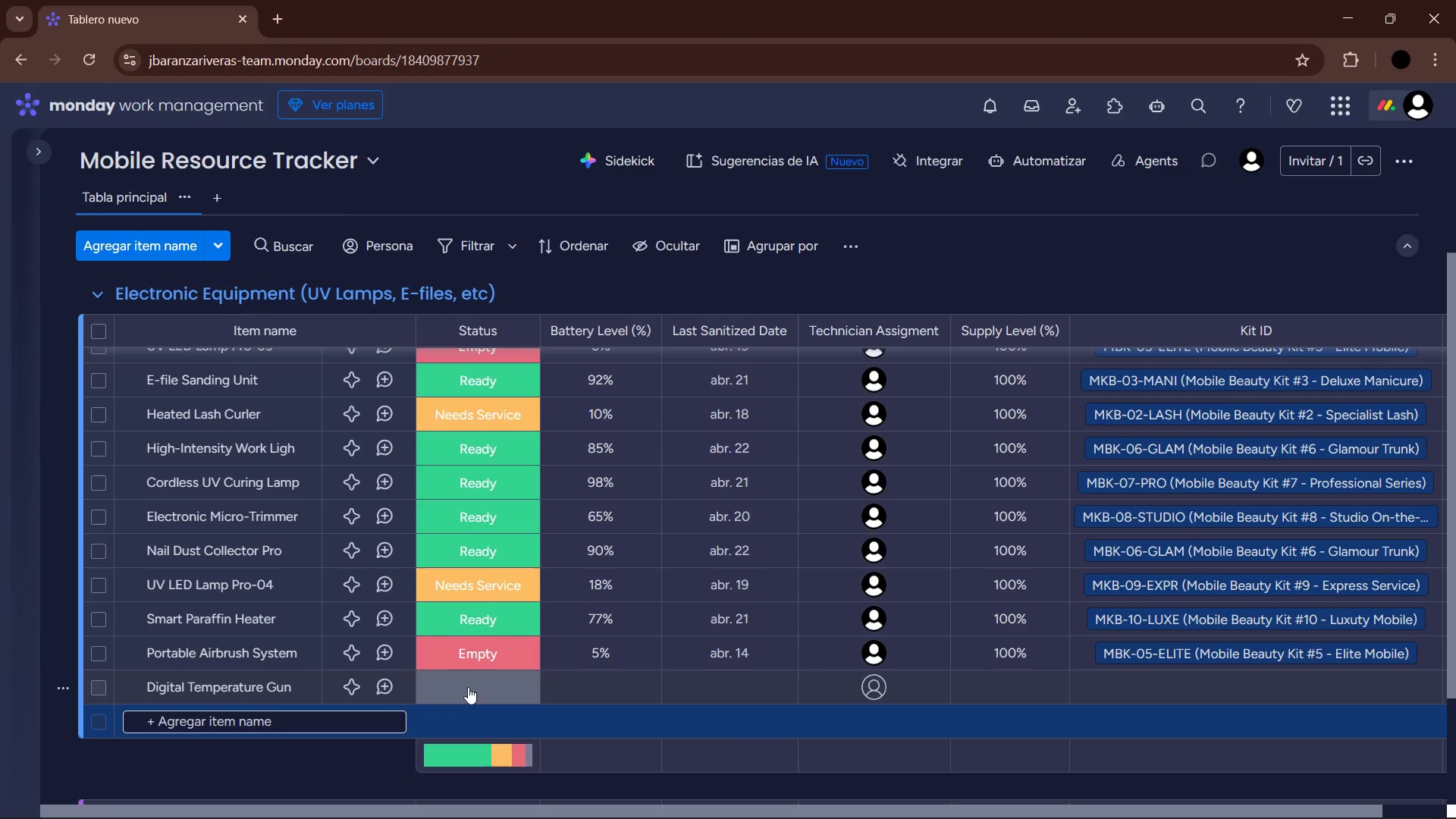 
left_click([468, 687])
 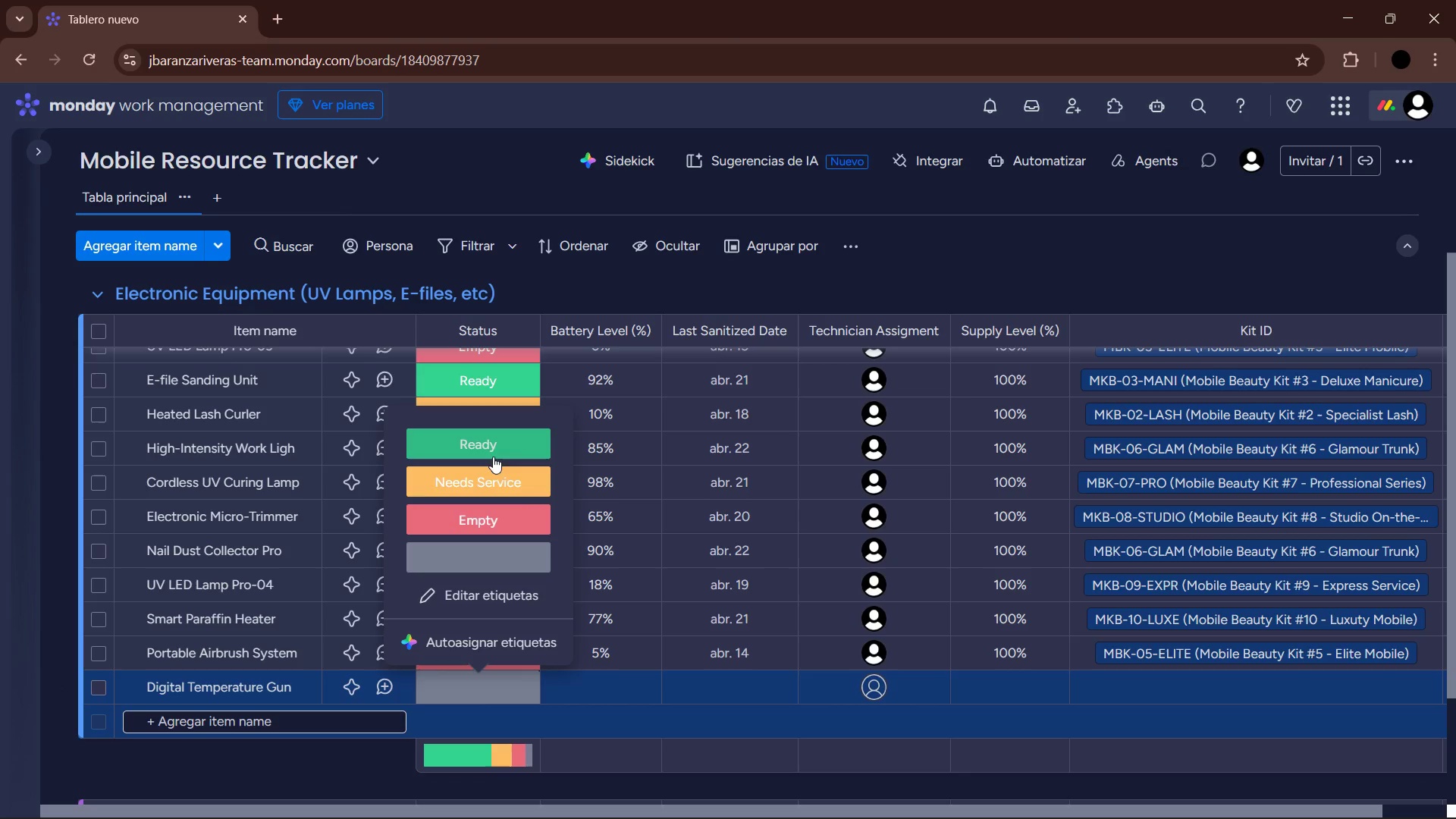 
left_click([496, 445])
 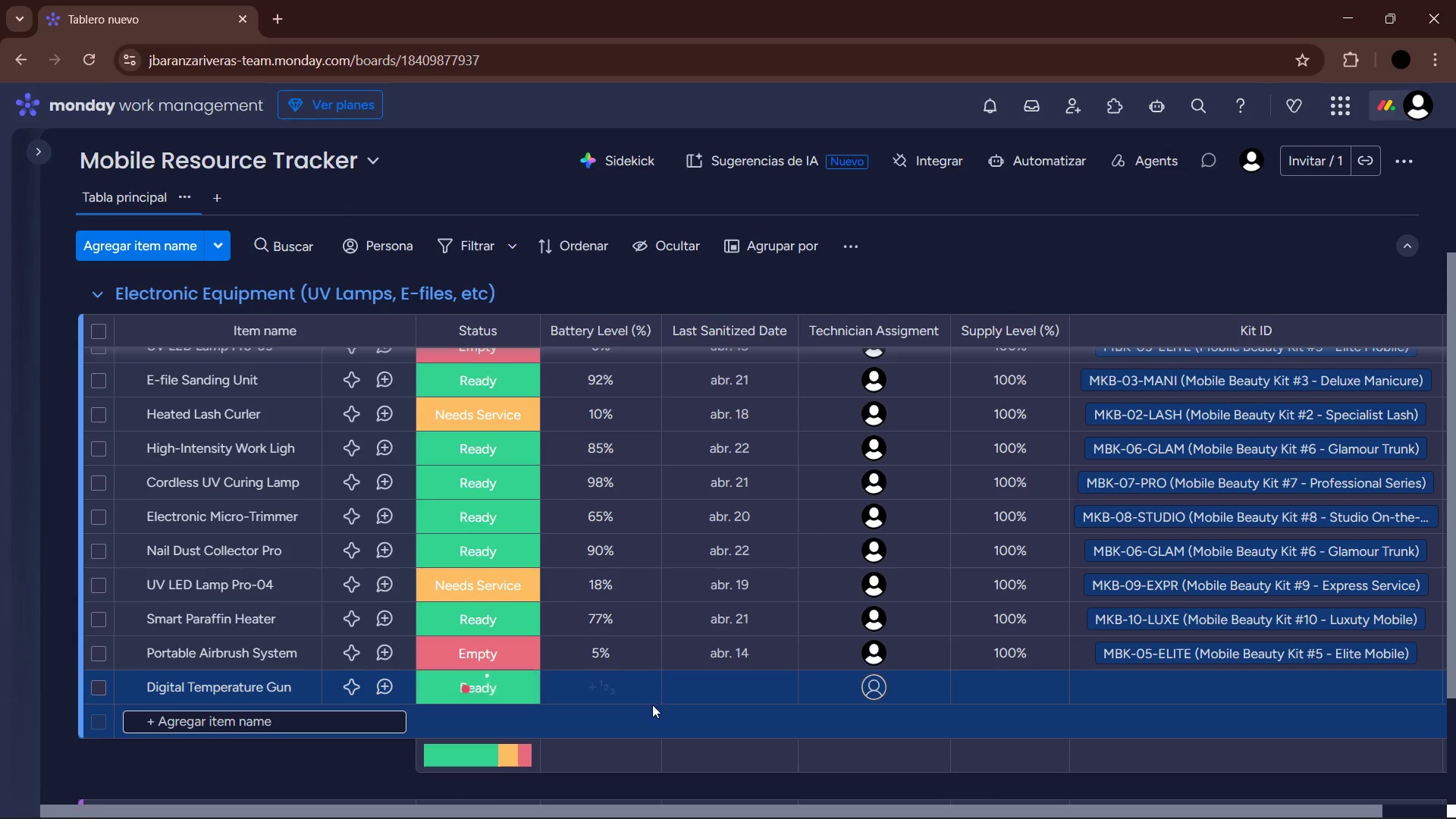 
left_click([606, 695])
 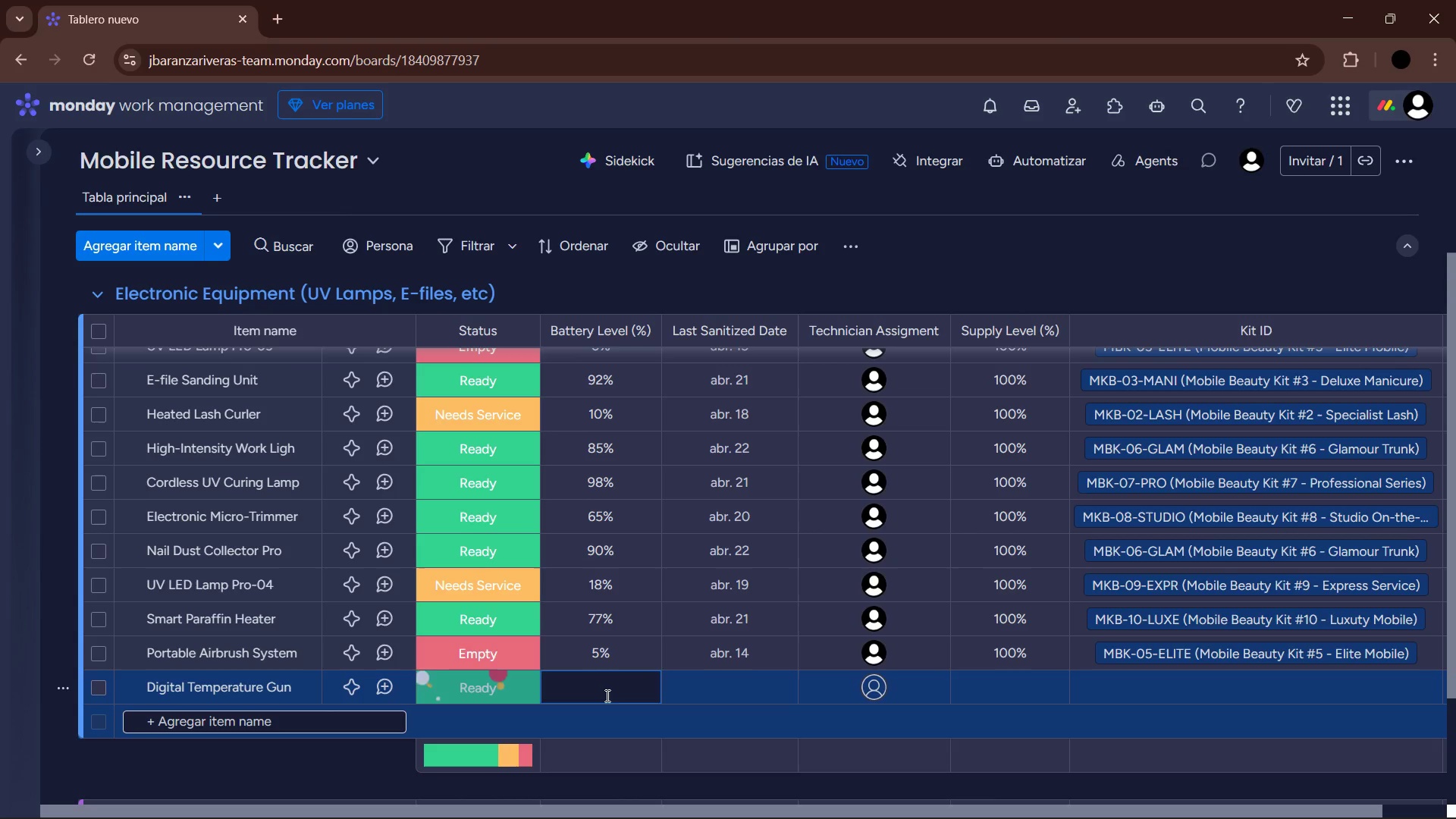 
key(Numpad5)
 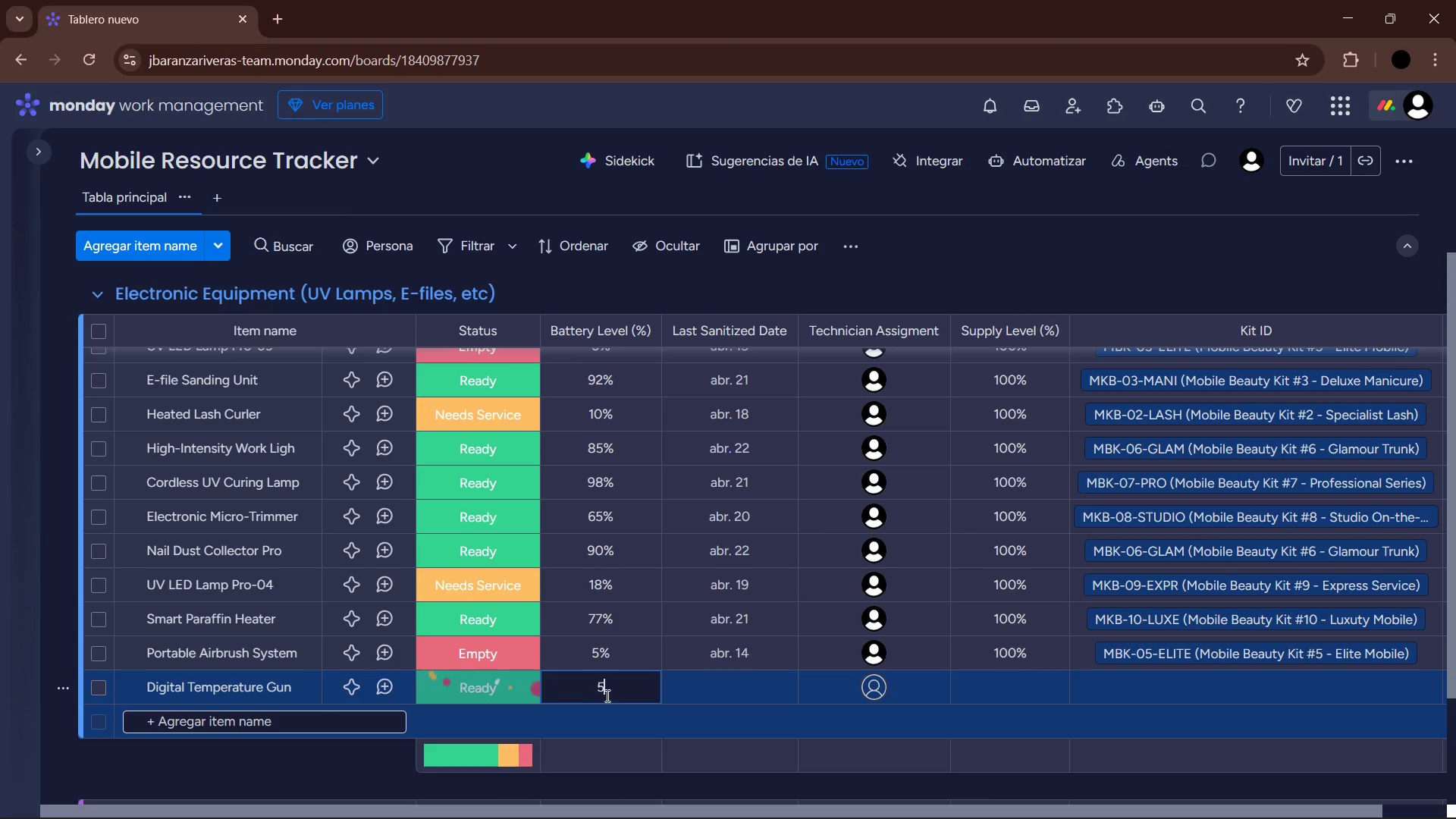 
key(Numpad0)
 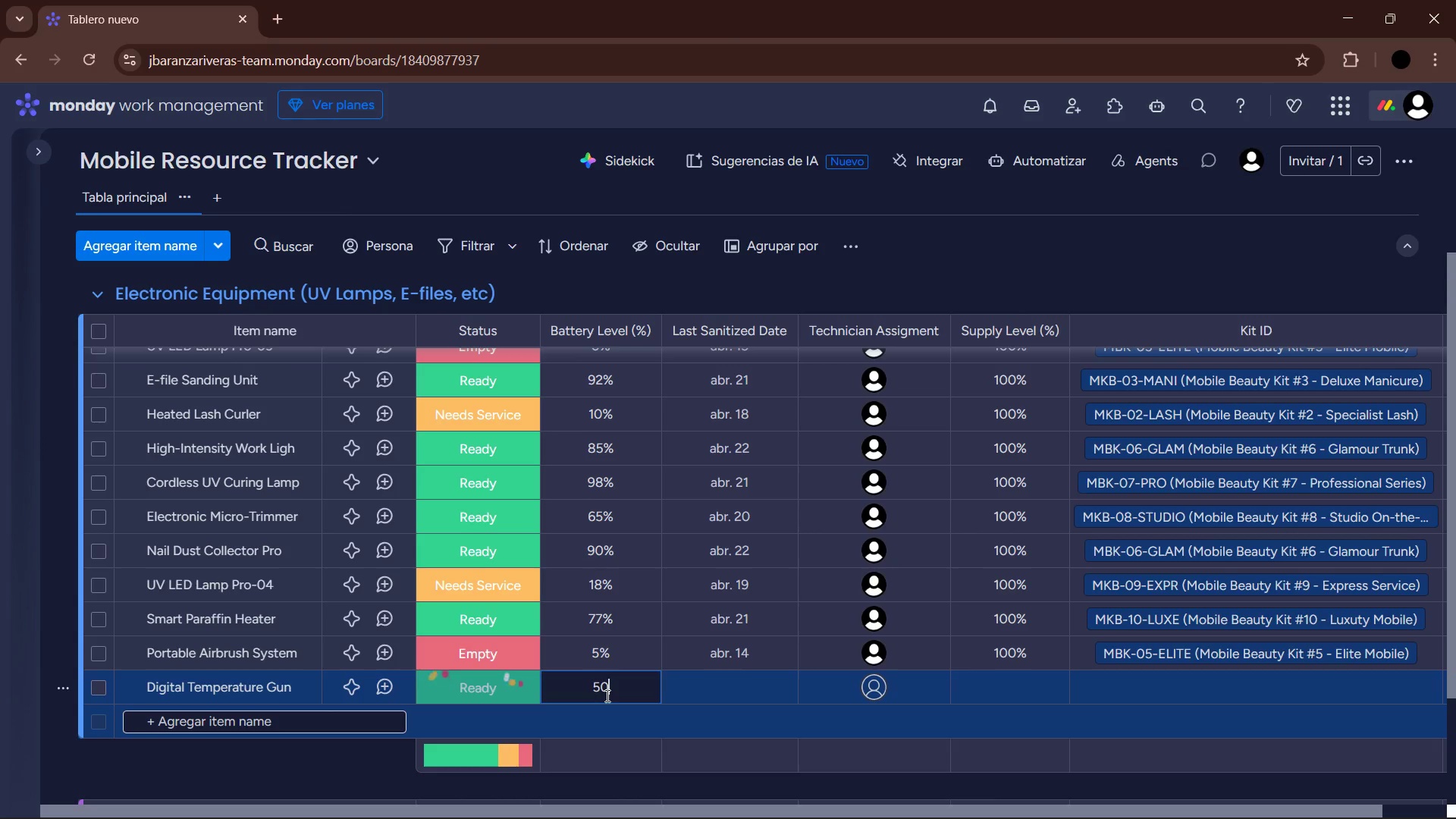 
key(Enter)
 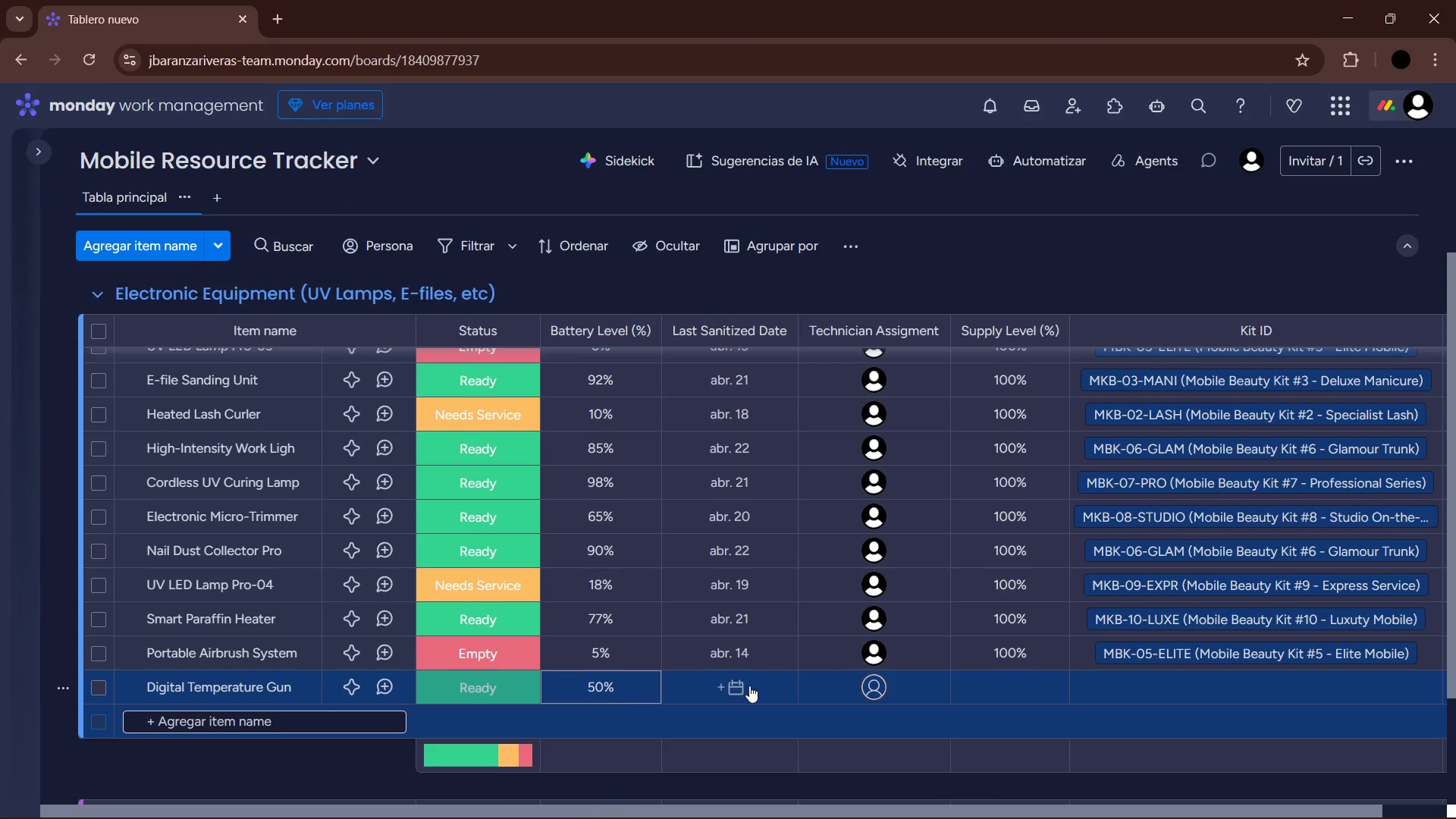 
left_click([742, 689])
 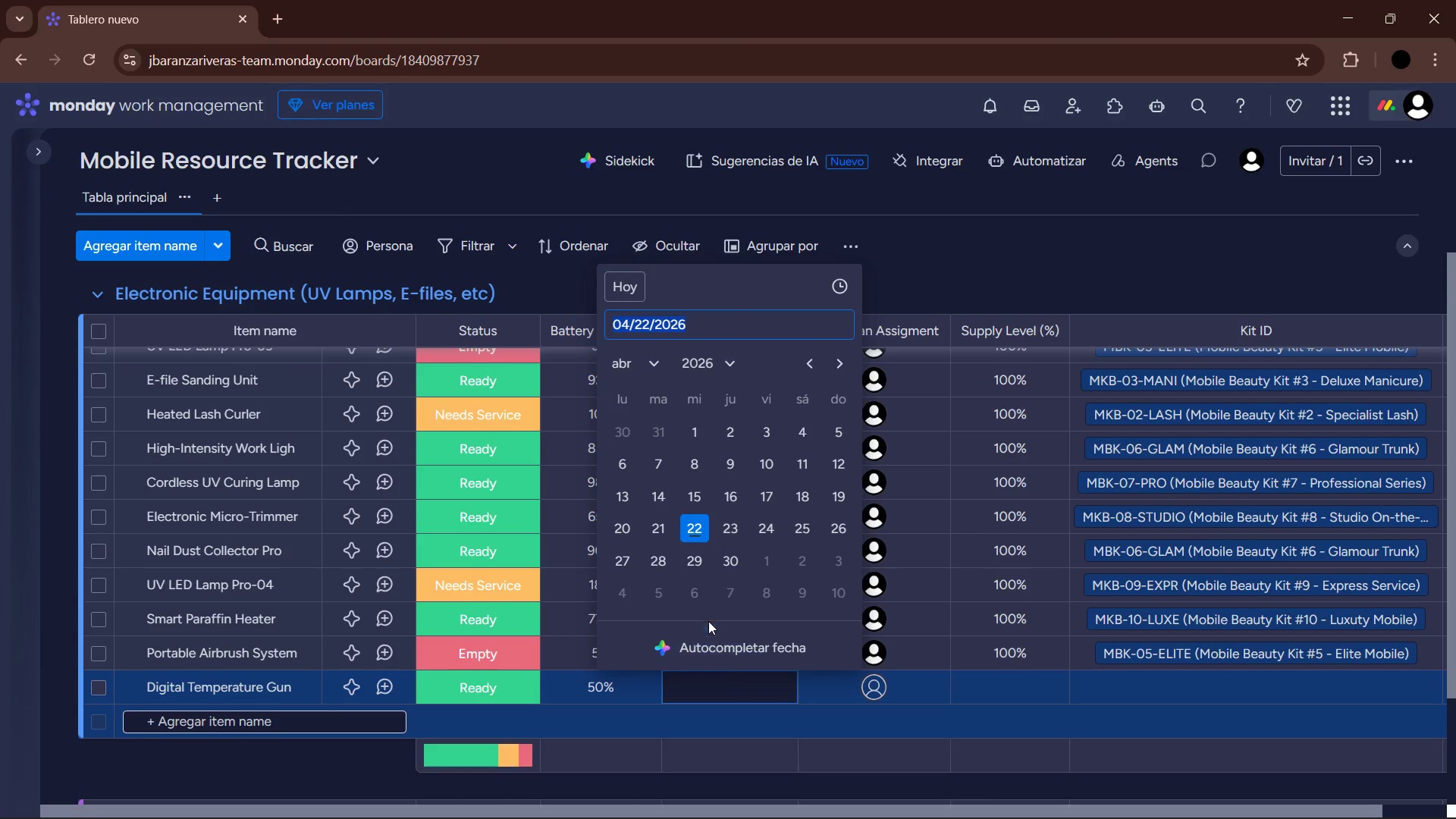 
left_click([618, 526])
 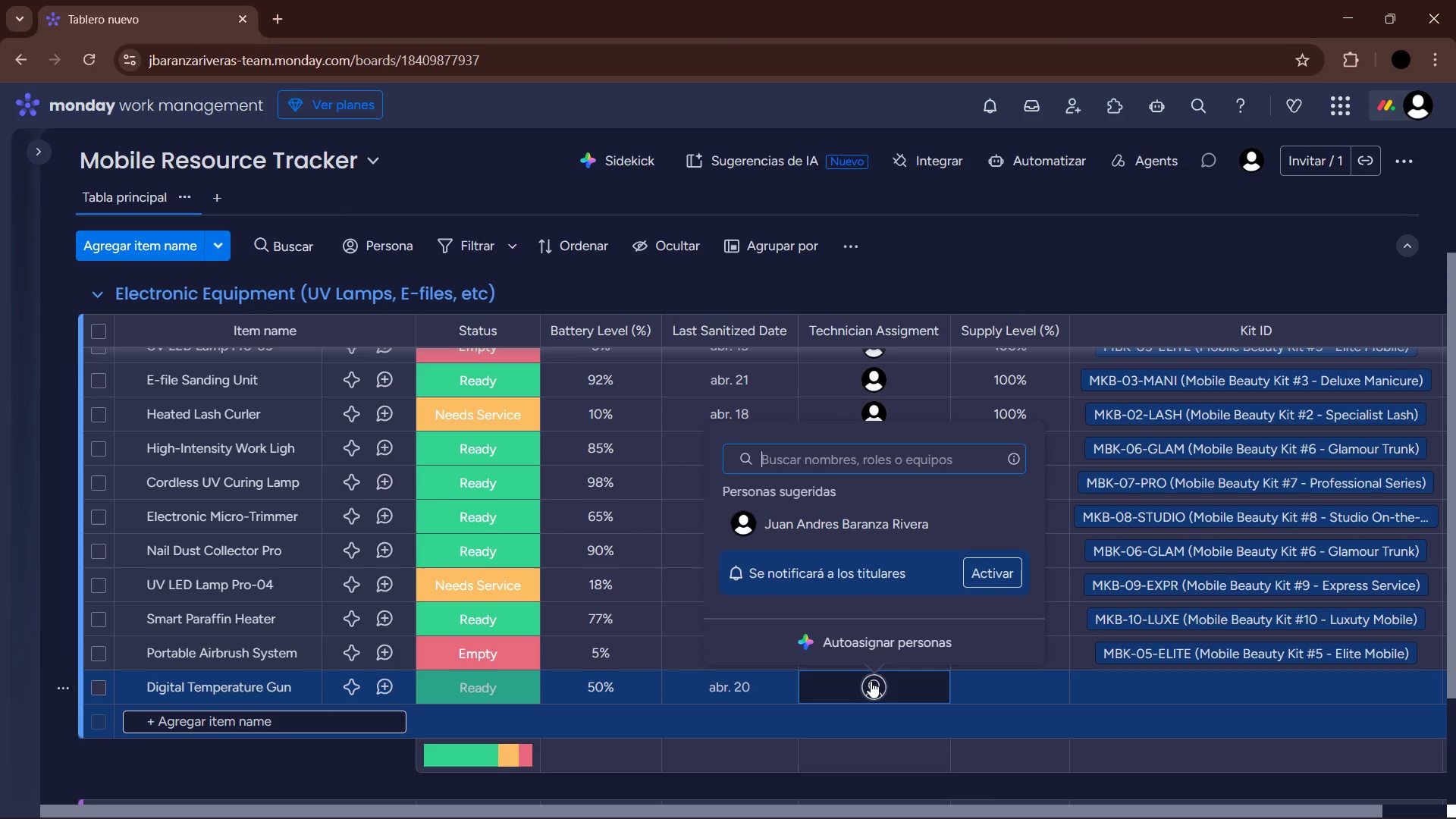 
left_click([895, 522])
 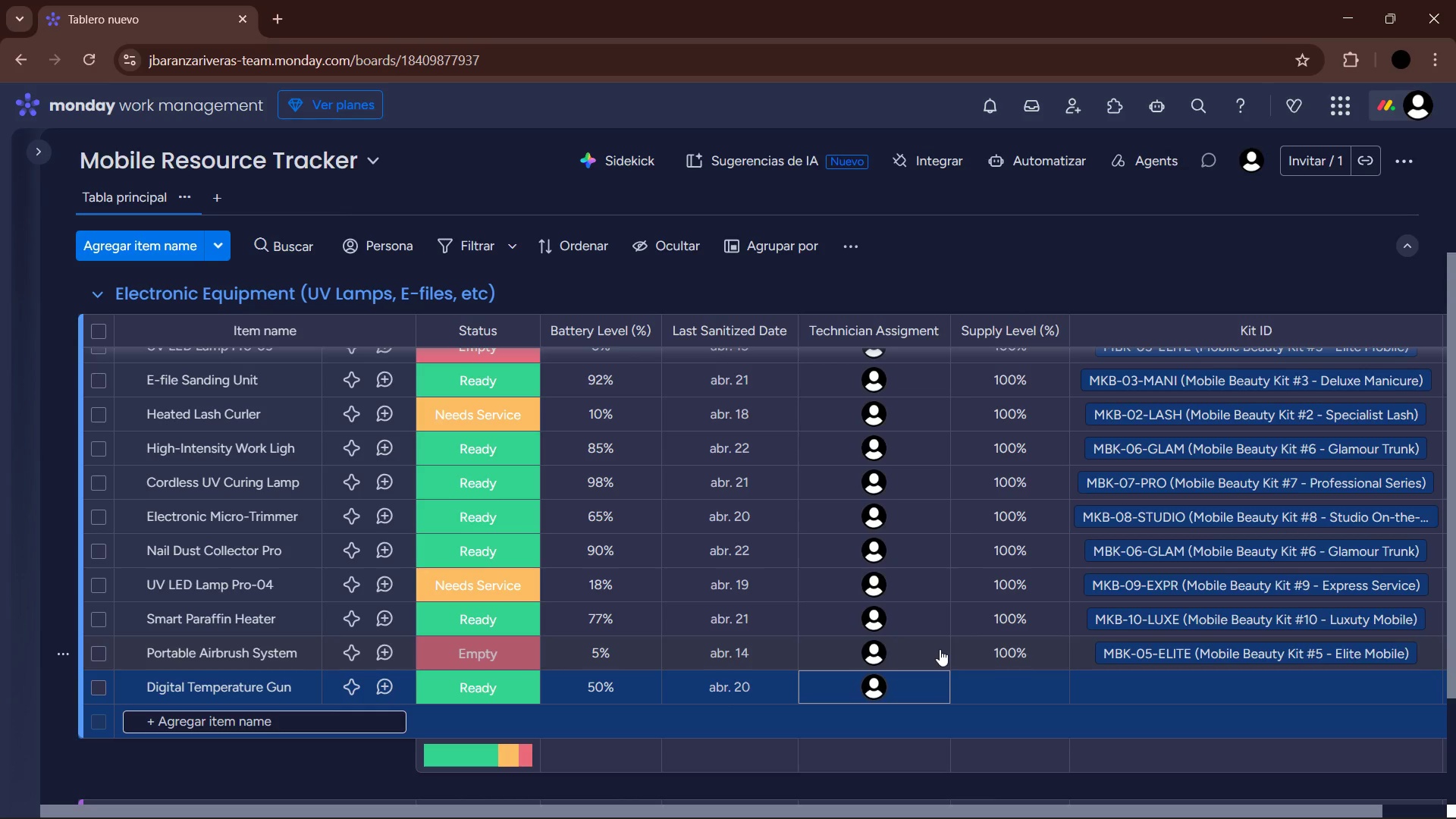 
wait(10.7)
 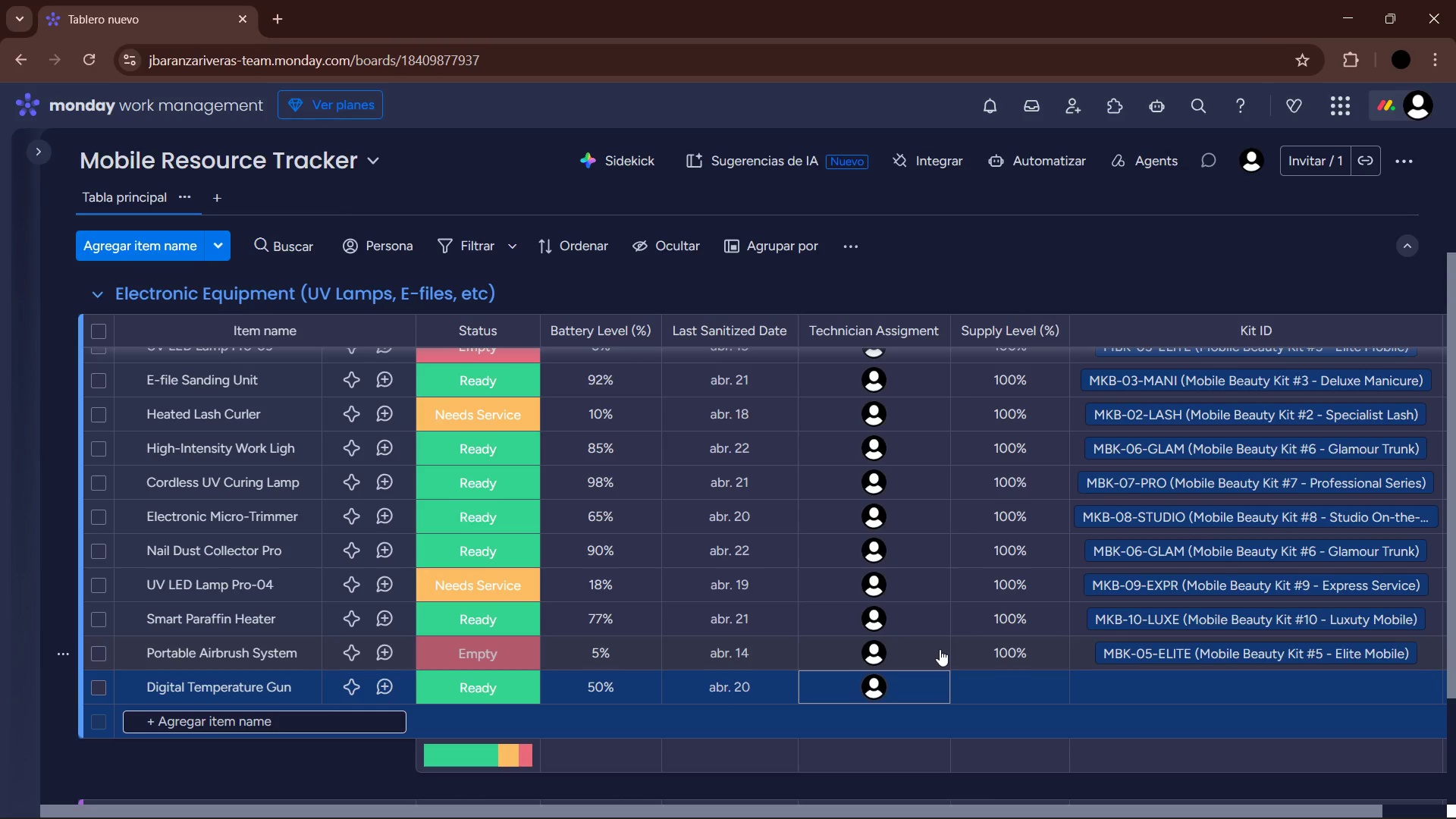 
left_click([998, 685])
 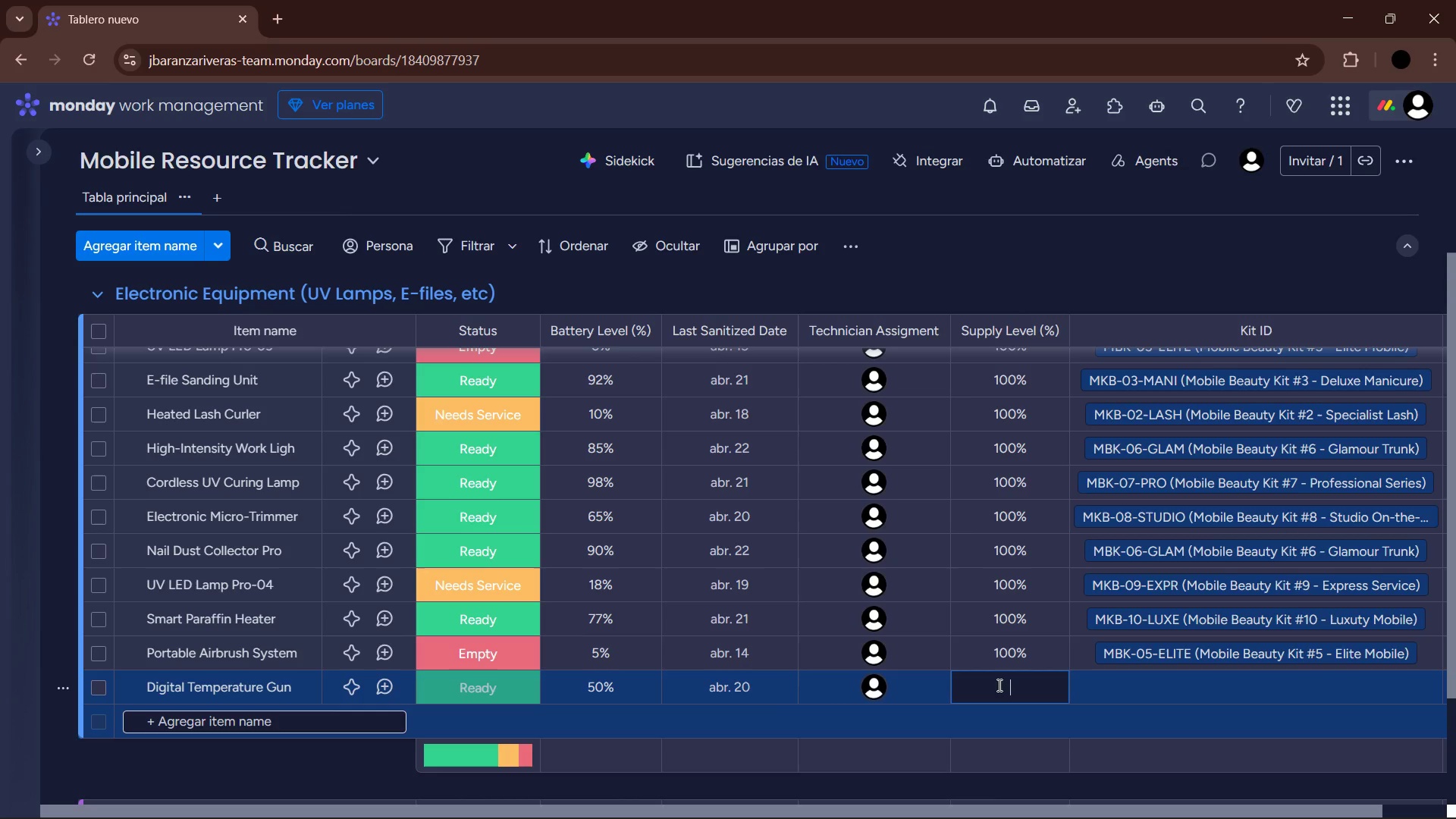 
key(Numpad1)
 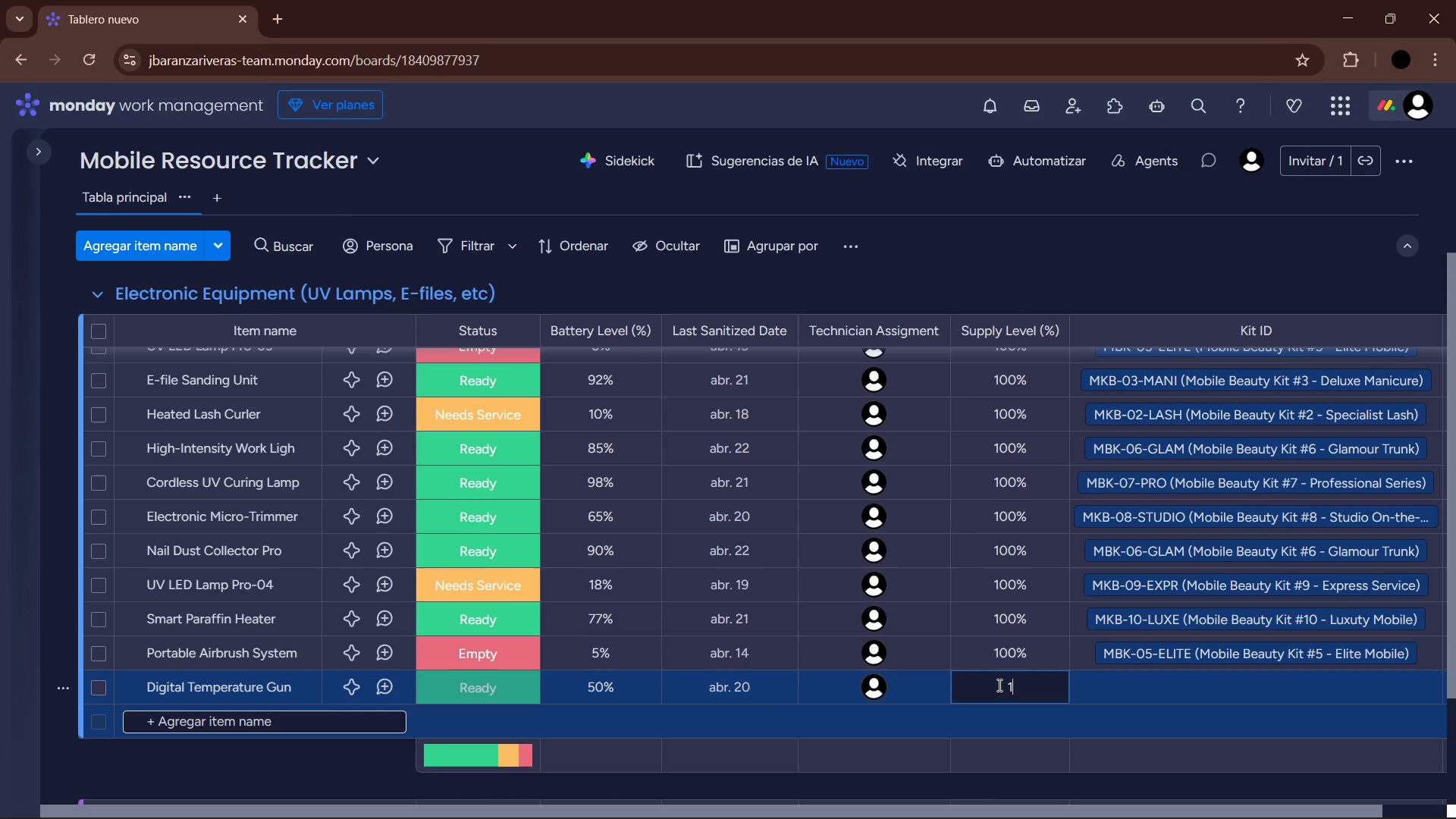 
key(Numpad0)
 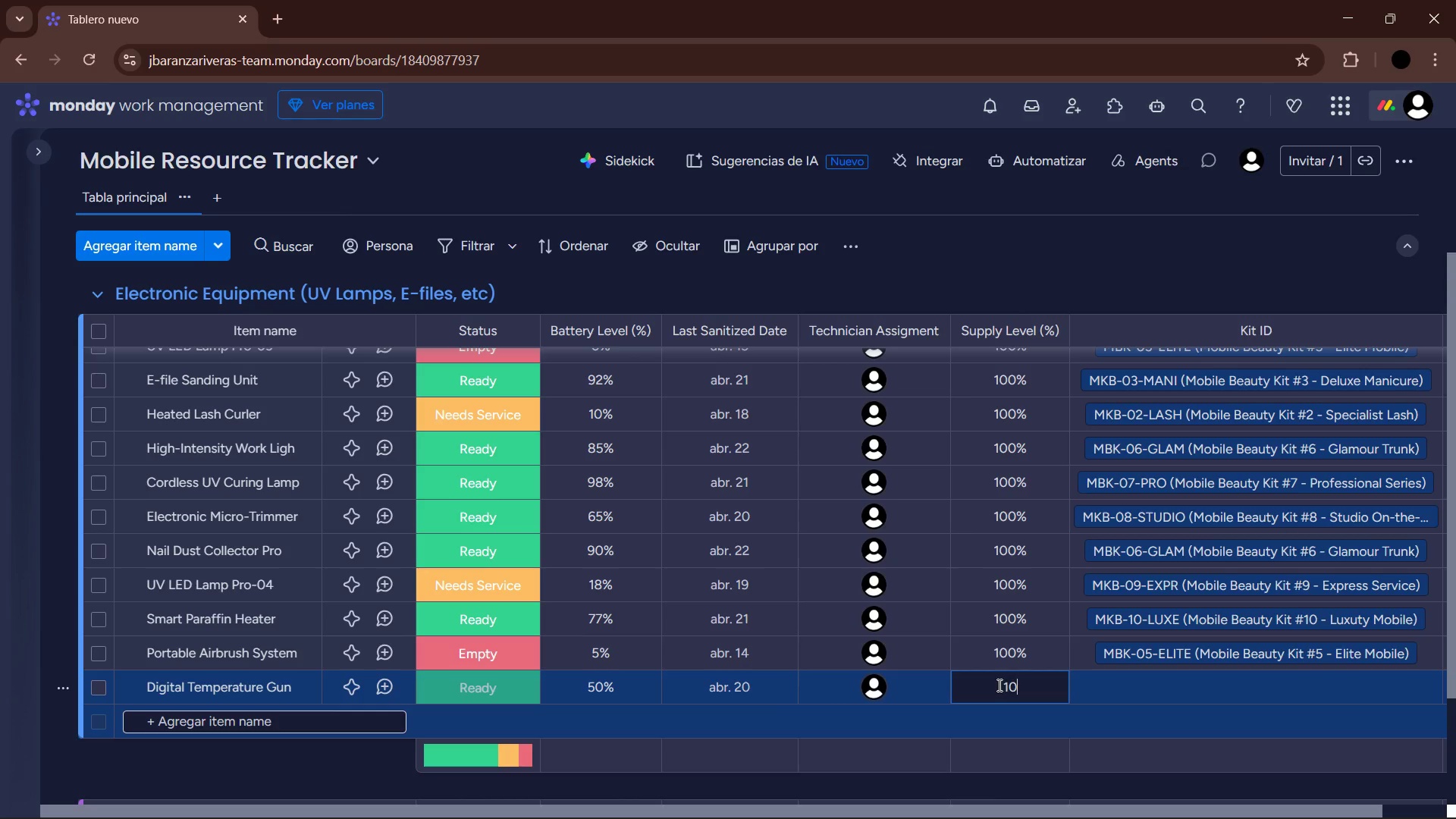 
key(Numpad0)
 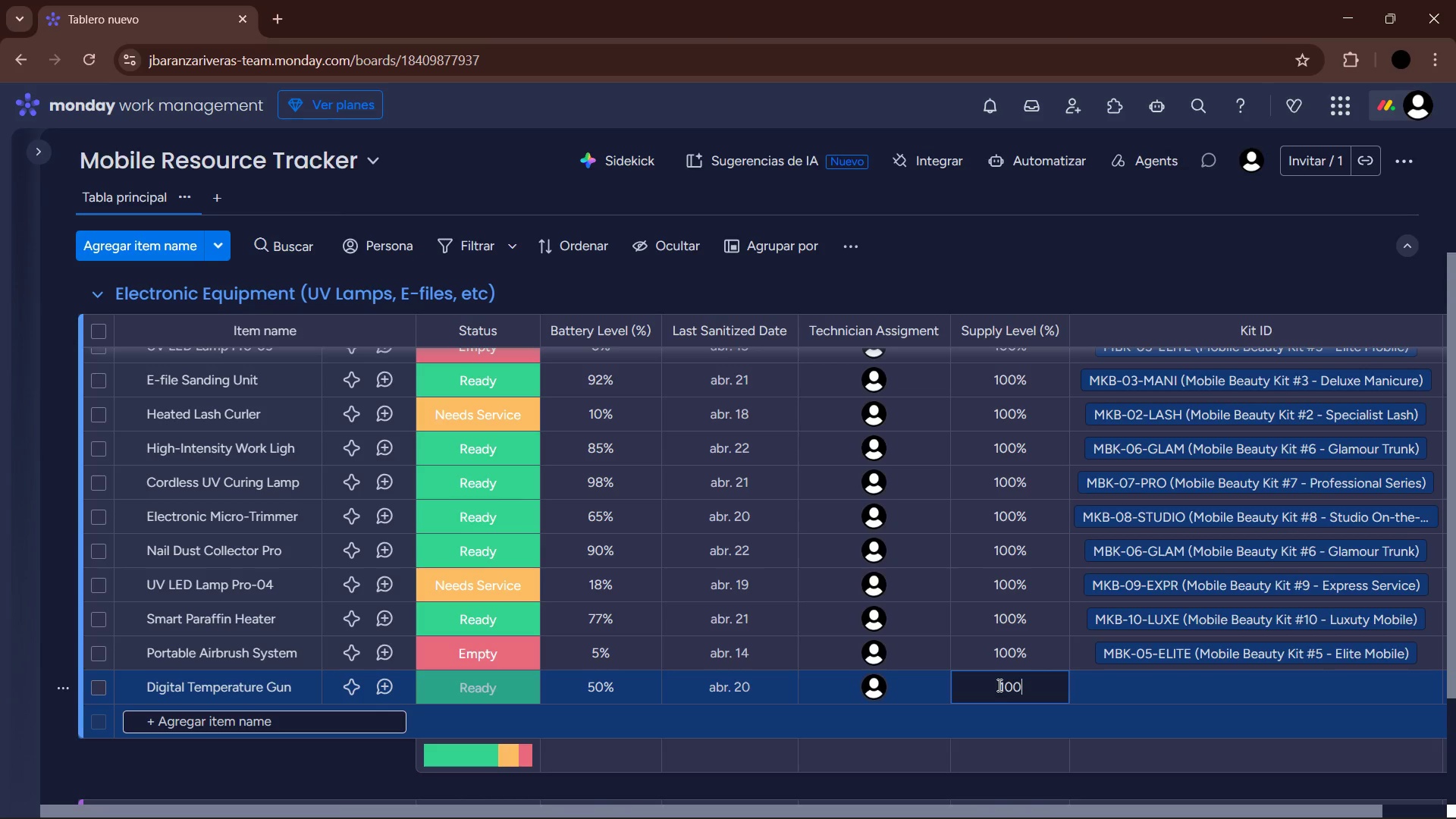 
key(Enter)
 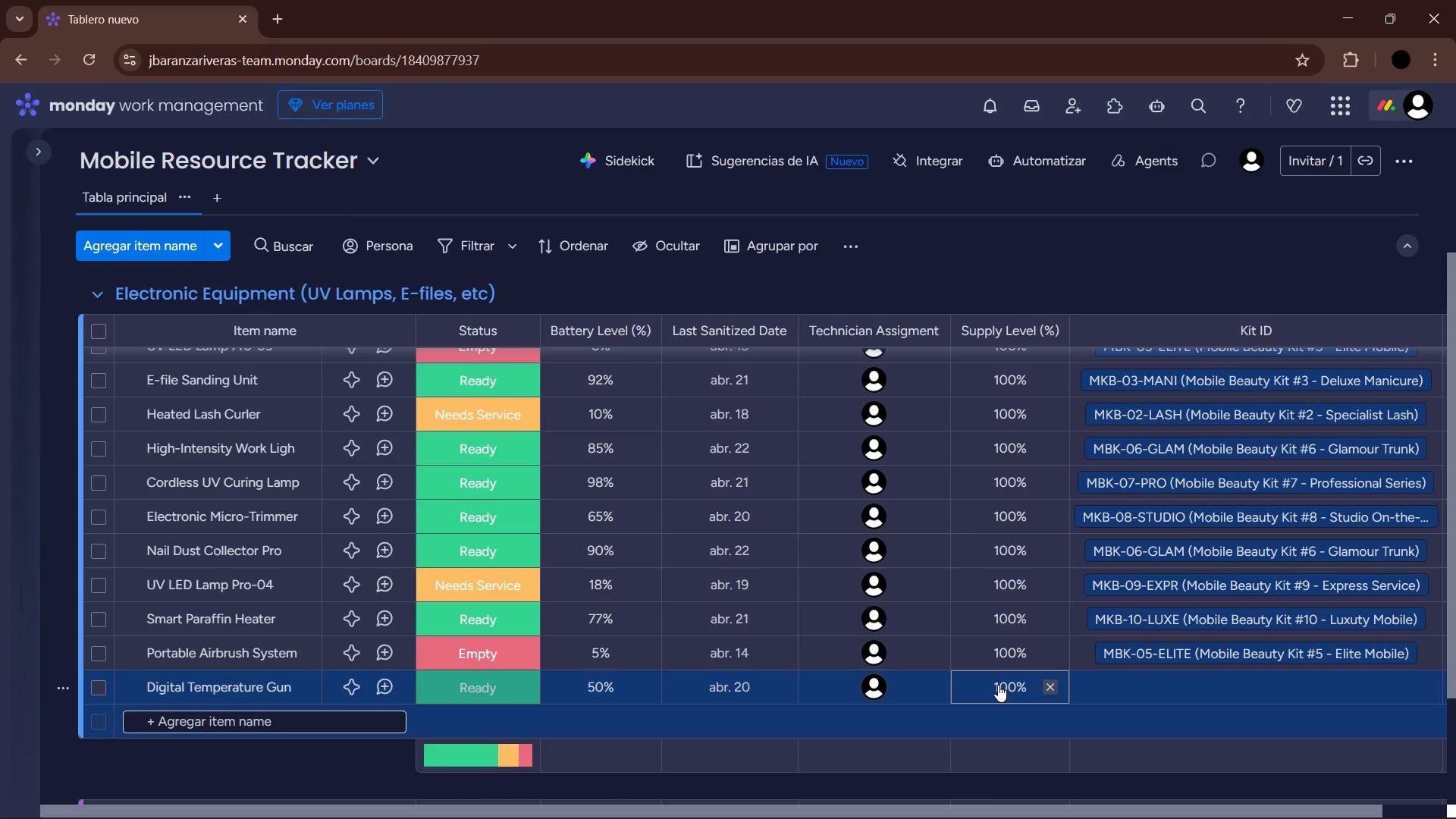 
mouse_move([1166, 673])
 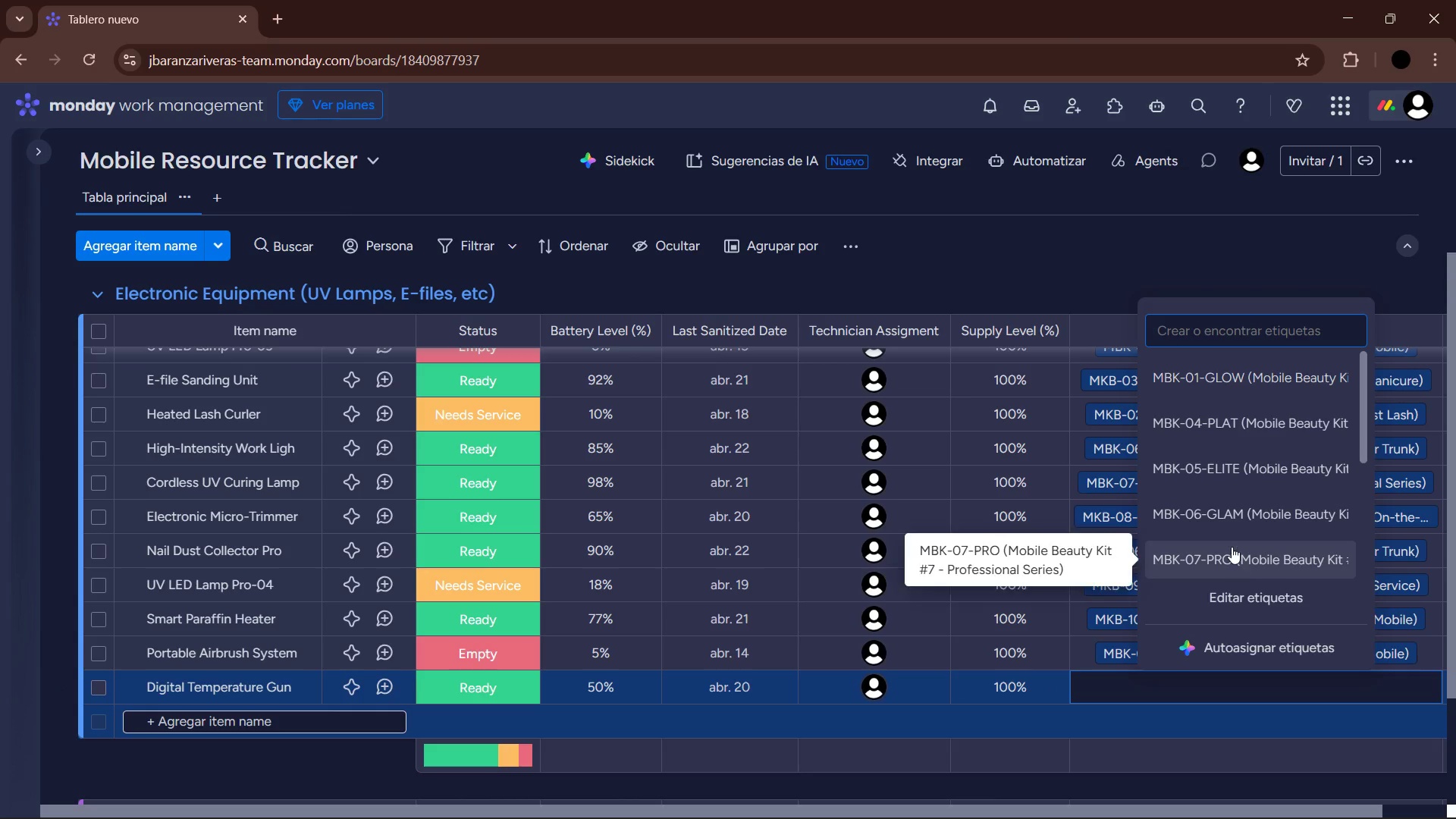 
scroll: coordinate [1242, 513], scroll_direction: down, amount: 3.0
 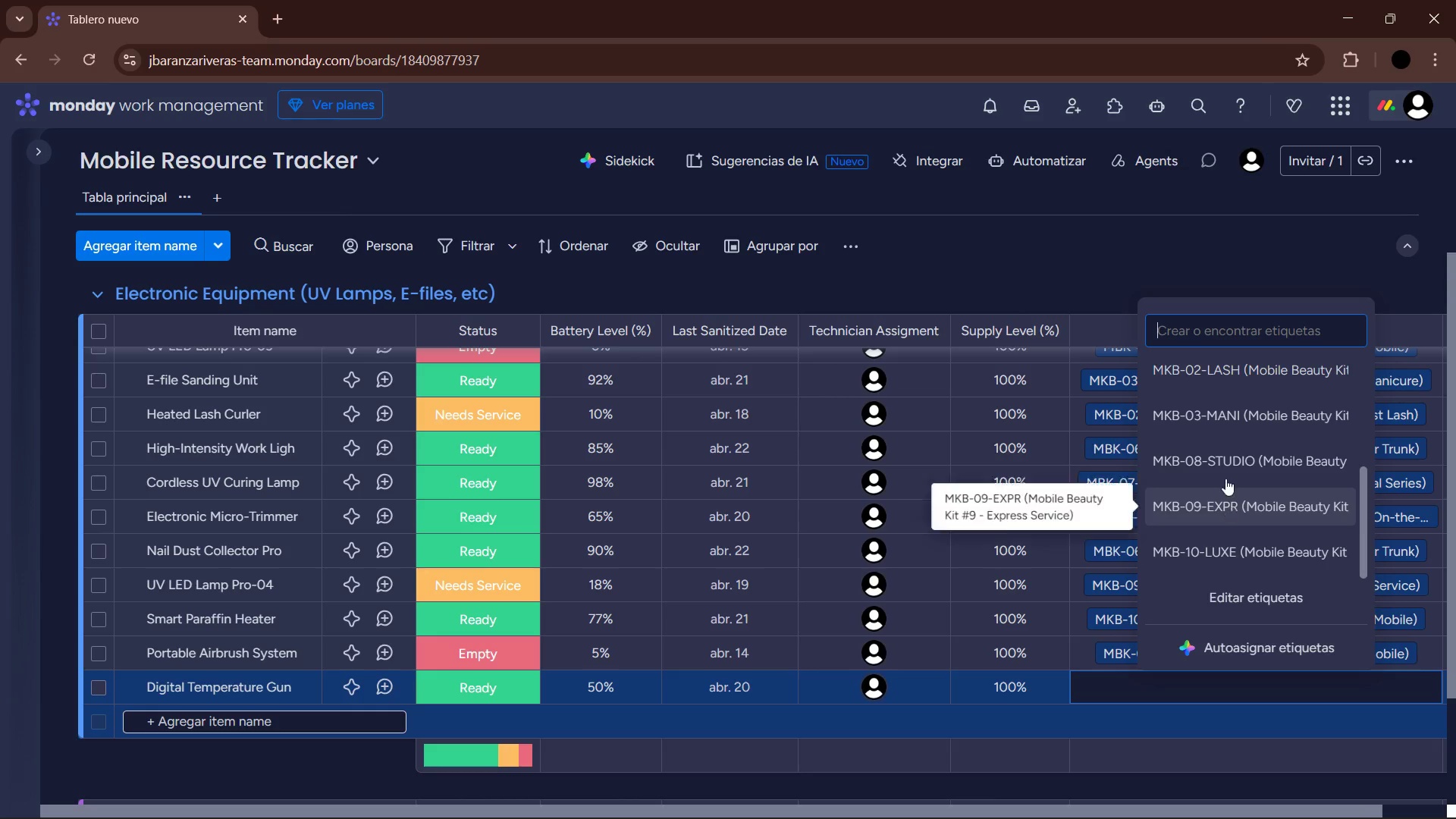 
left_click([1224, 463])
 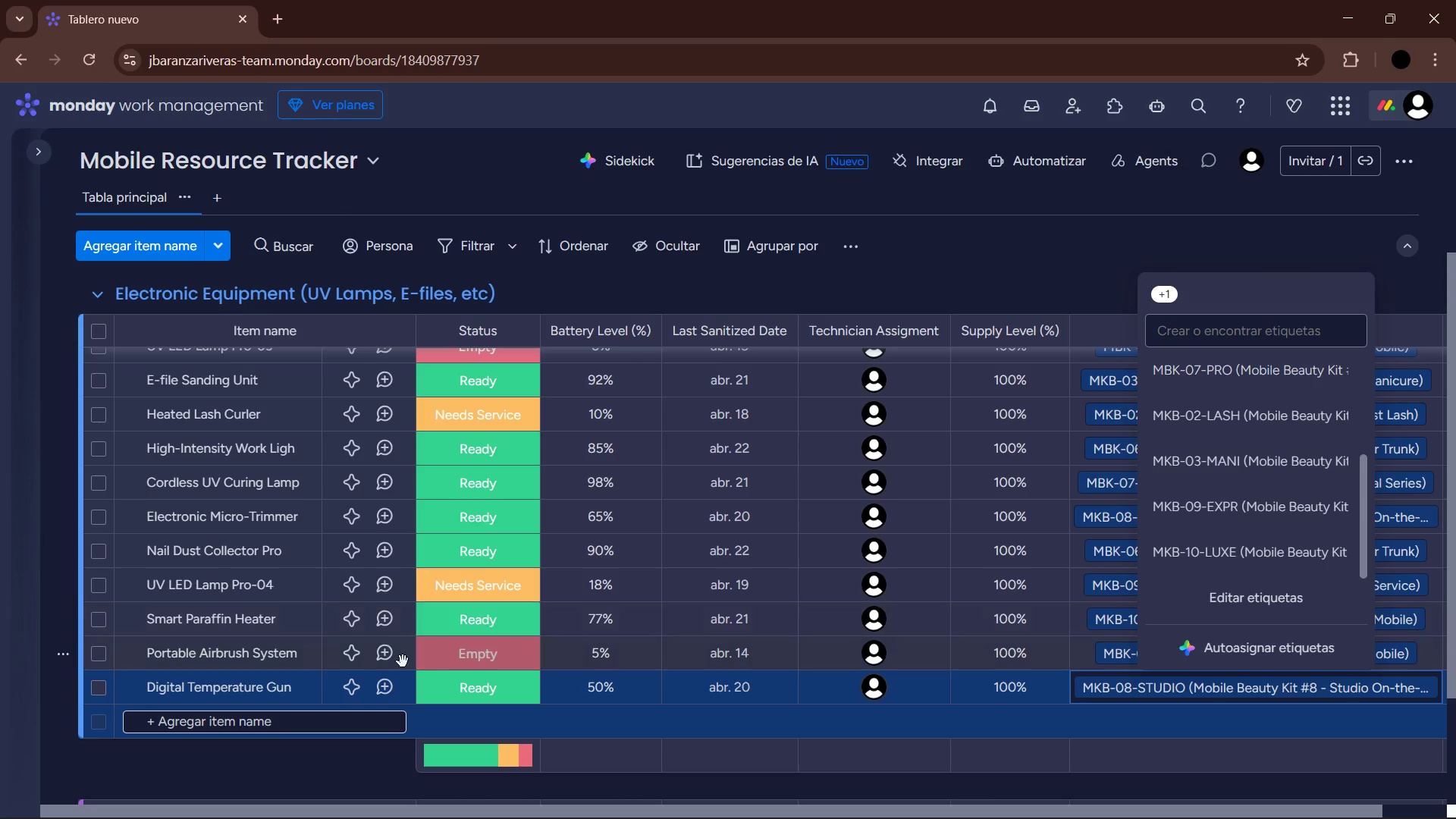 
scroll: coordinate [465, 604], scroll_direction: up, amount: 4.0
 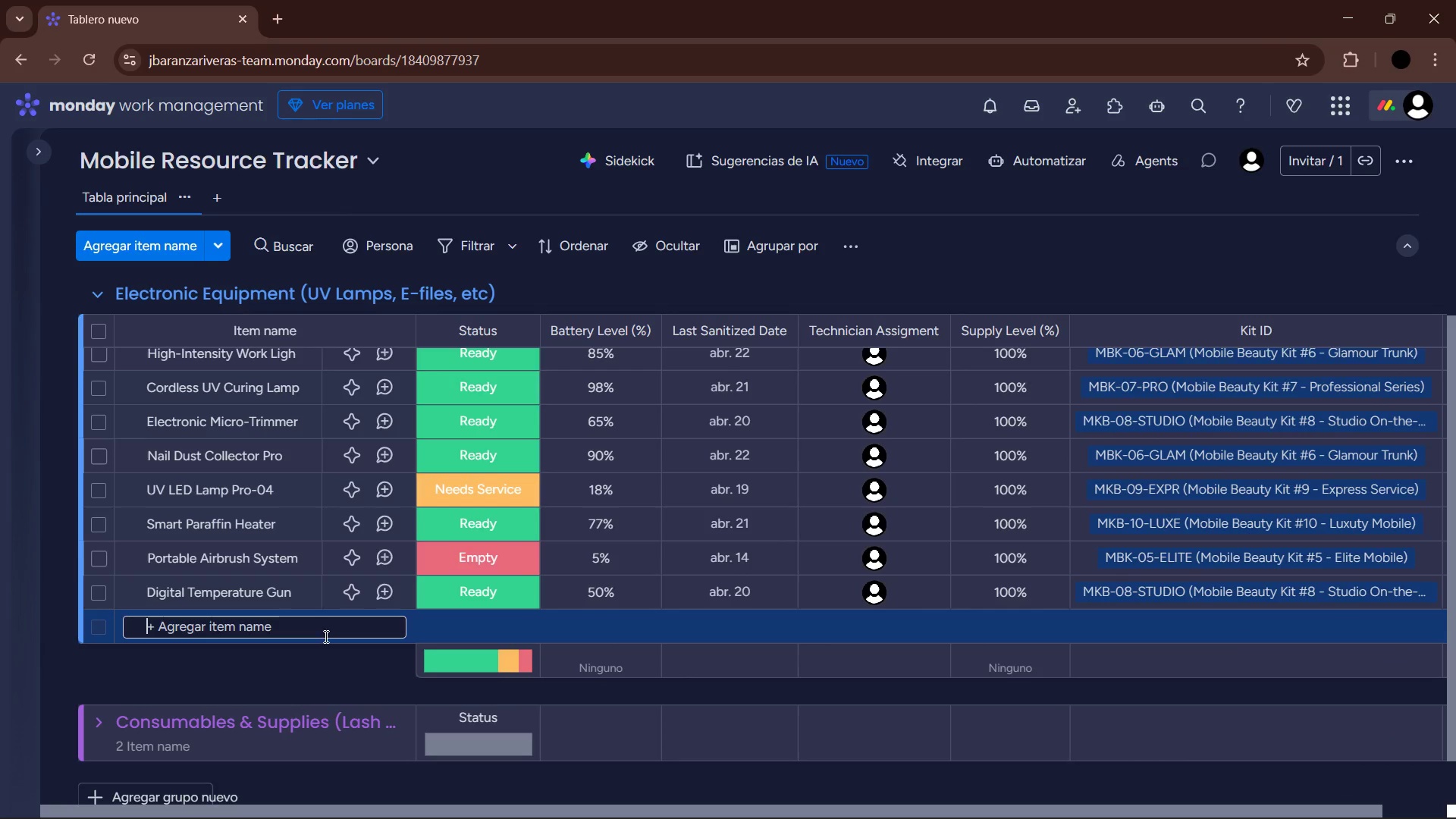 
left_click([325, 636])
 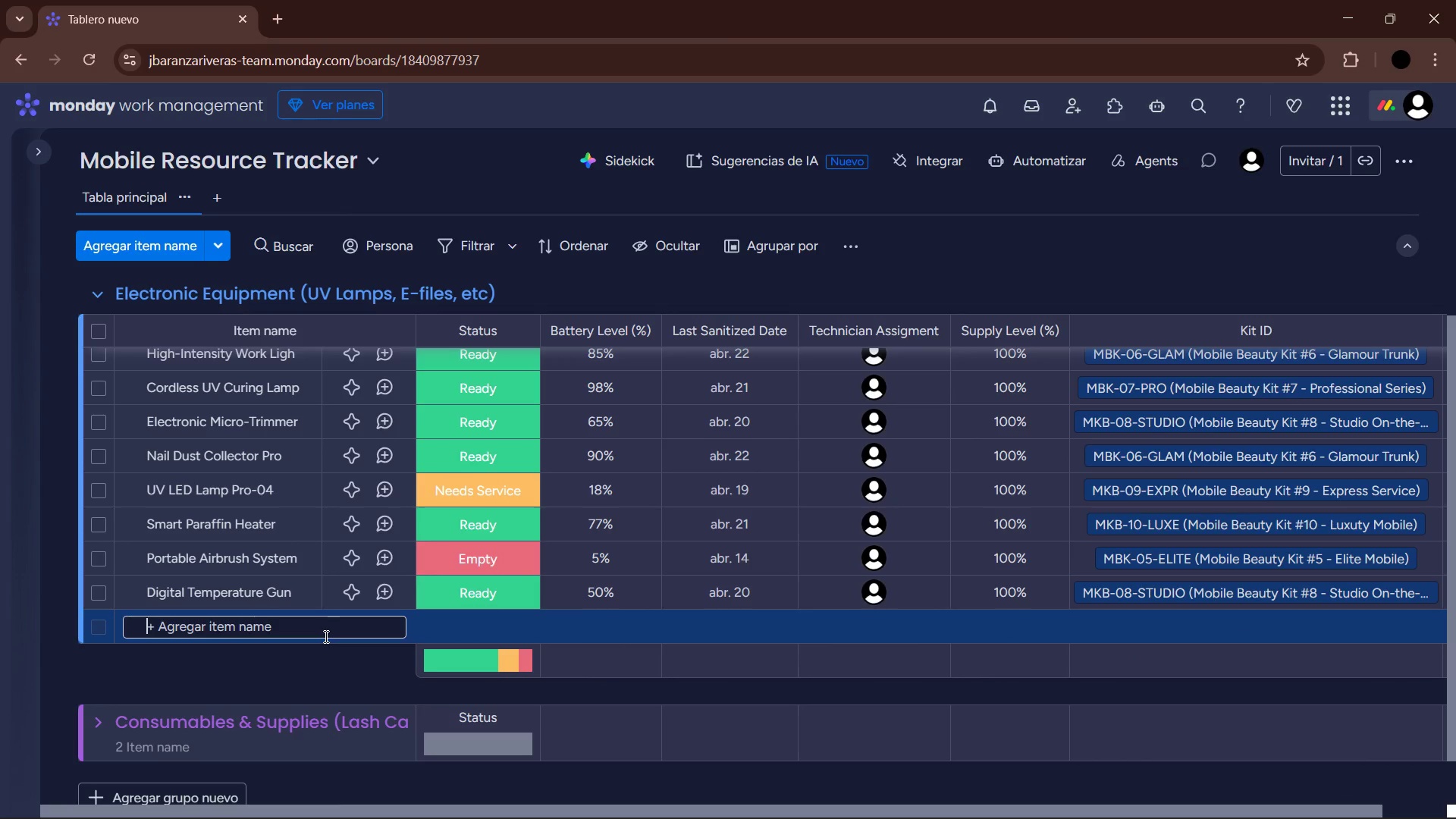 
type(Rea)
key(Backspace)
type(chargable Lash Mirror )
 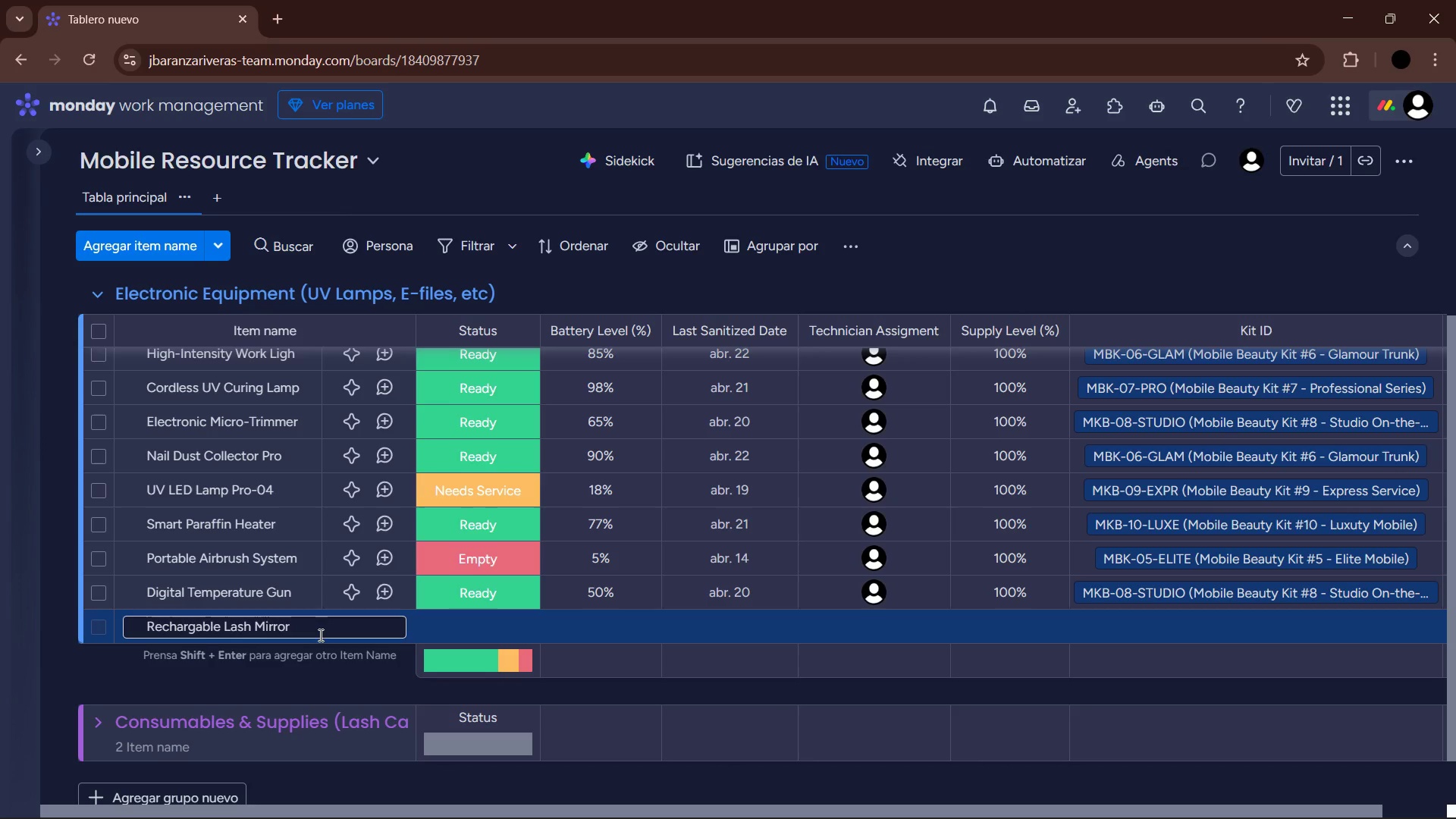 
wait(5.27)
 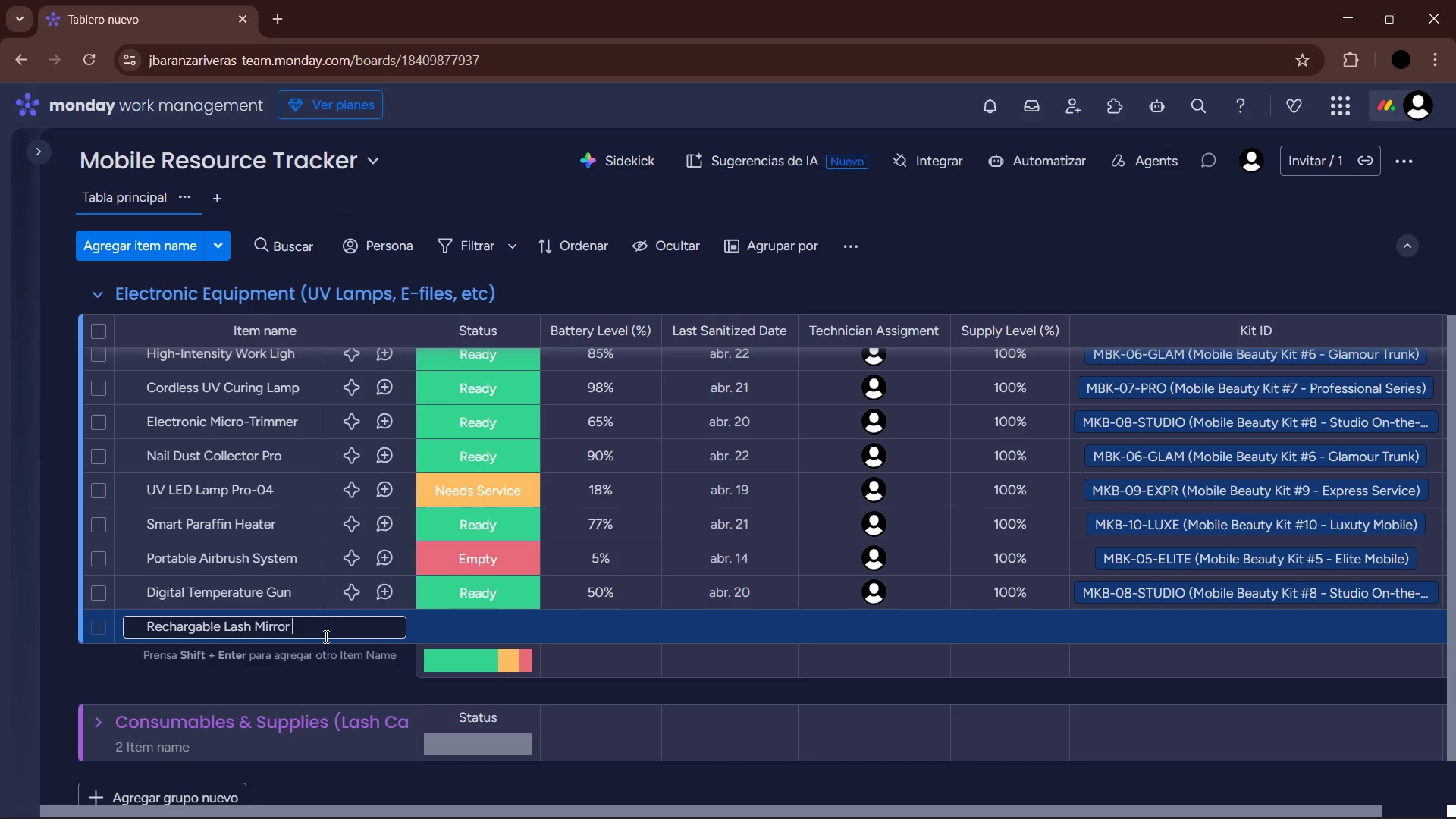 
double_click([492, 623])
 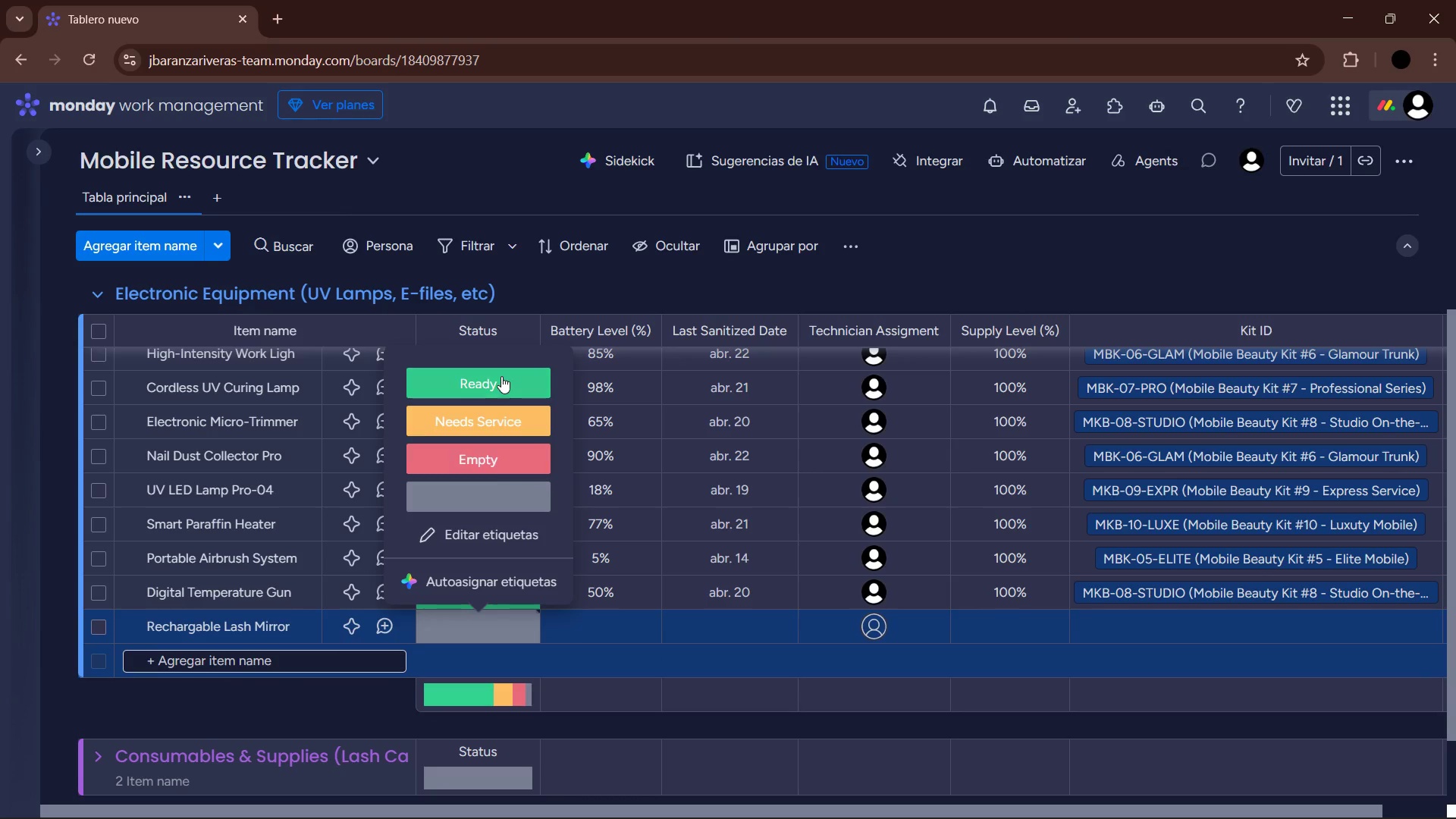 
left_click([502, 371])
 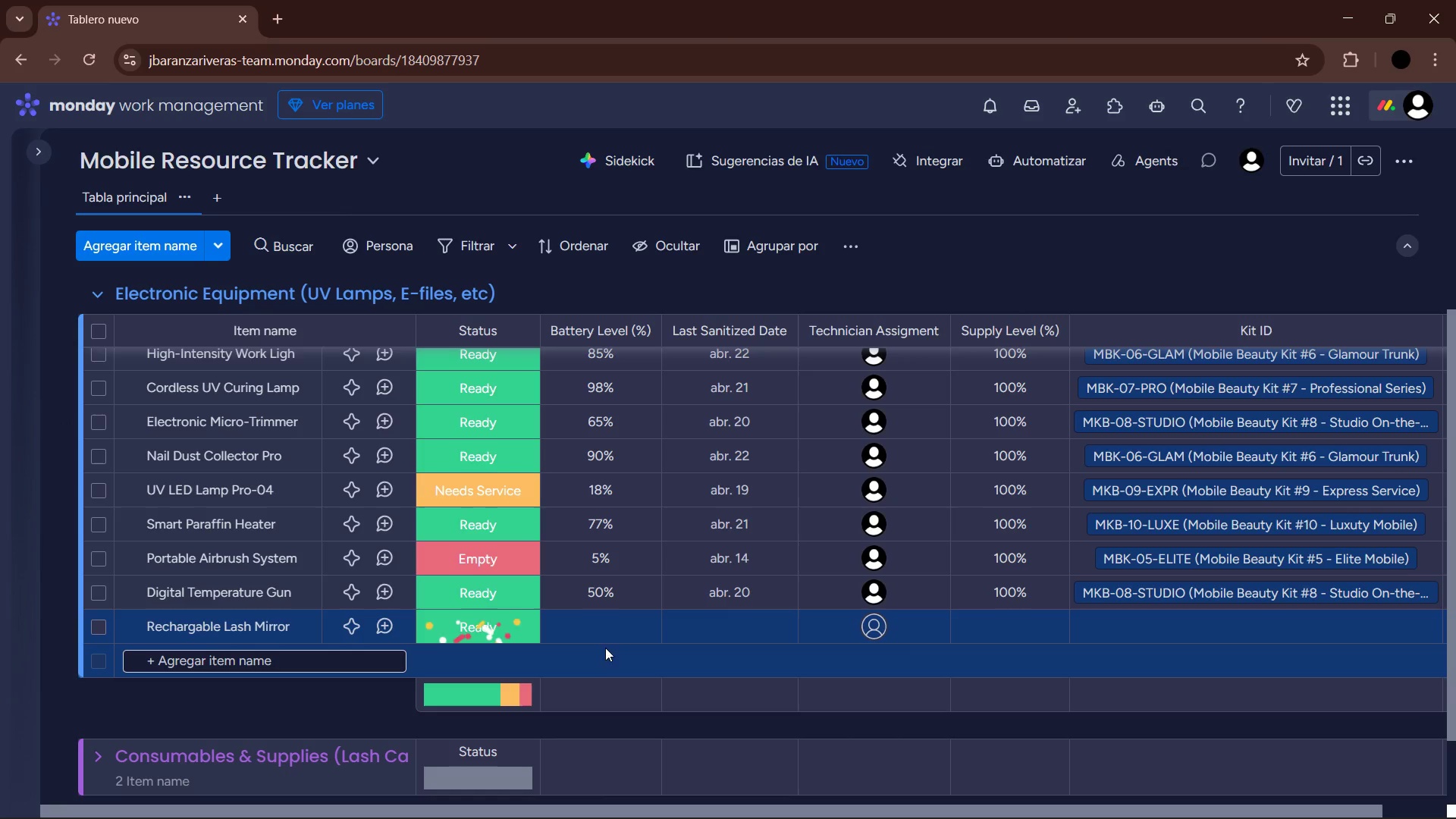 
left_click([603, 632])
 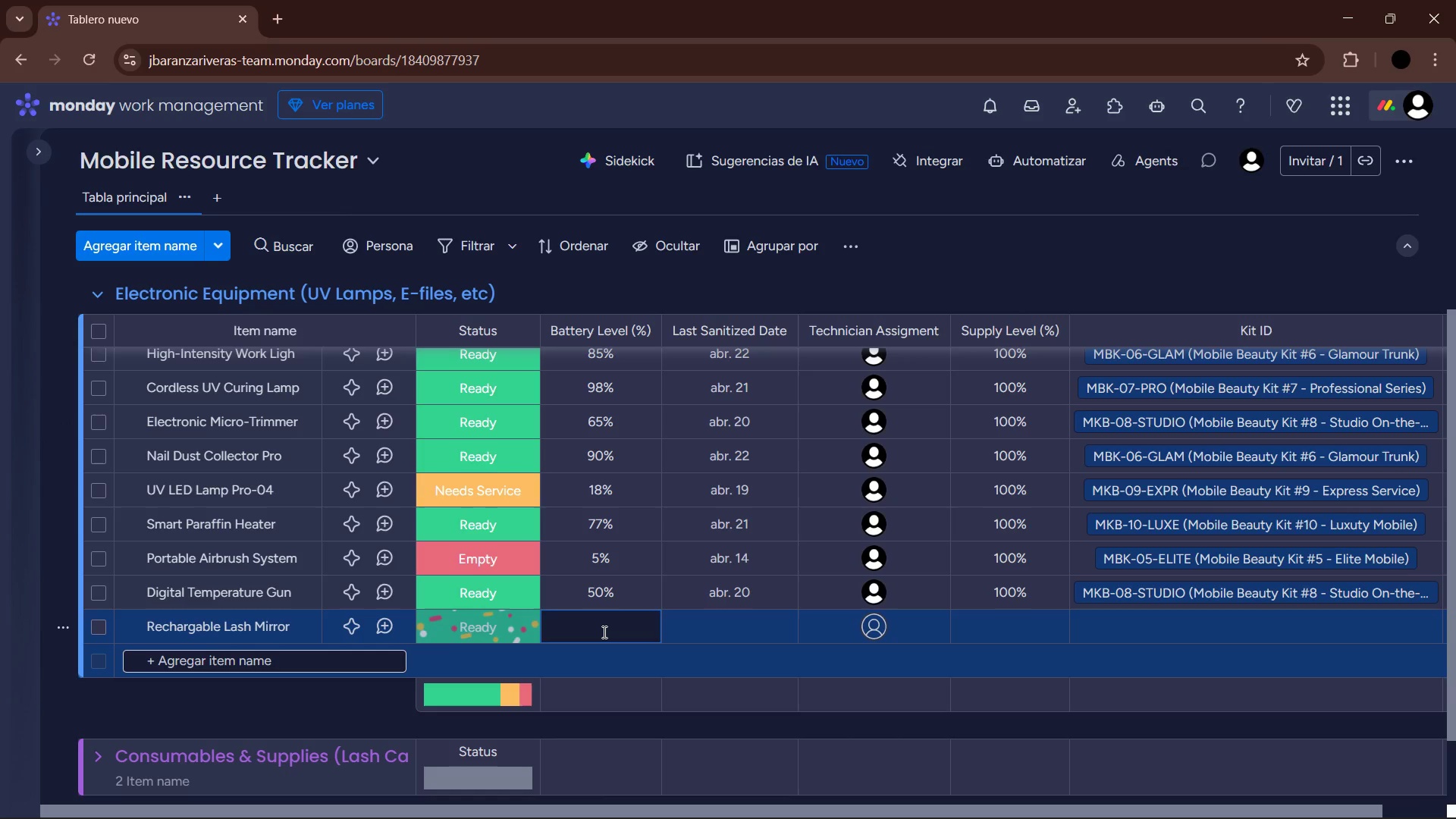 
key(Numpad1)
 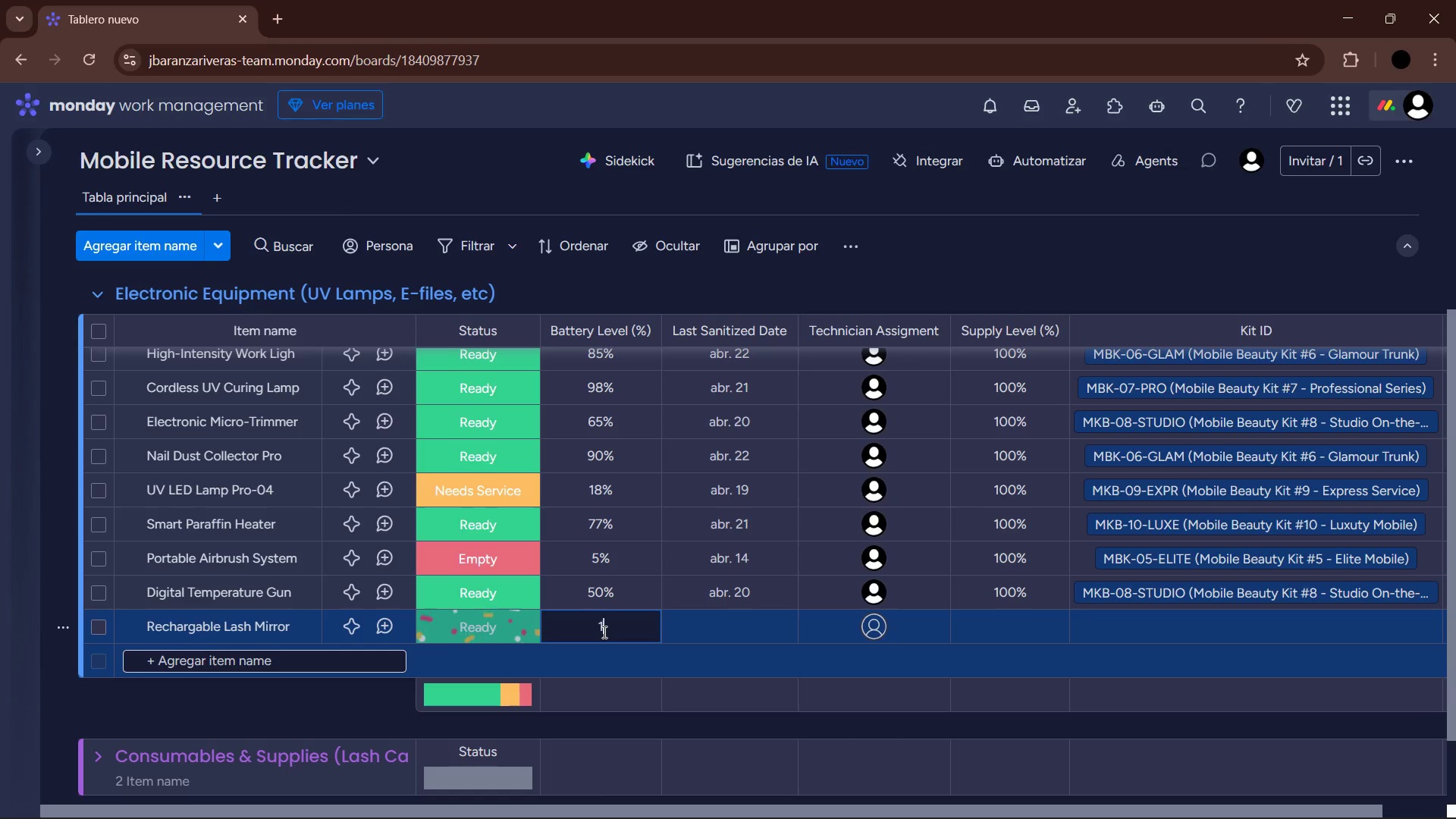 
key(Numpad0)
 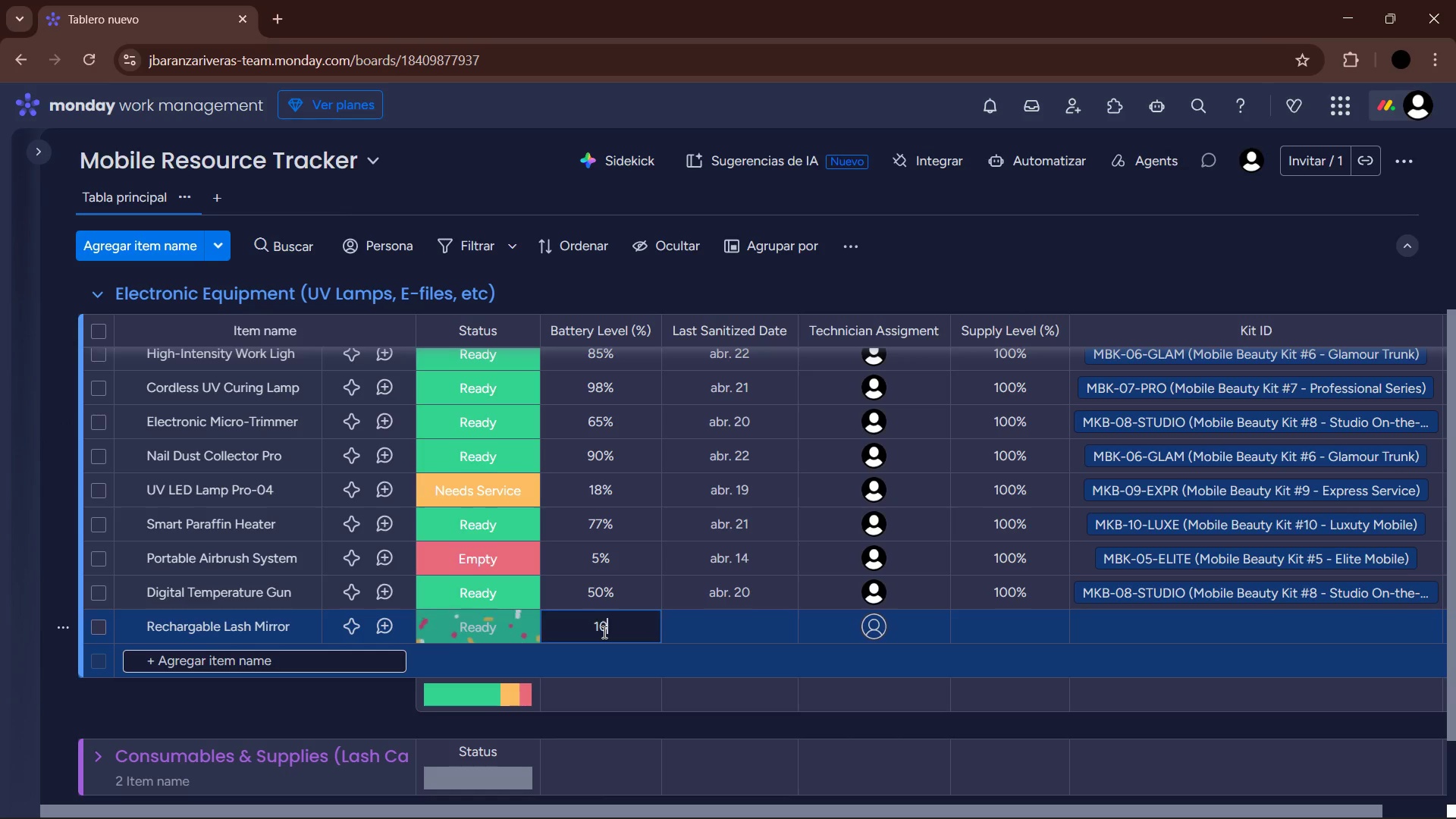 
key(Numpad0)
 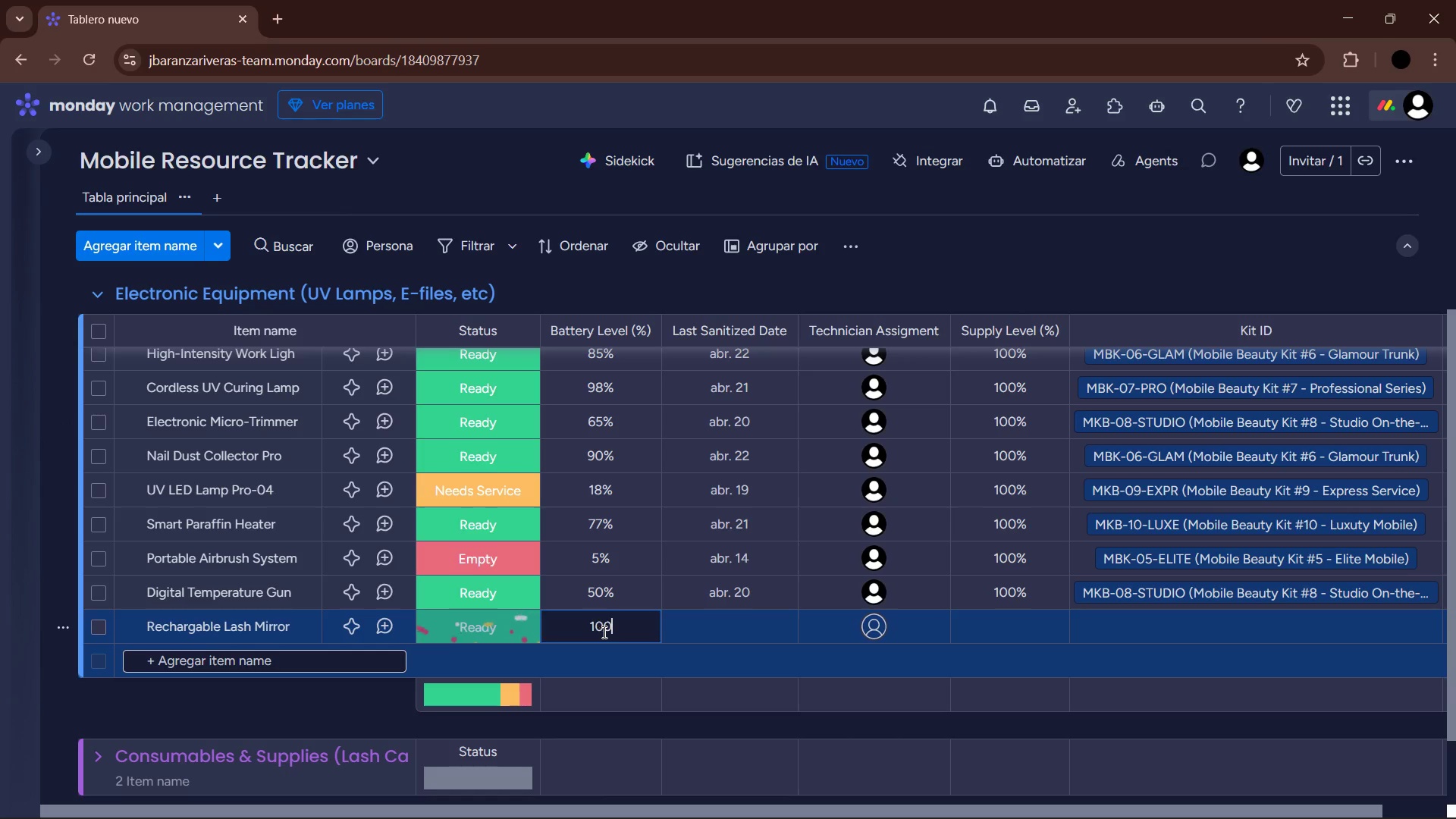 
key(Enter)
 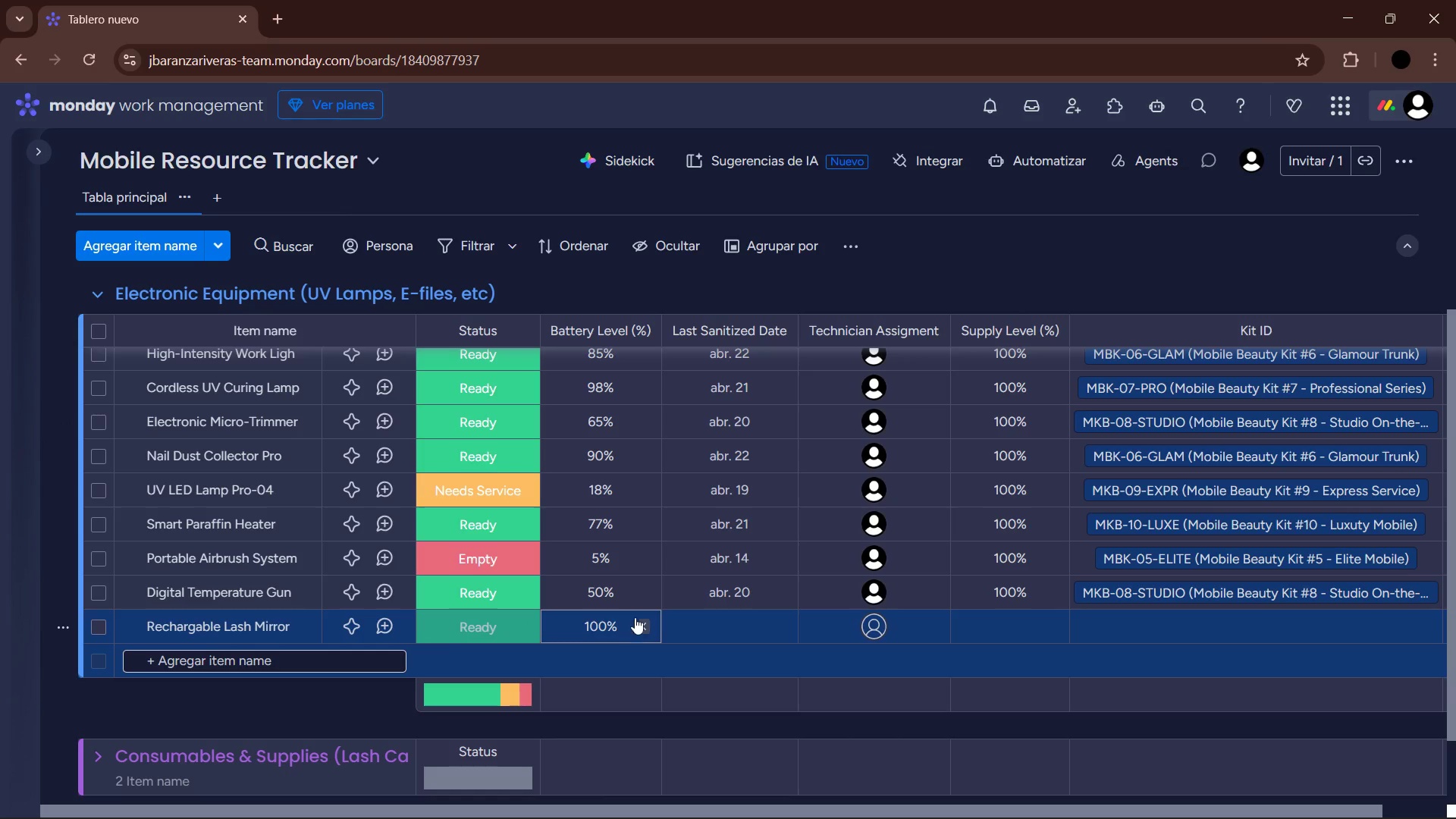 
left_click([764, 618])
 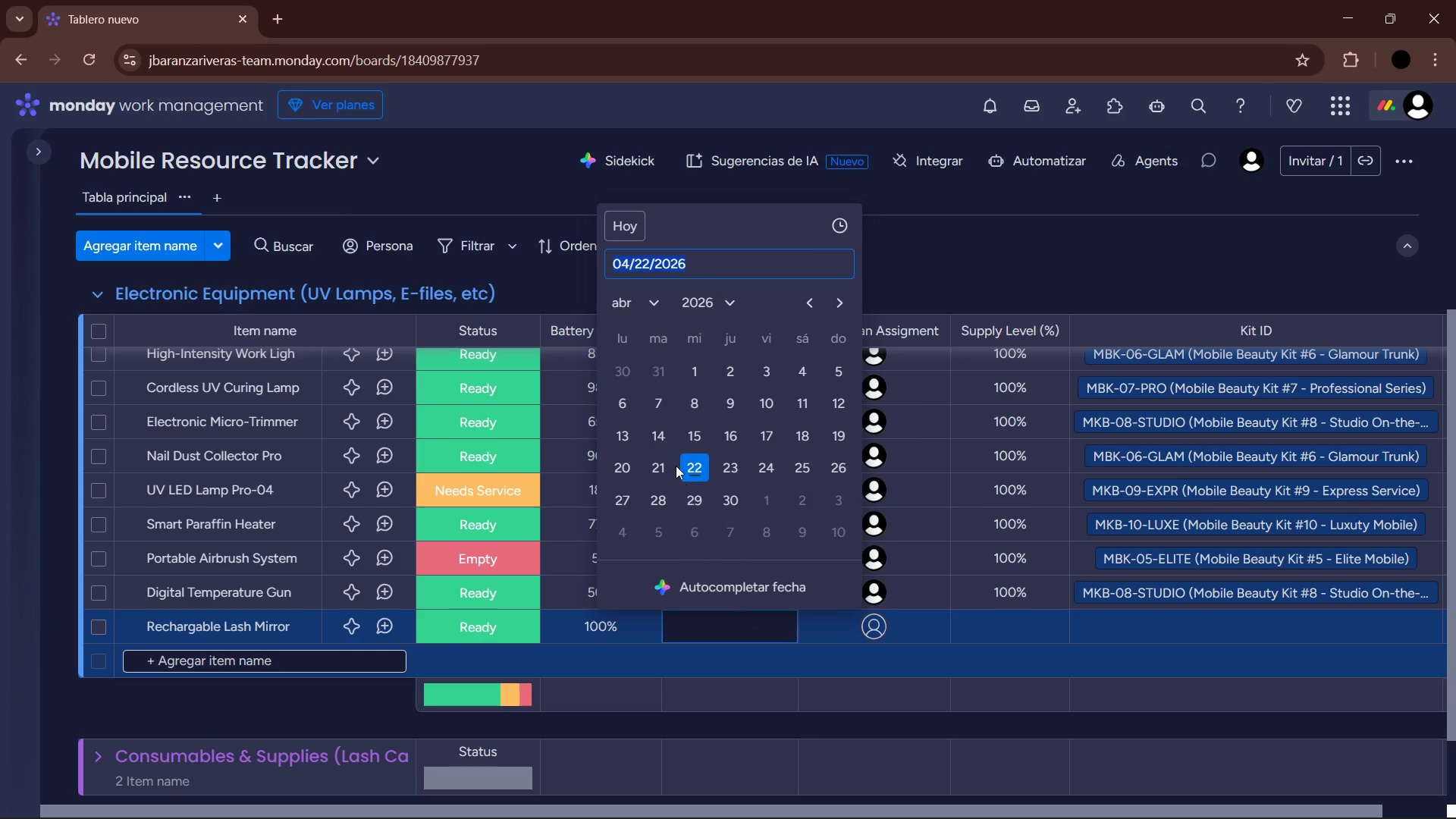 
left_click([696, 463])
 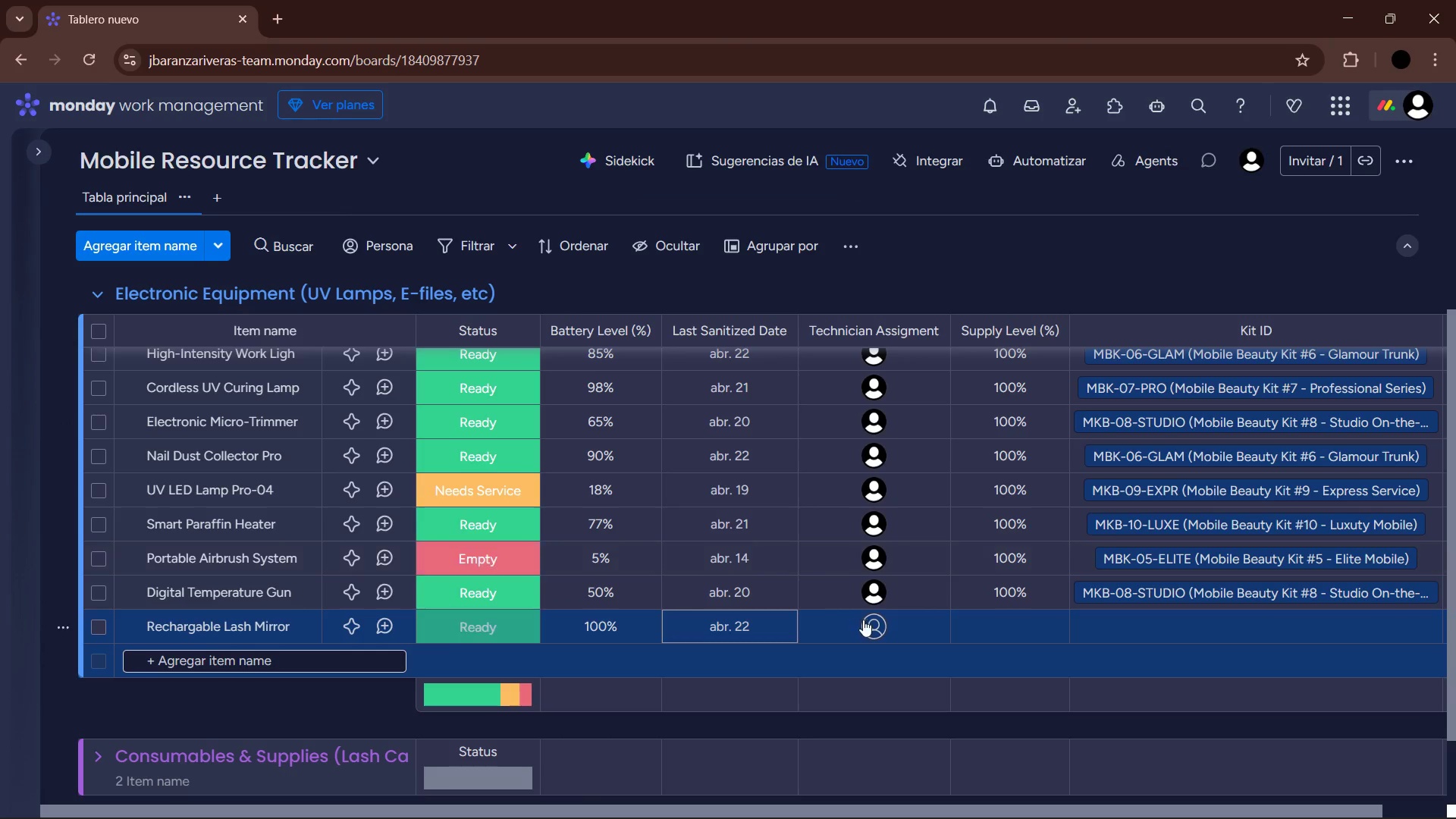 
left_click([874, 617])
 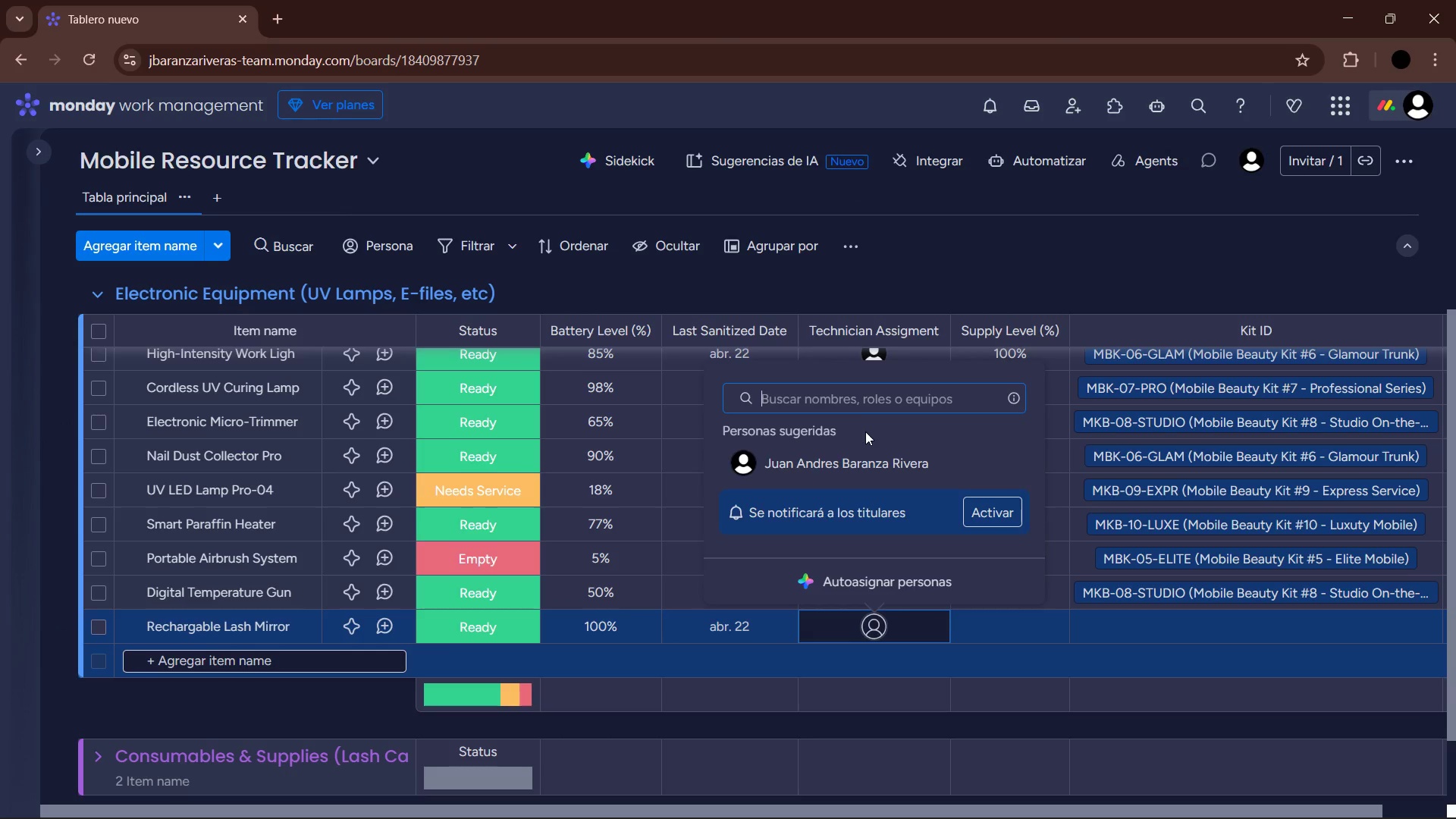 
left_click([861, 460])
 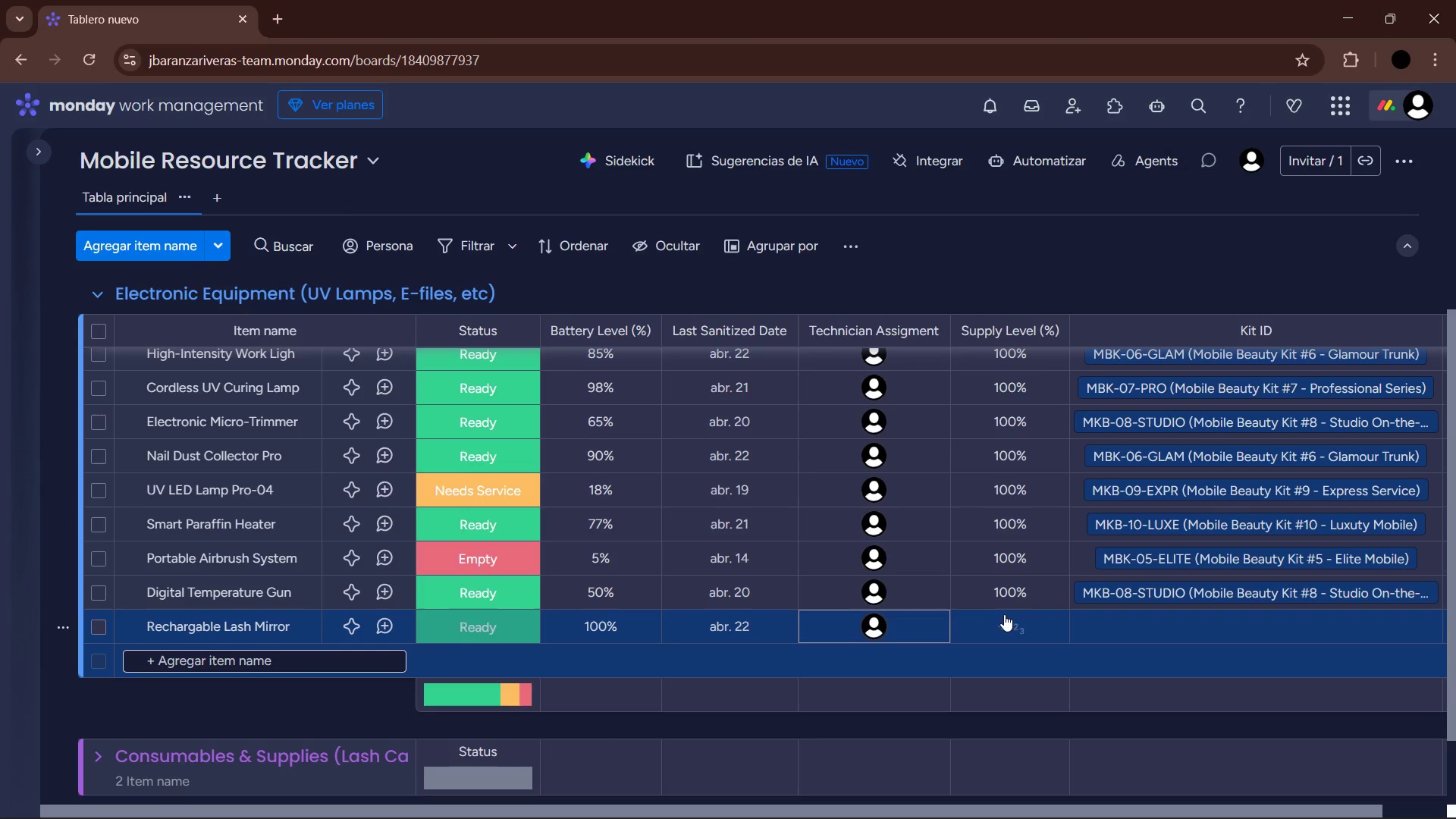 
left_click([1006, 622])
 